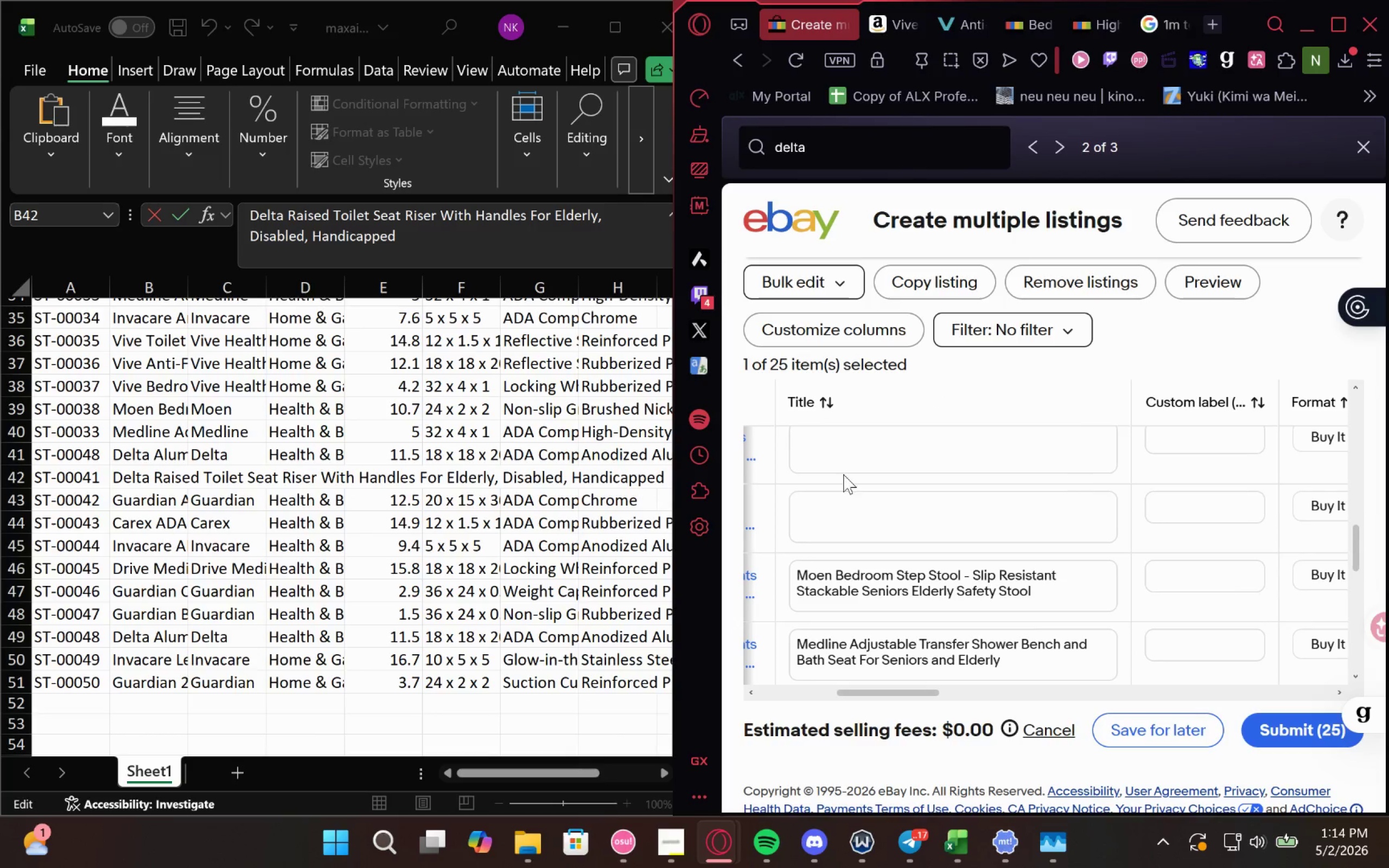 
wait(10.45)
 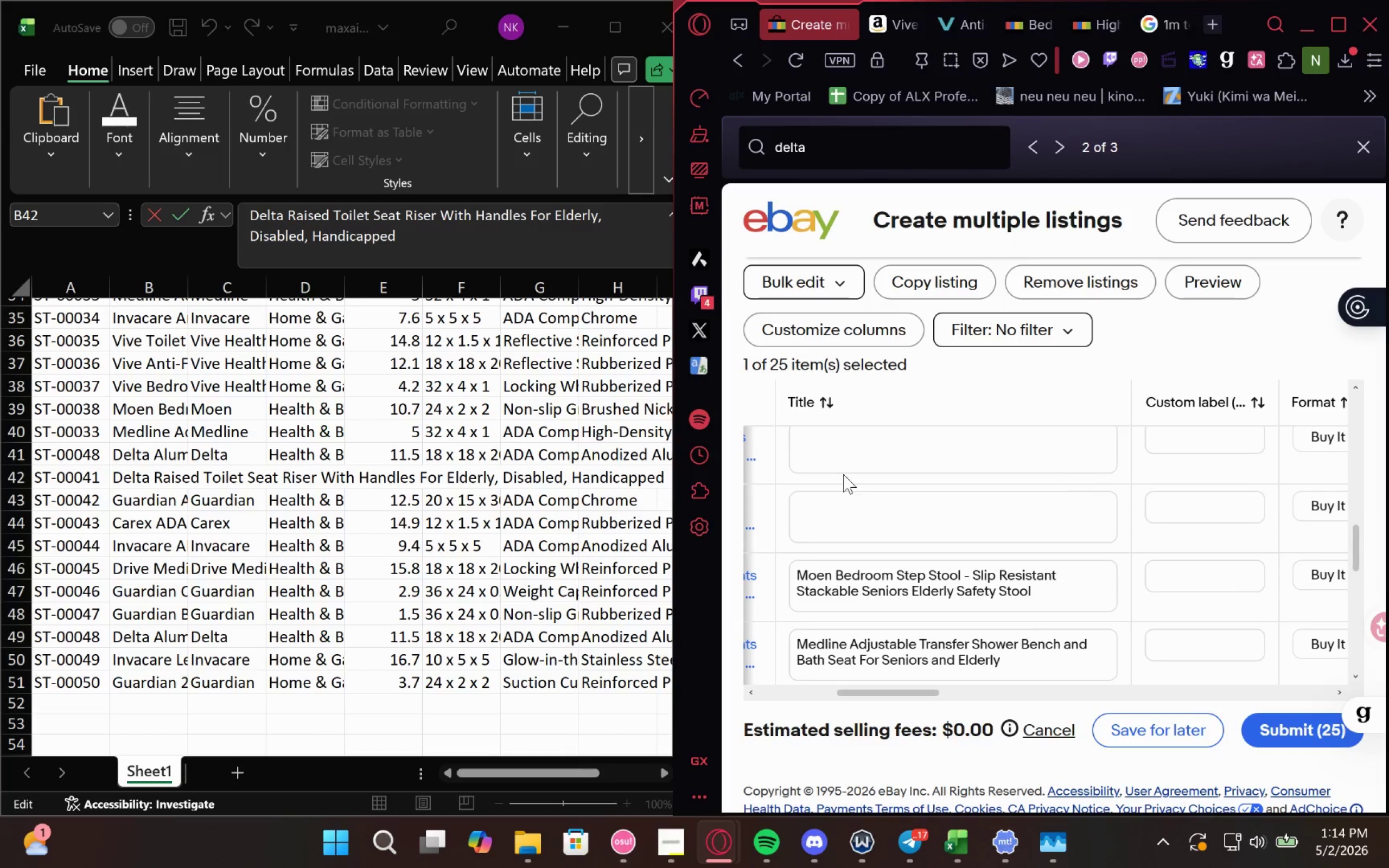 
left_click([160, 381])
 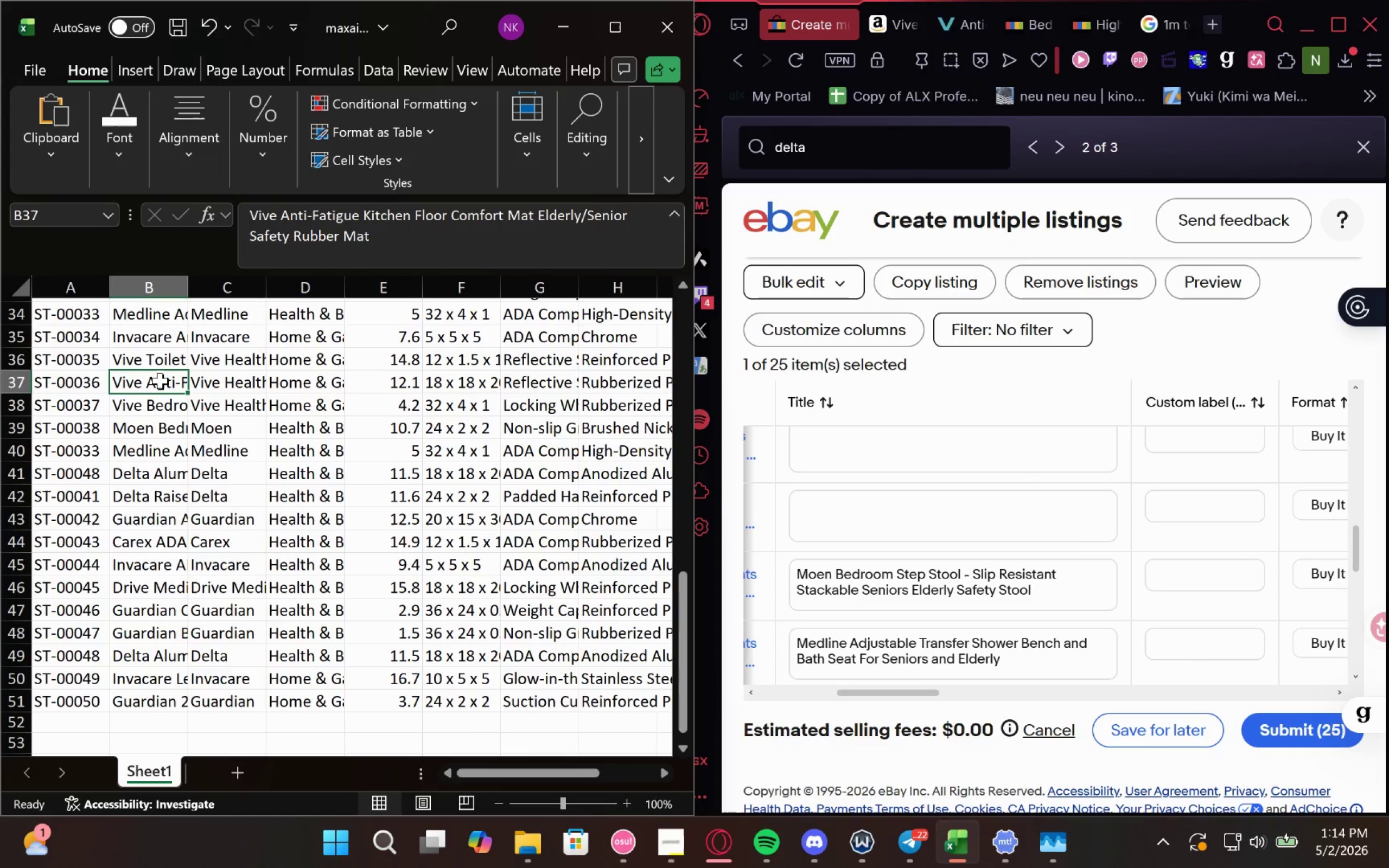 
key(Control+C)
 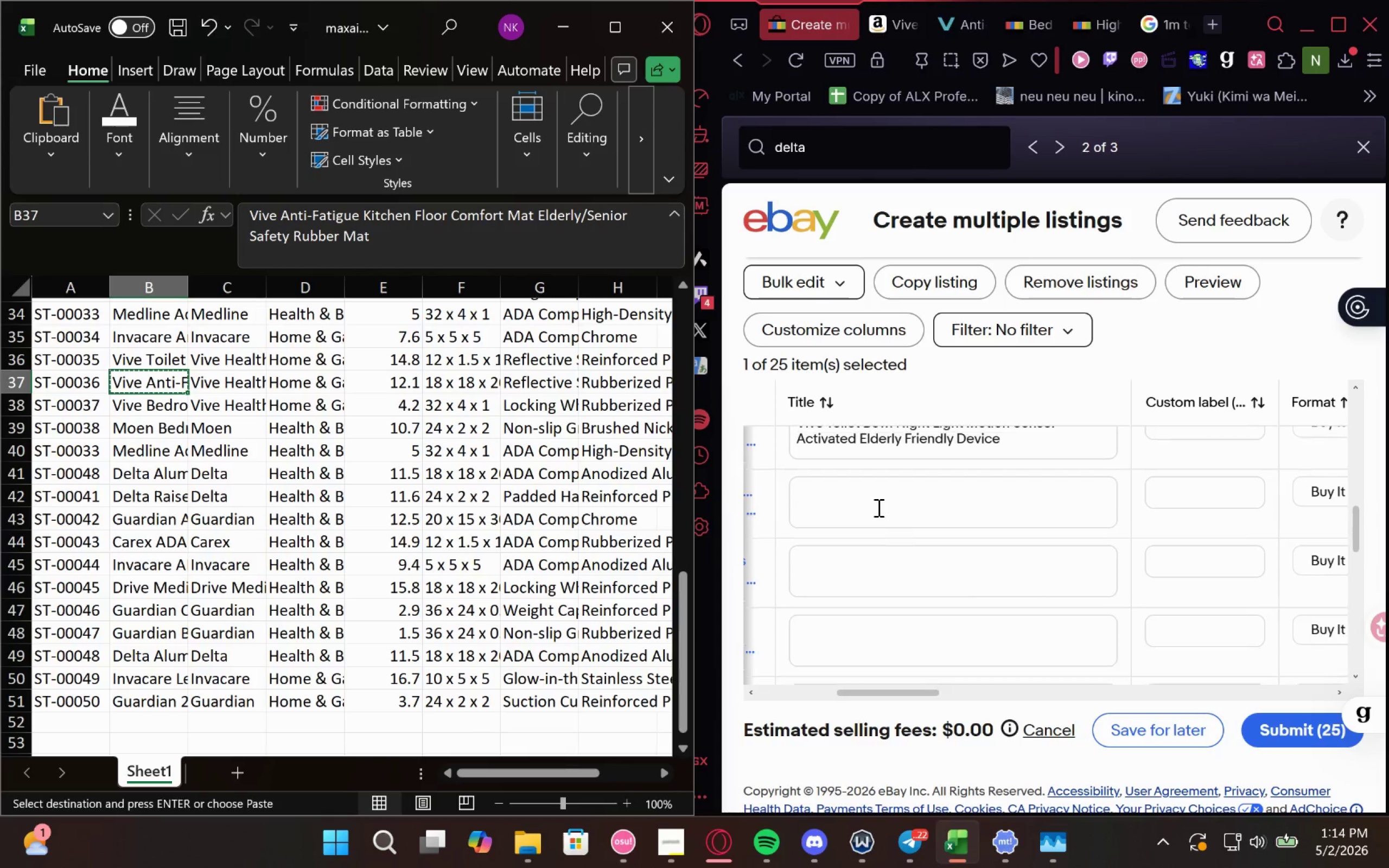 
left_click([867, 522])
 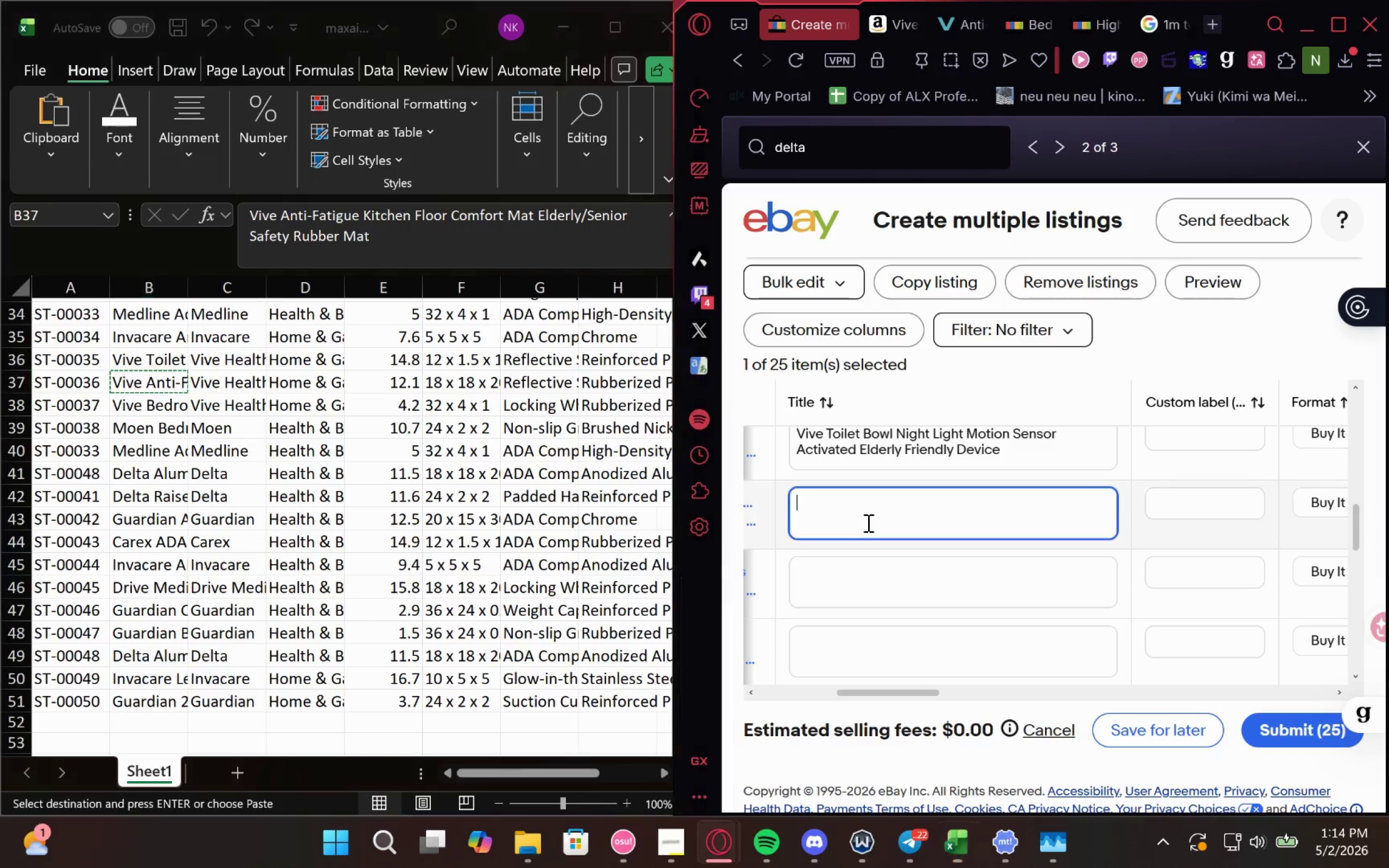 
key(Control+V)
 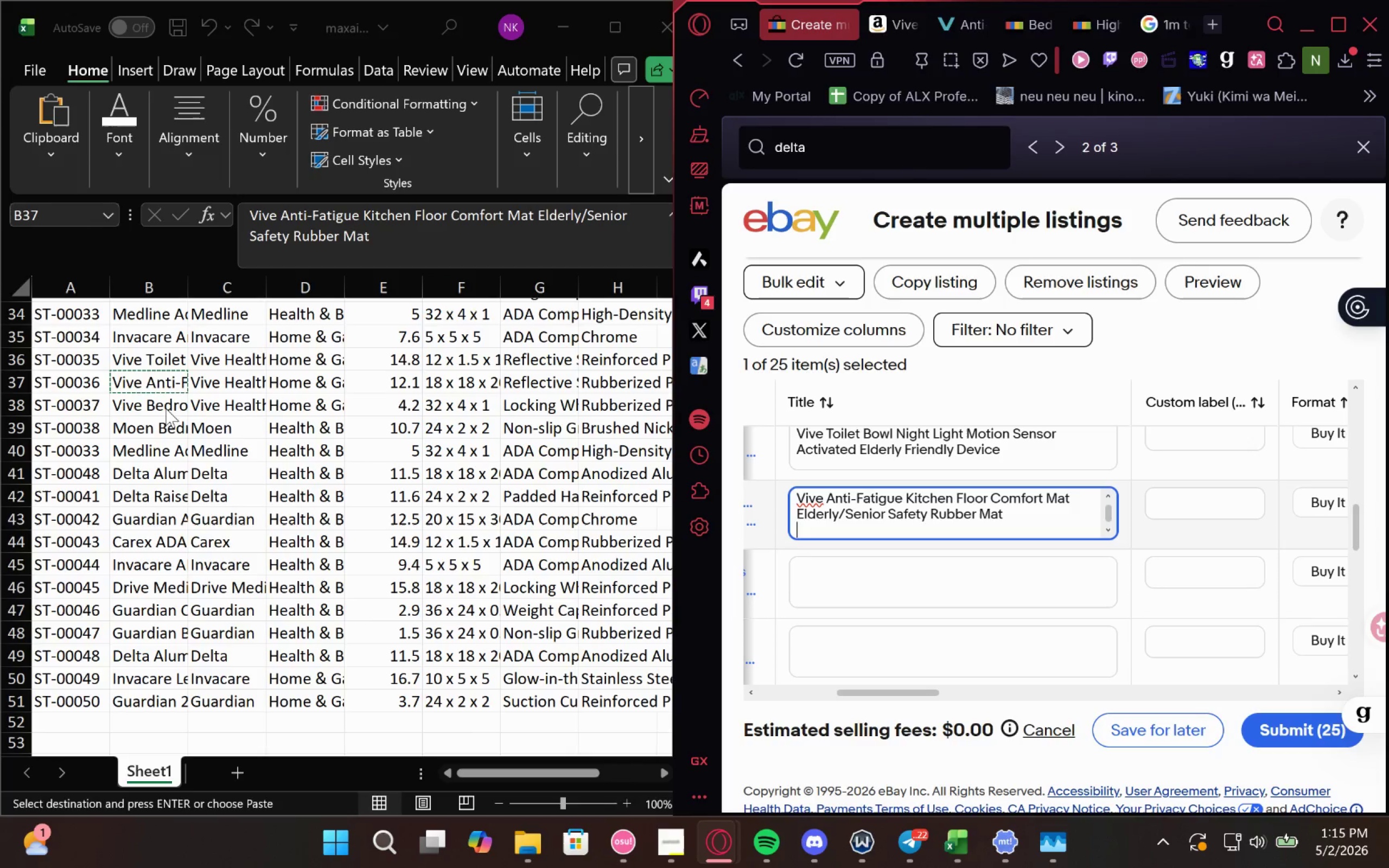 
left_click([148, 399])
 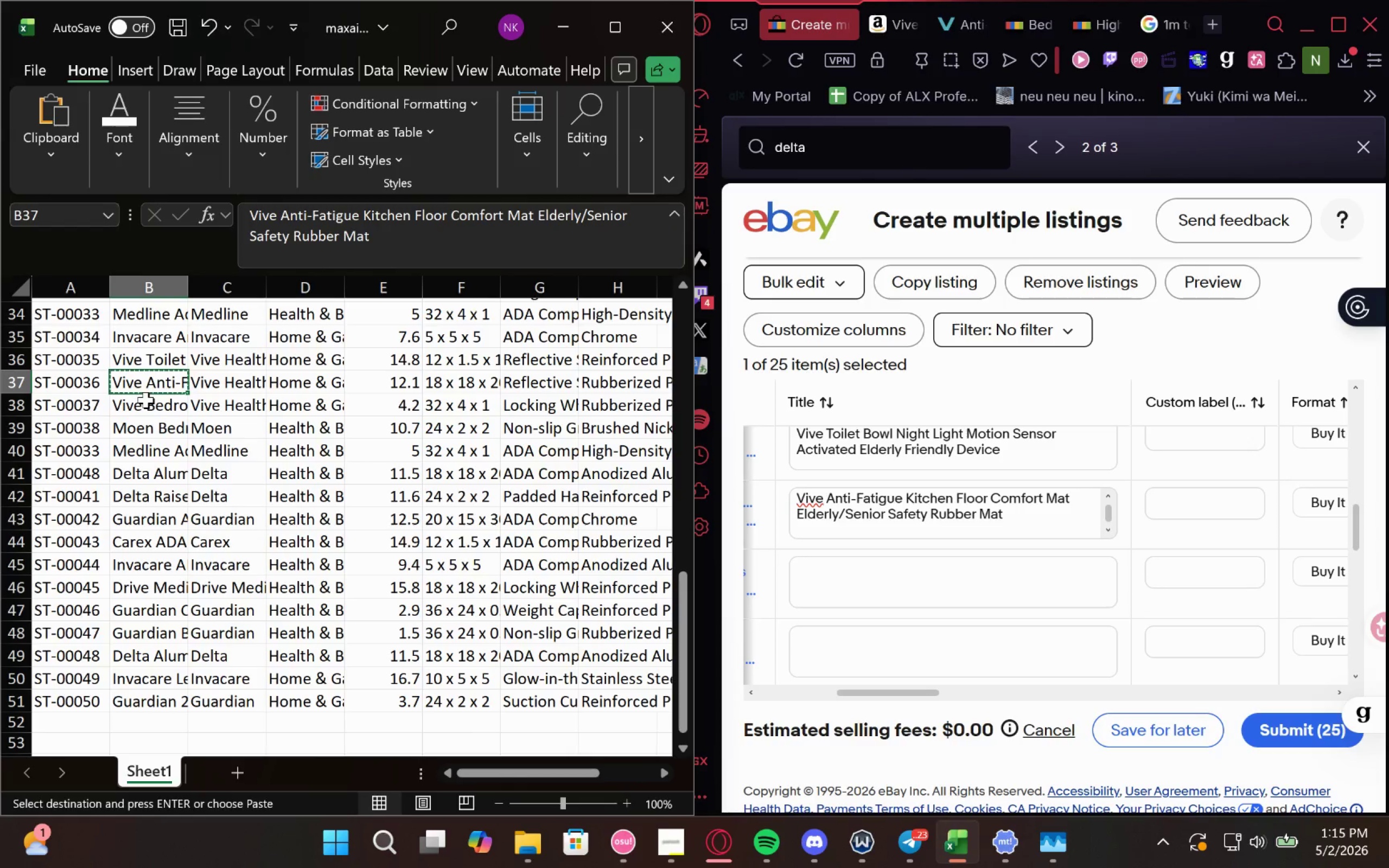 
left_click([145, 407])
 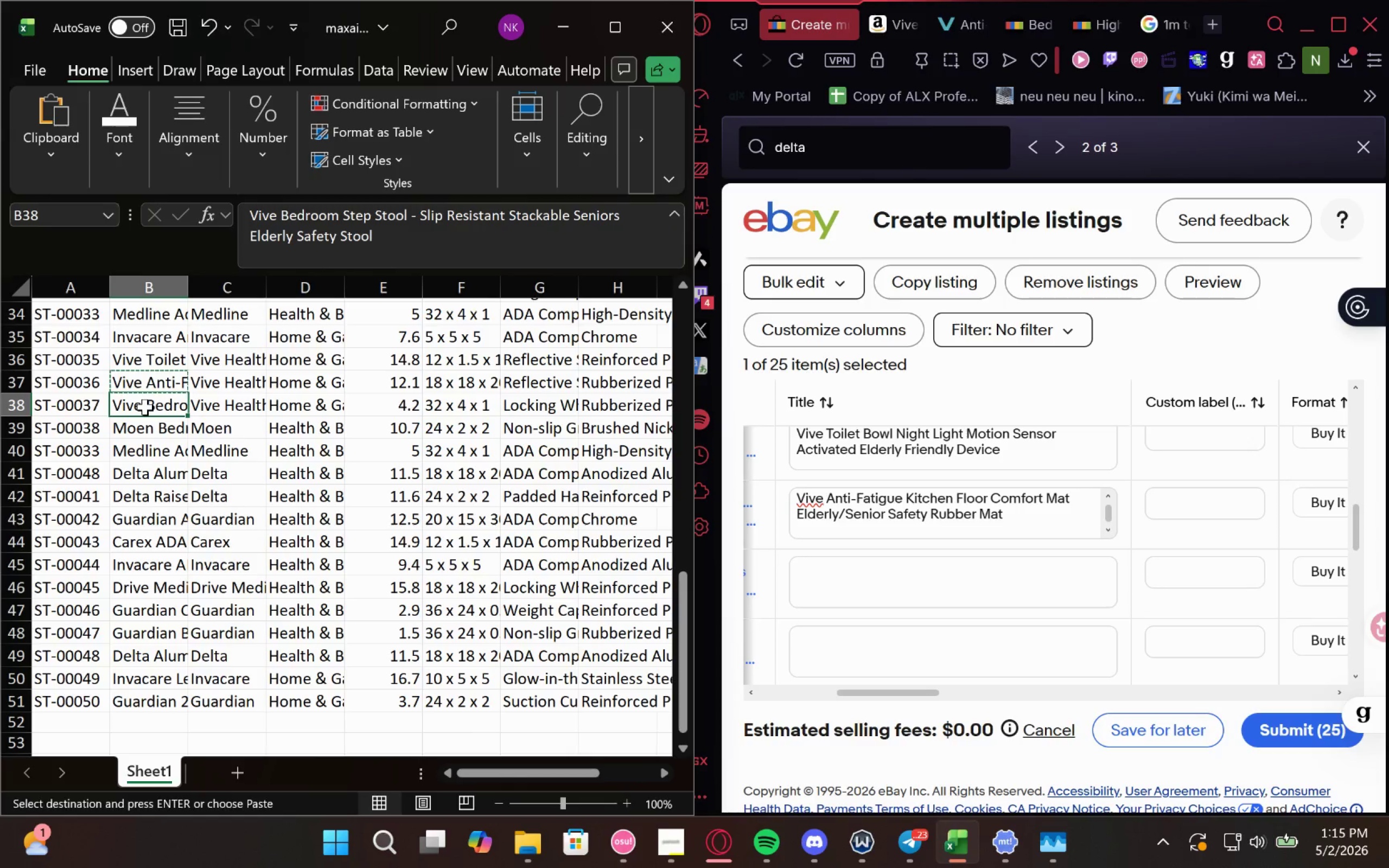 
key(Control+C)
 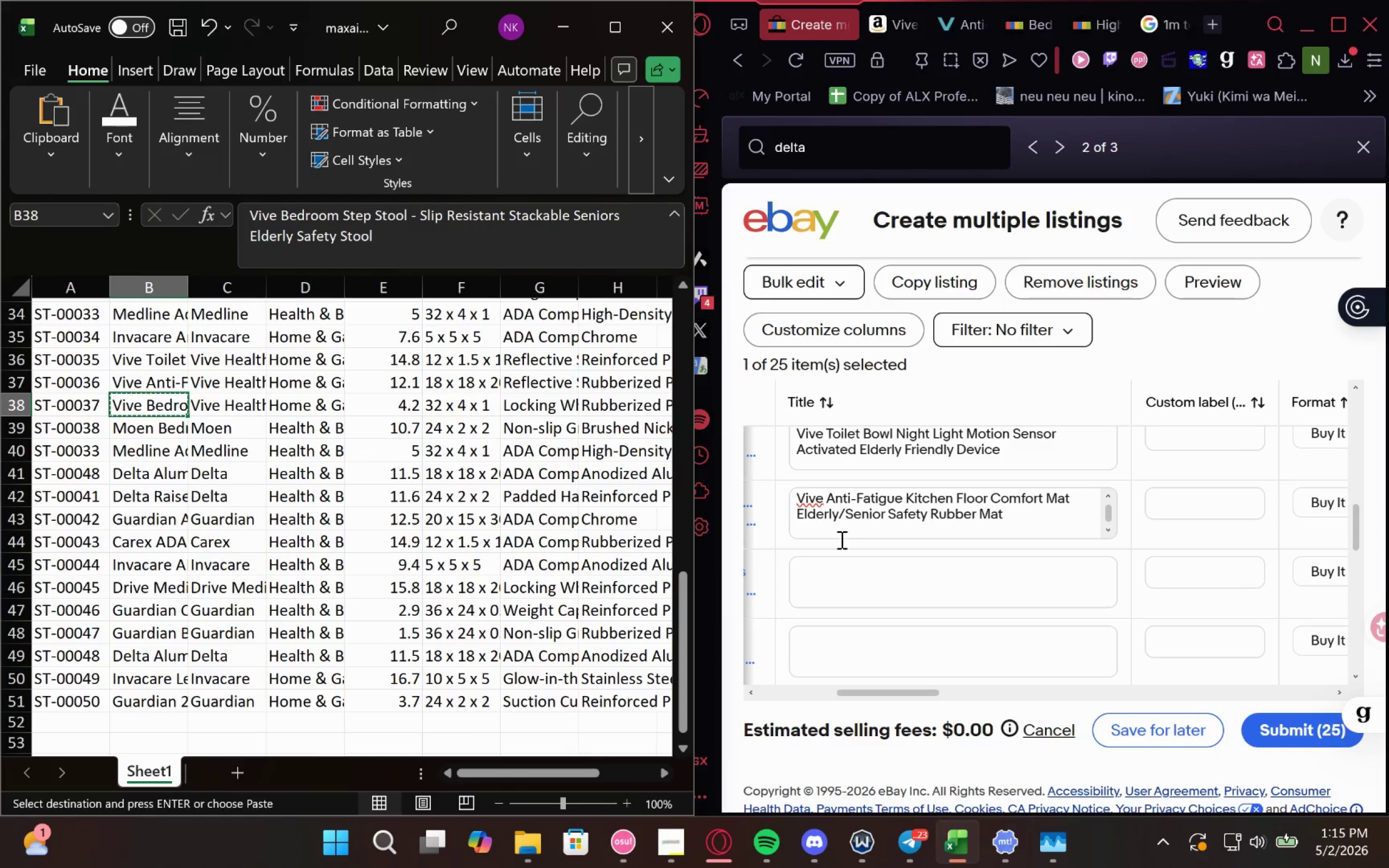 
left_click([845, 573])
 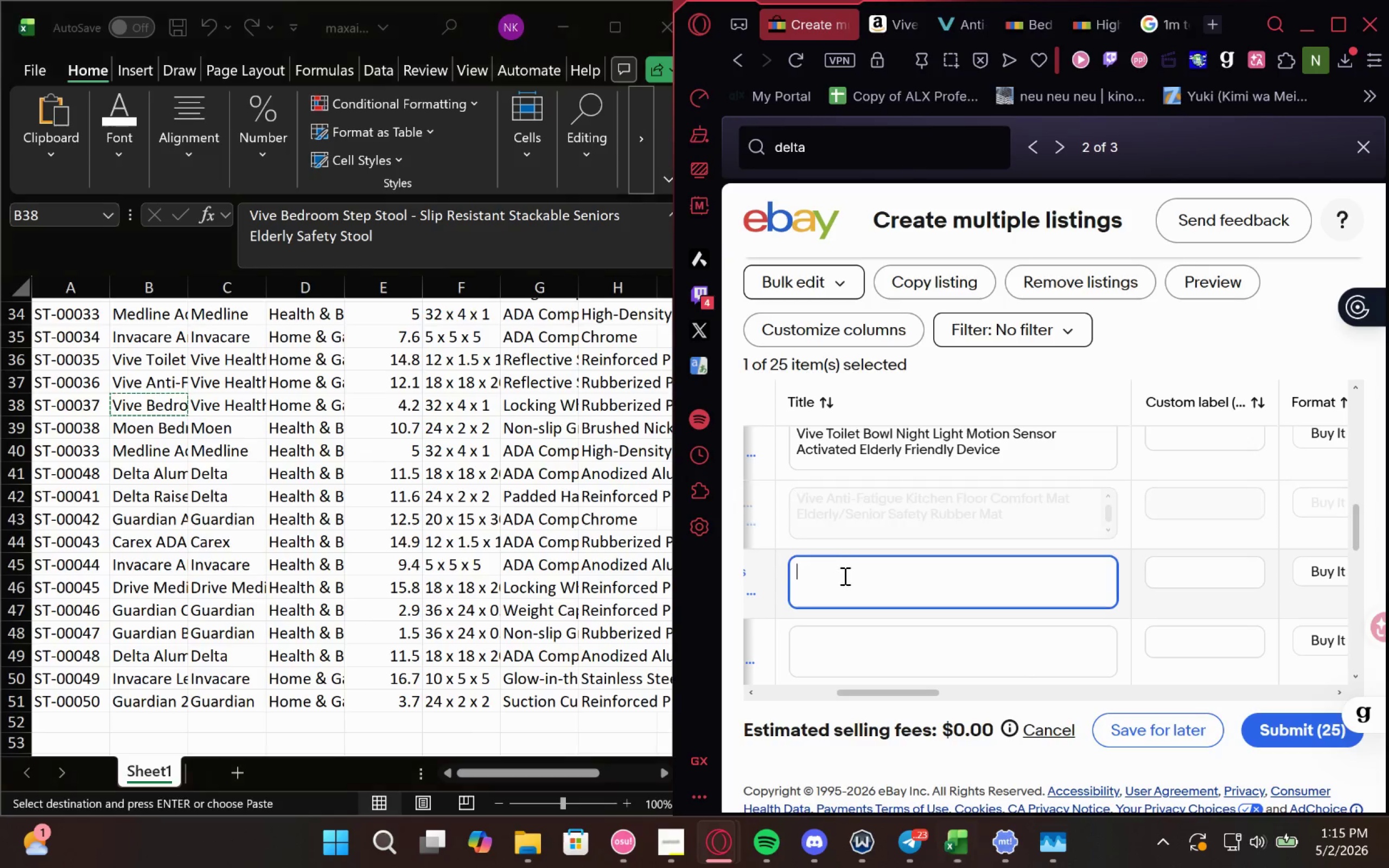 
key(Control+V)
 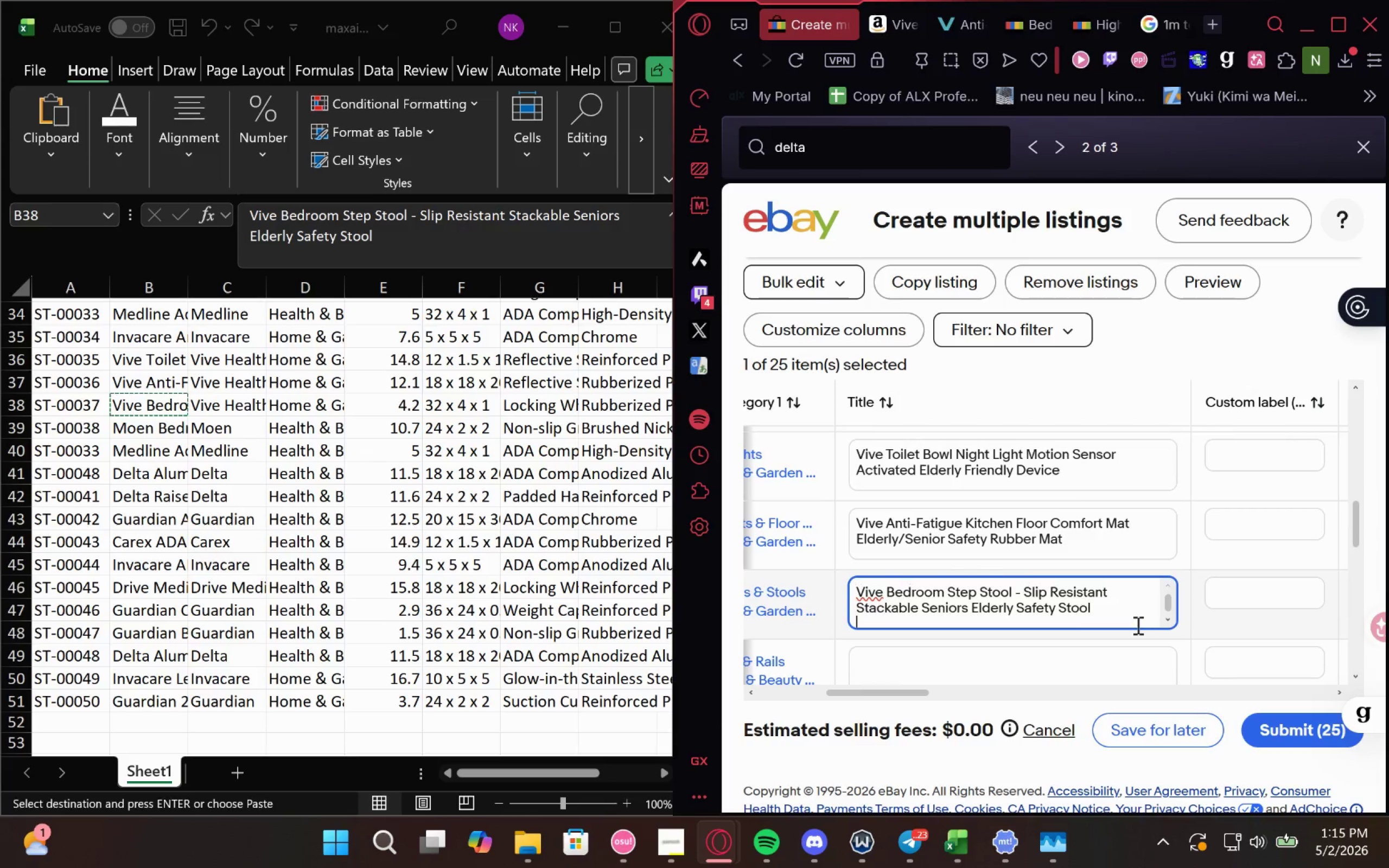 
wait(22.5)
 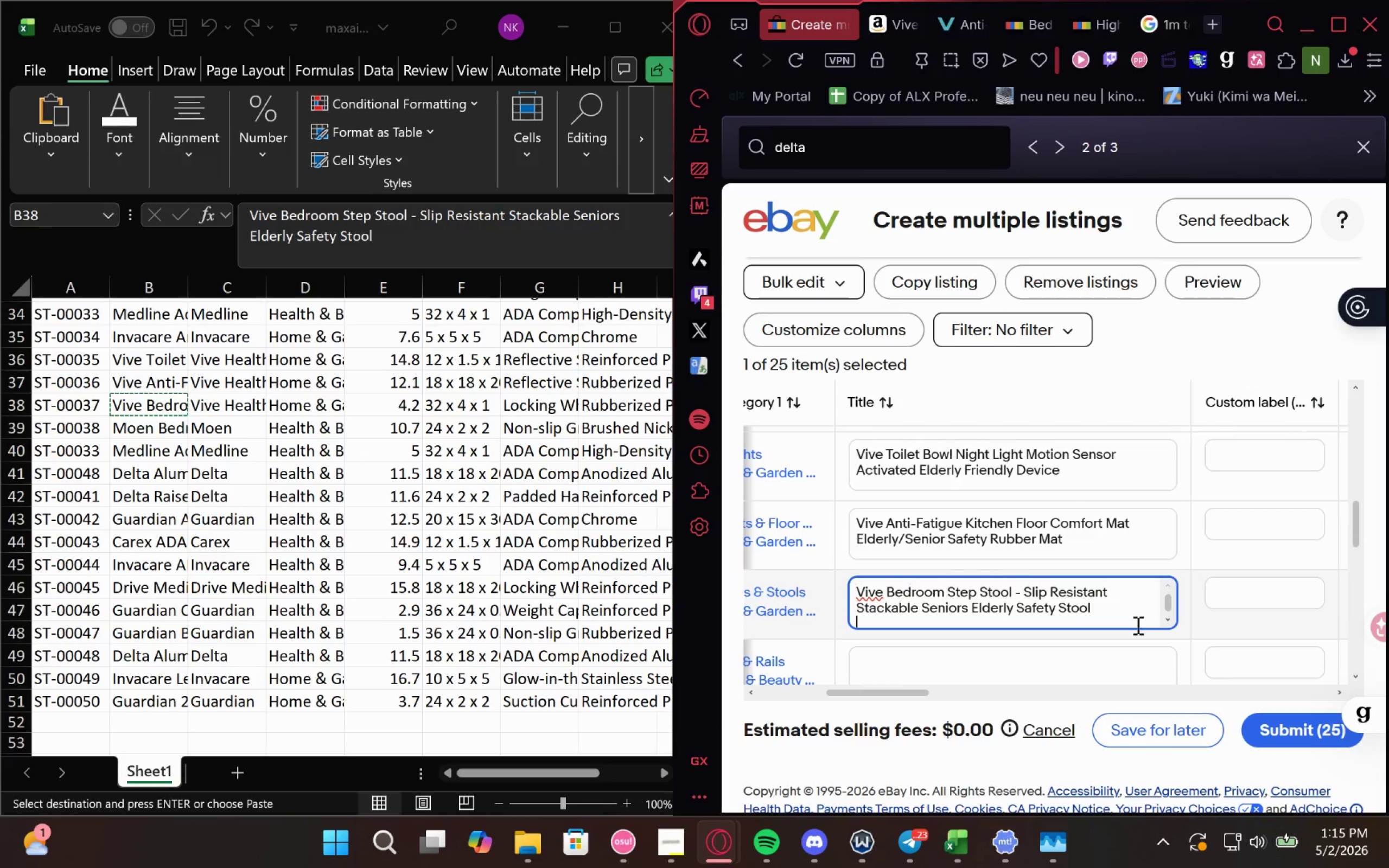 
left_click([895, 571])
 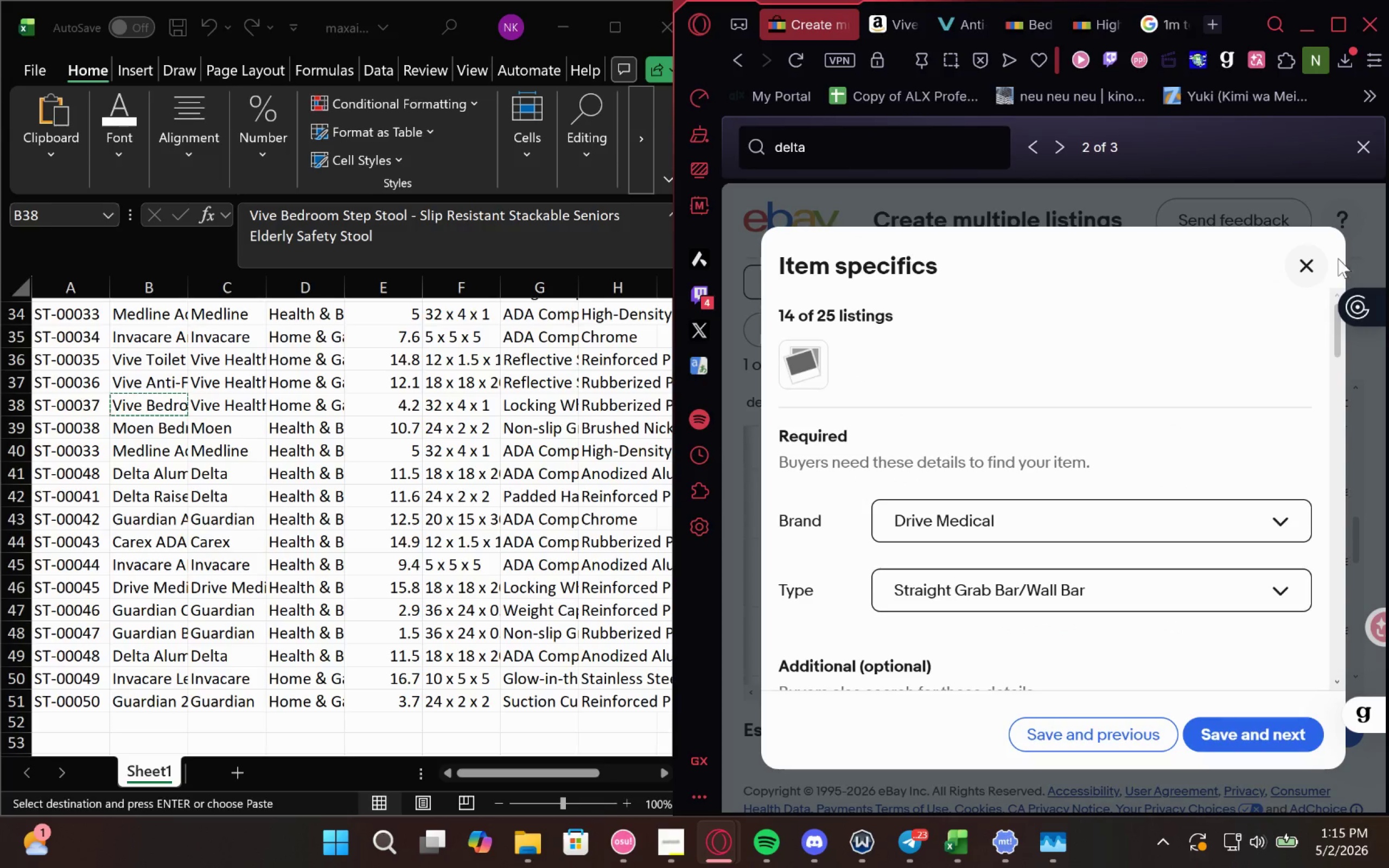 
left_click([1307, 270])
 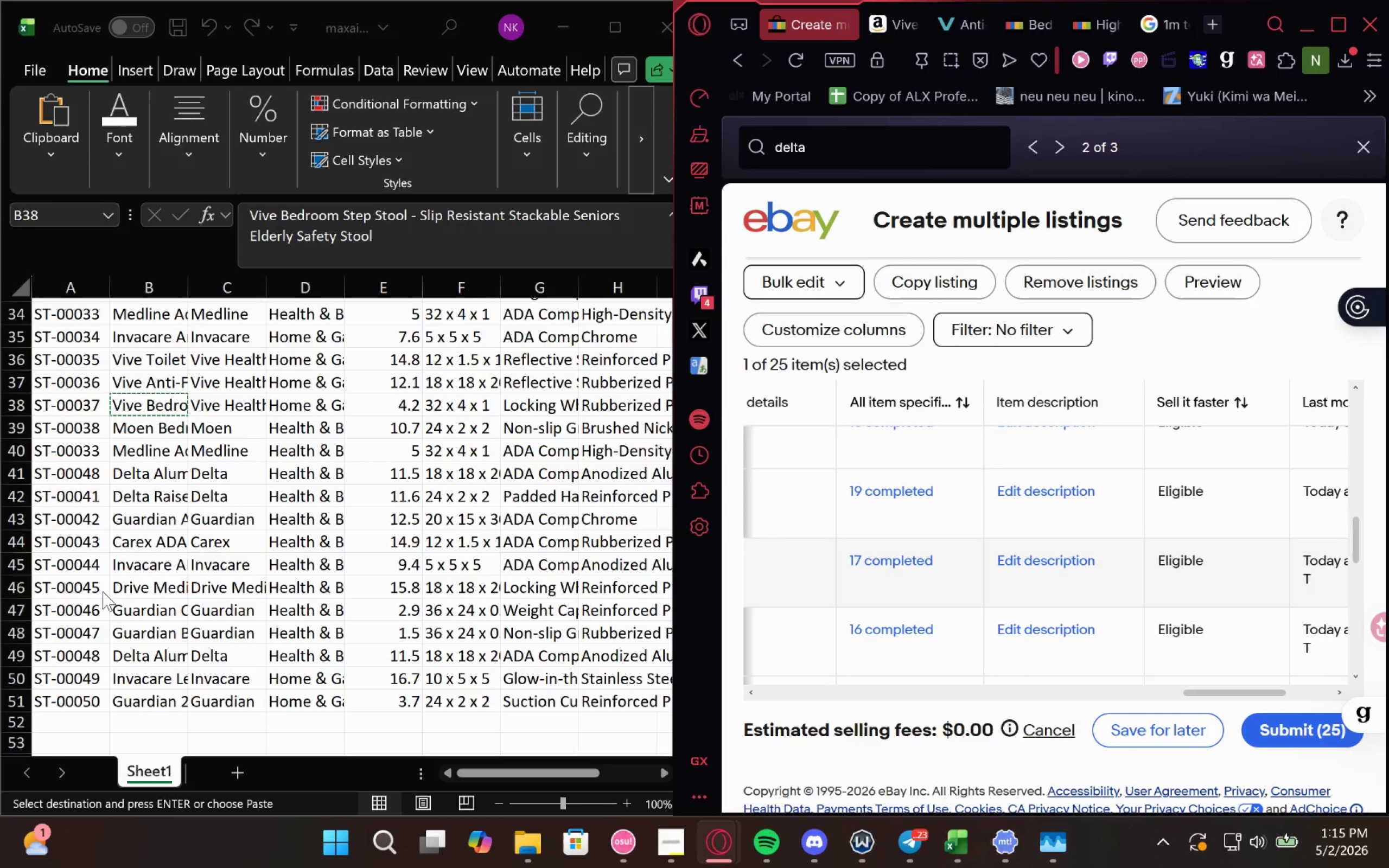 
left_click([123, 589])
 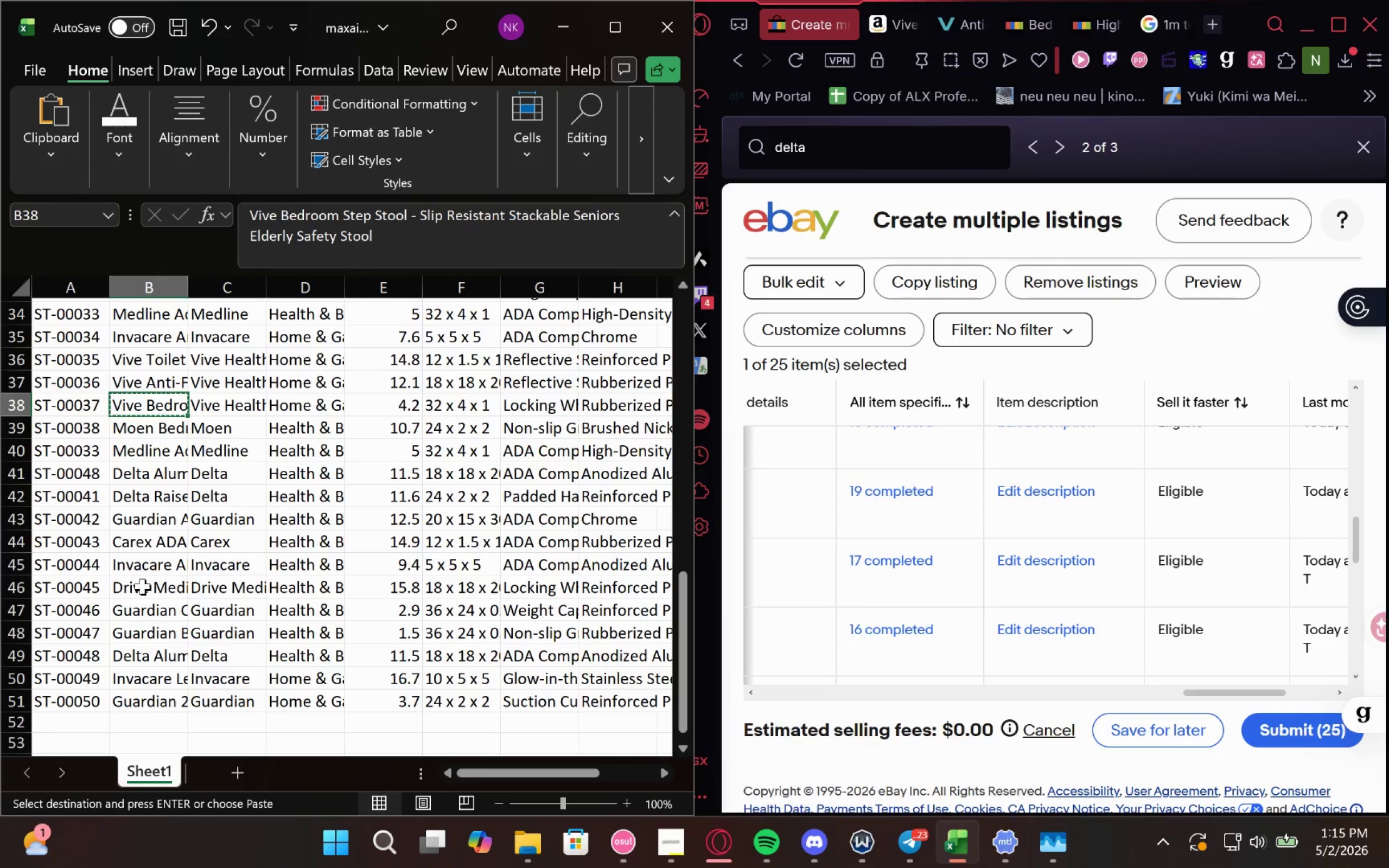 
left_click([149, 586])
 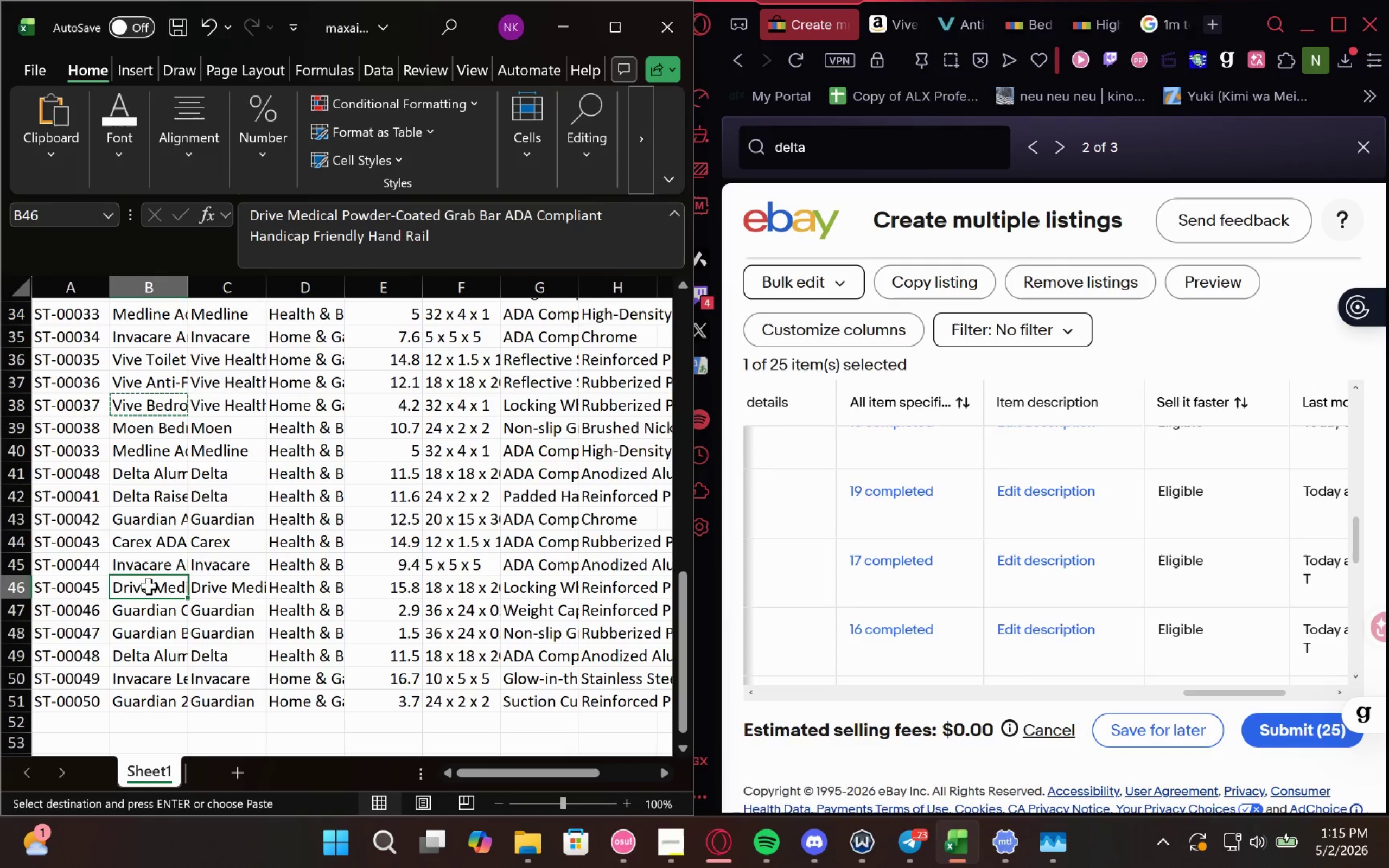 
key(Control+C)
 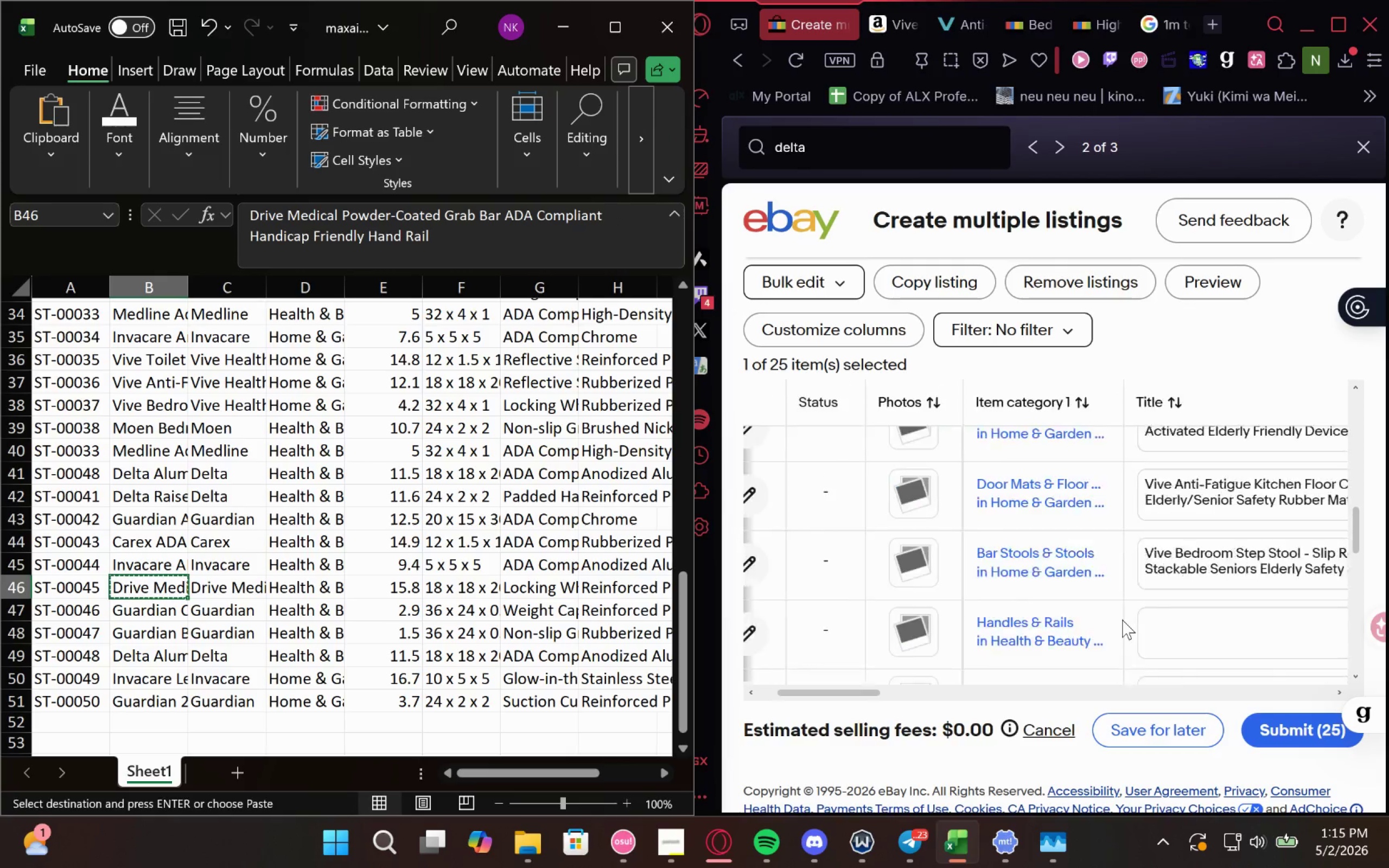 
left_click([1192, 626])
 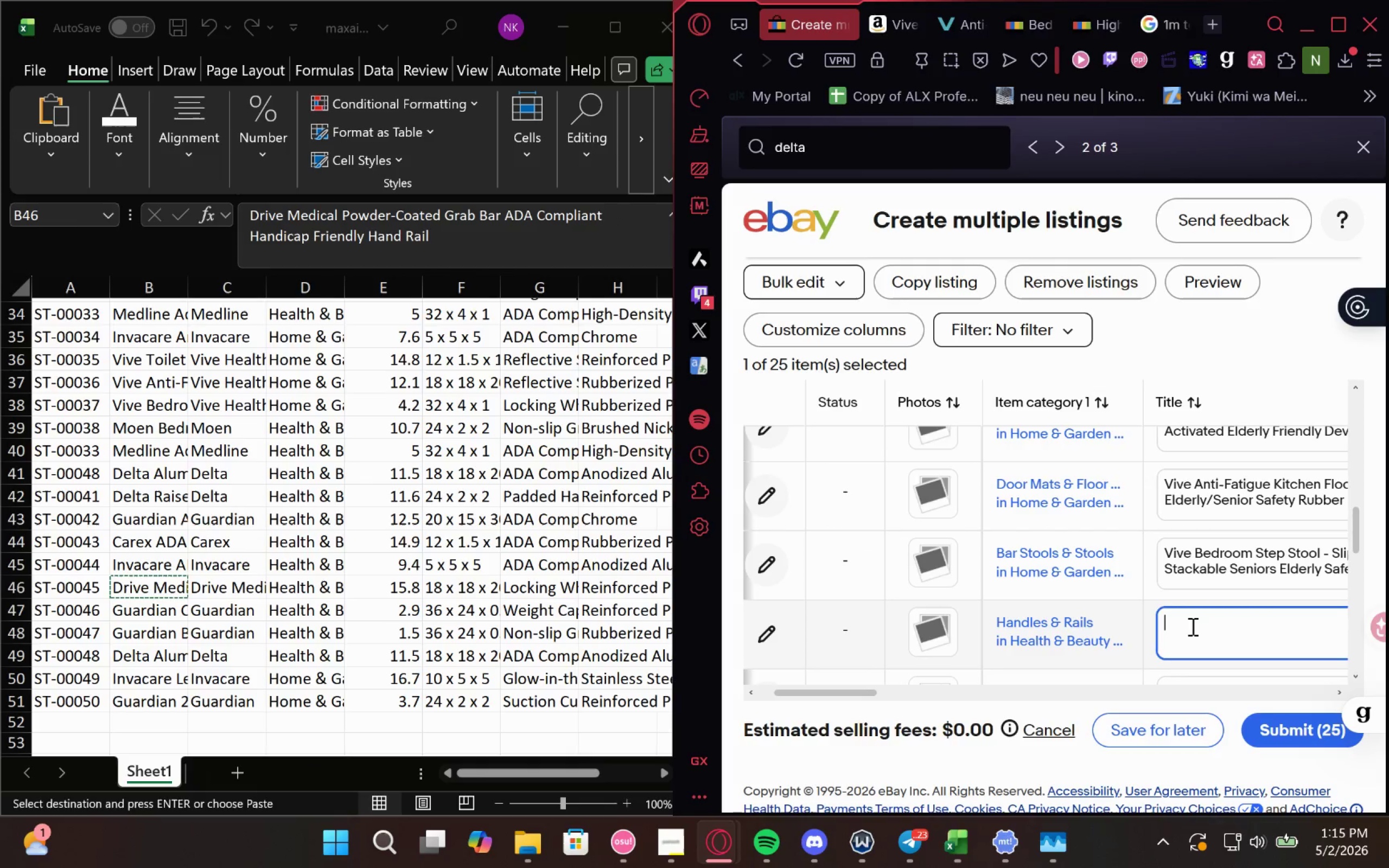 
key(Control+V)
 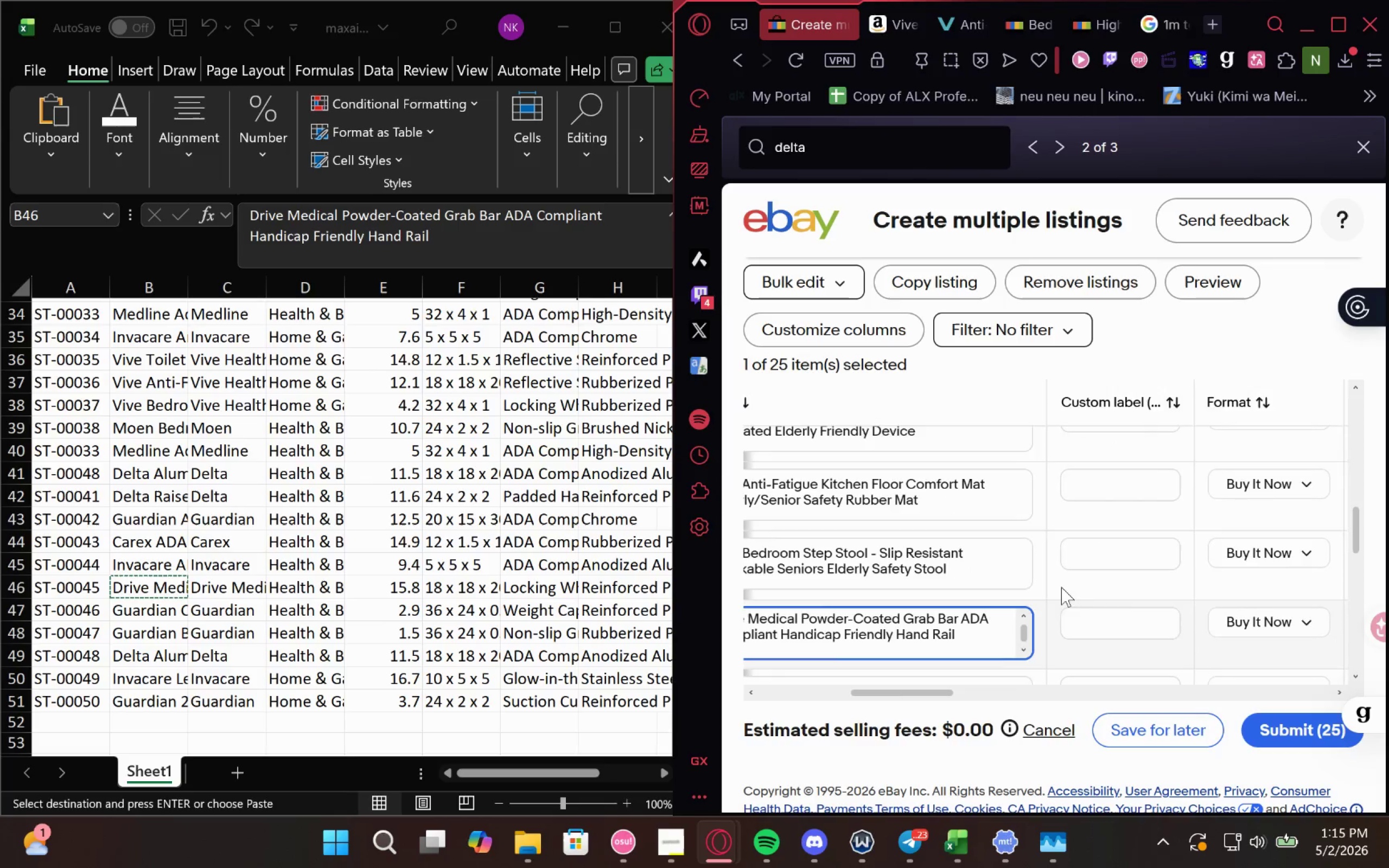 
left_click([907, 555])
 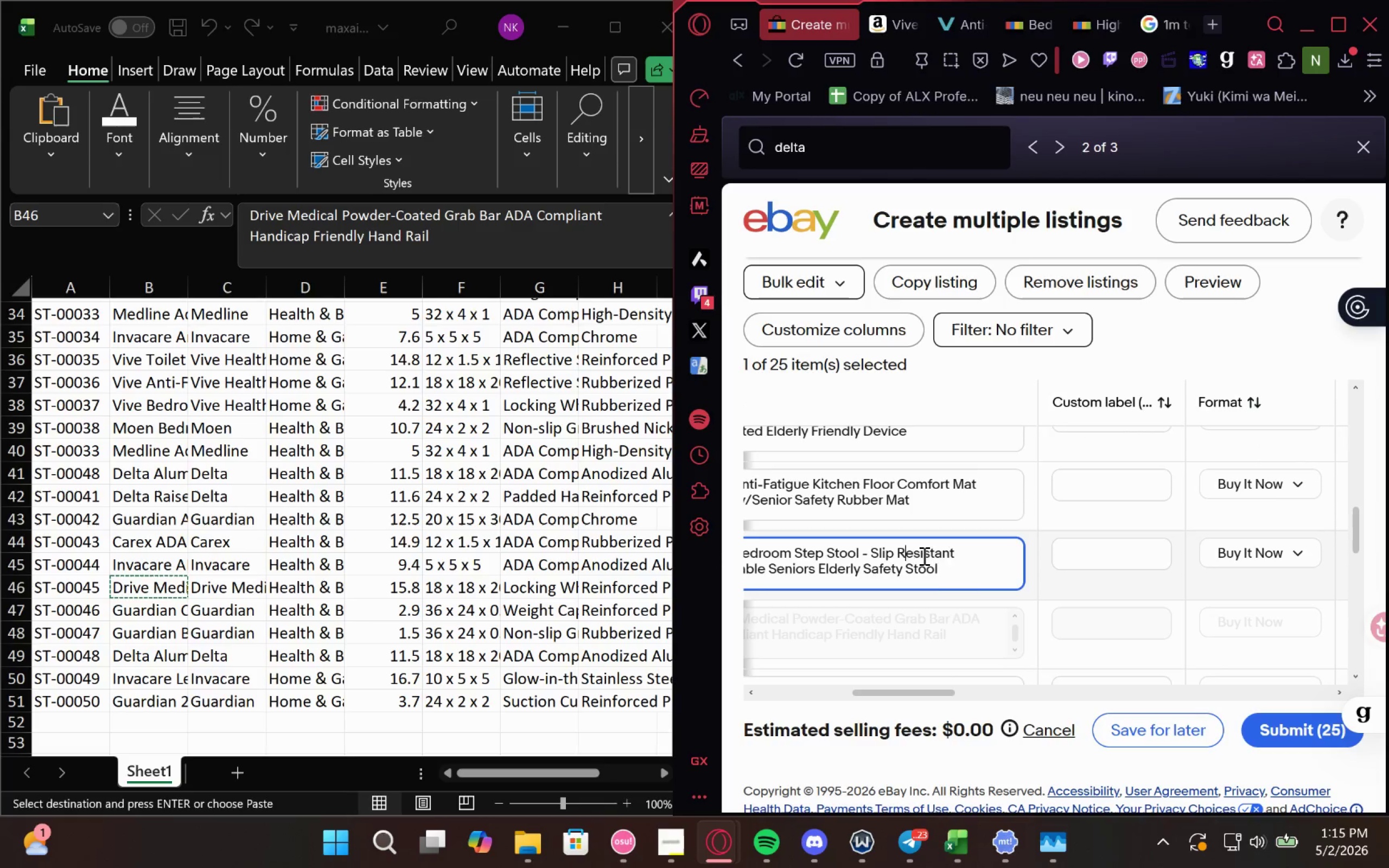 
mouse_move([980, 570])
 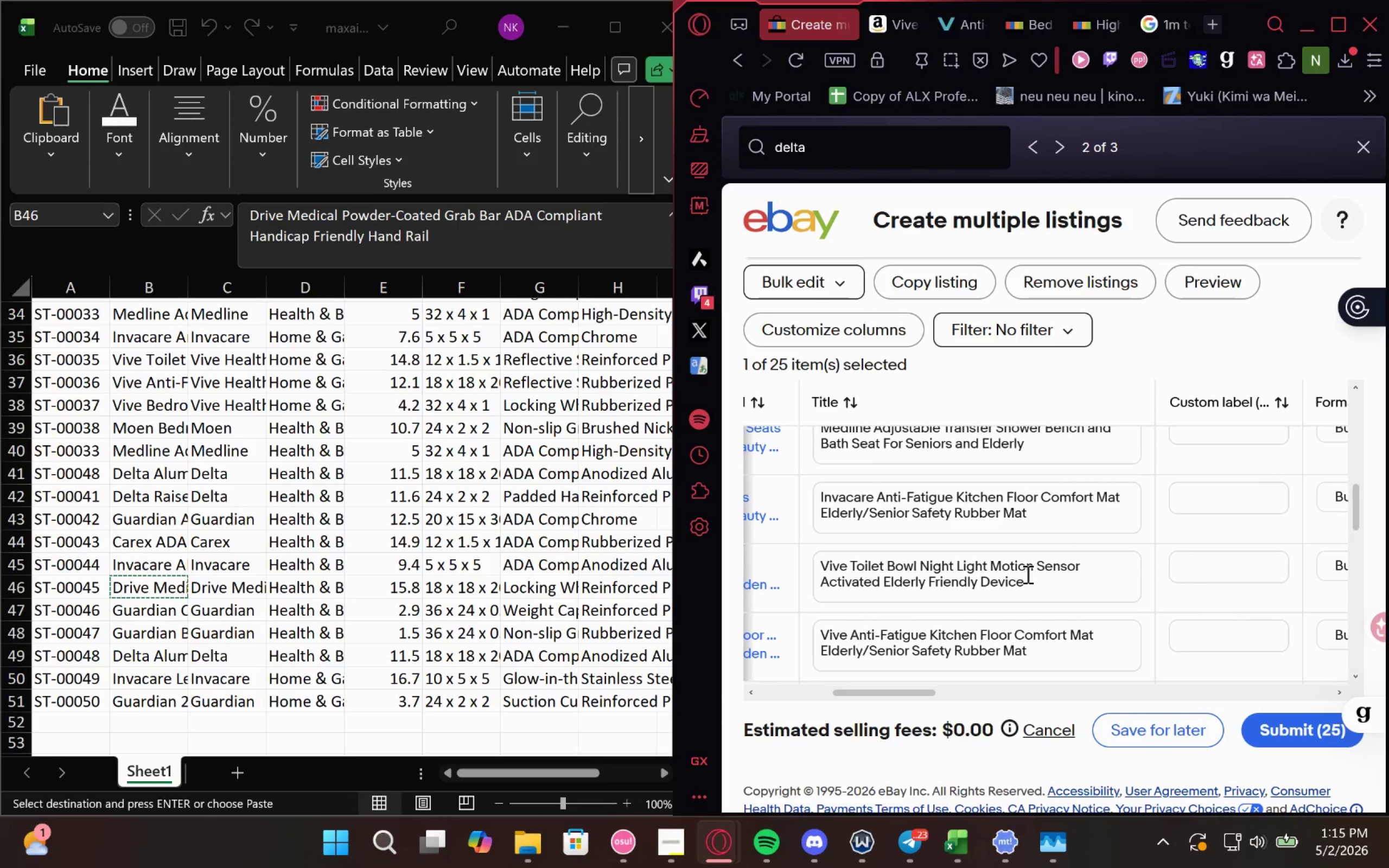 
left_click([1027, 574])
 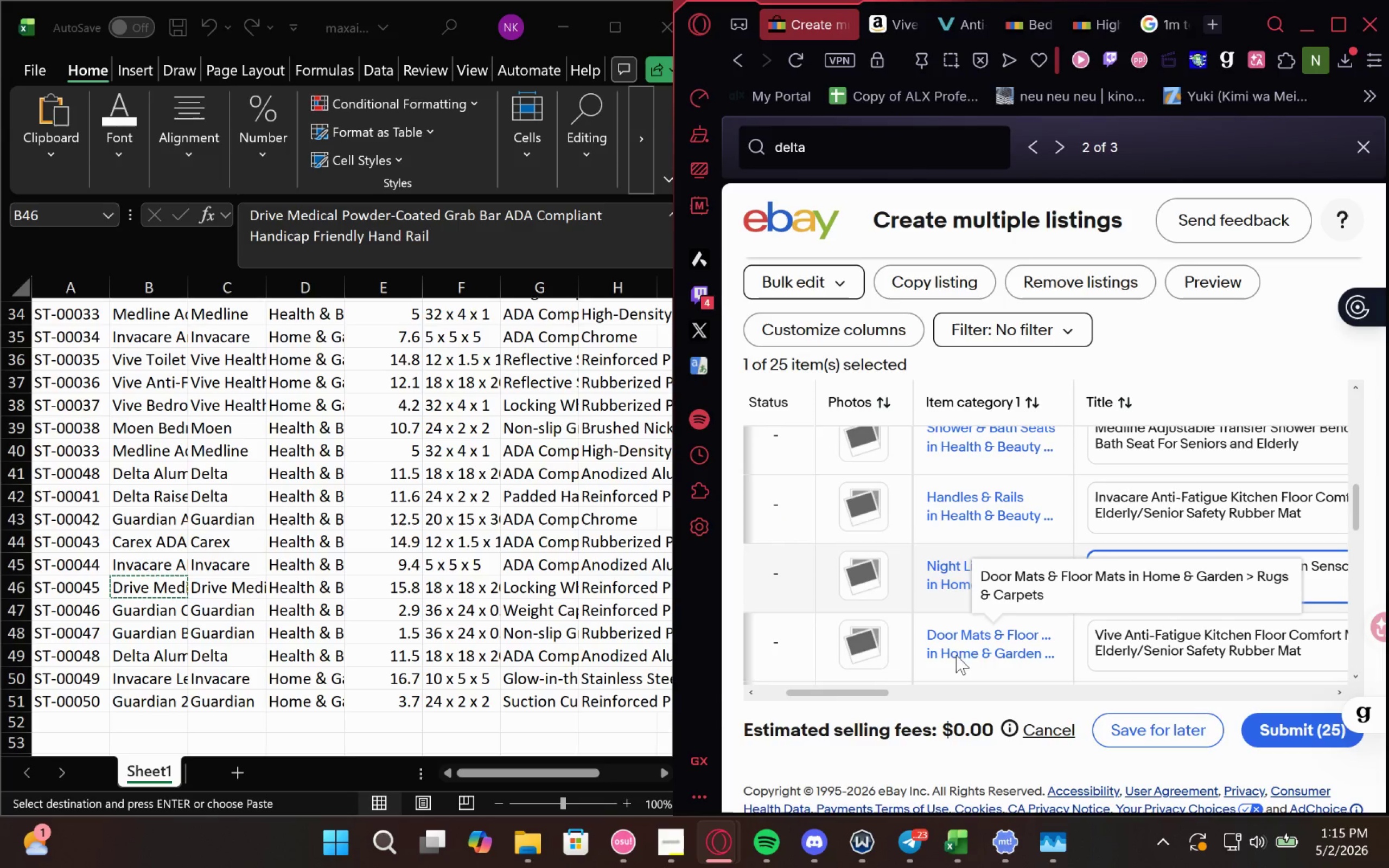 
left_click([958, 582])
 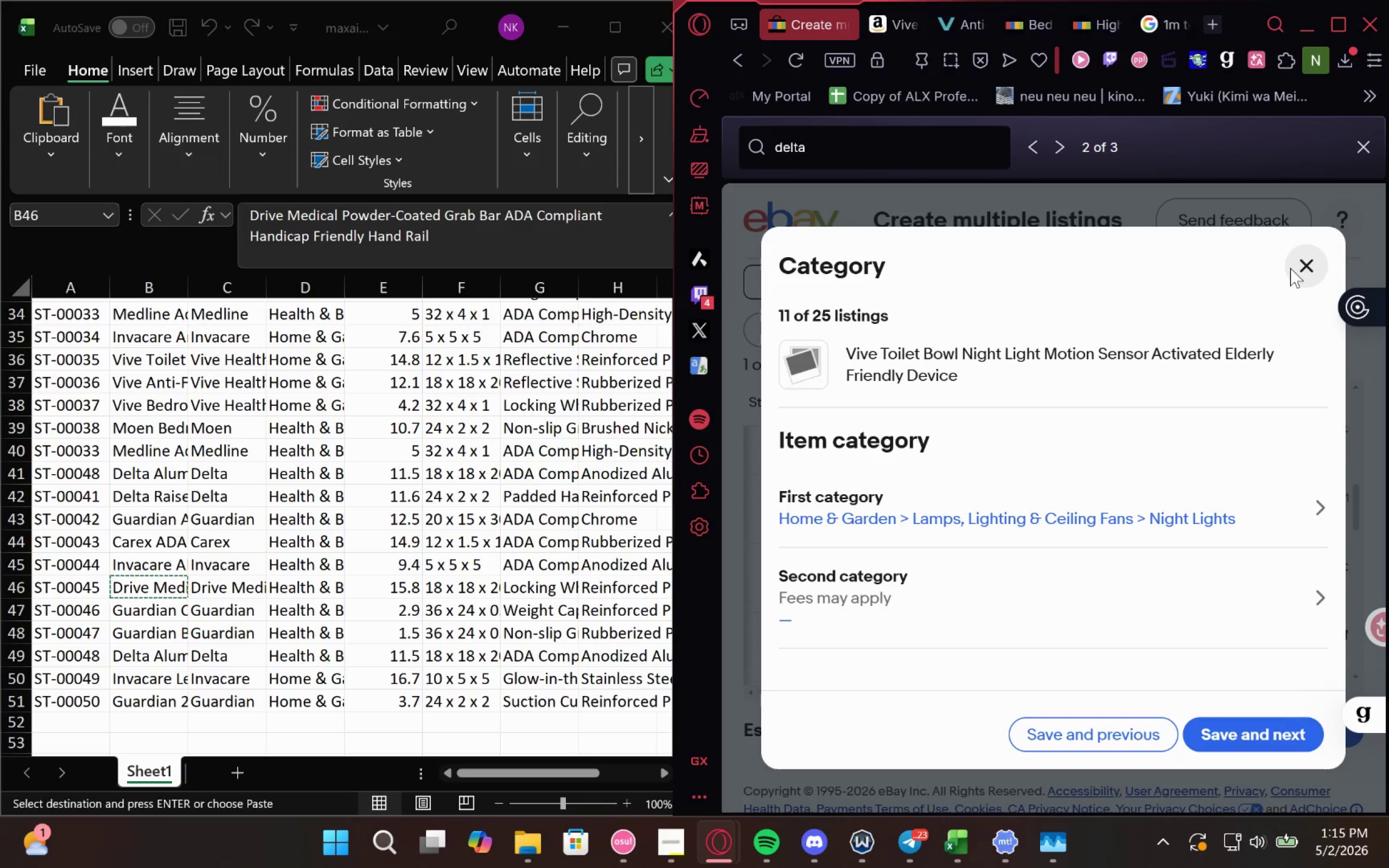 
wait(7.66)
 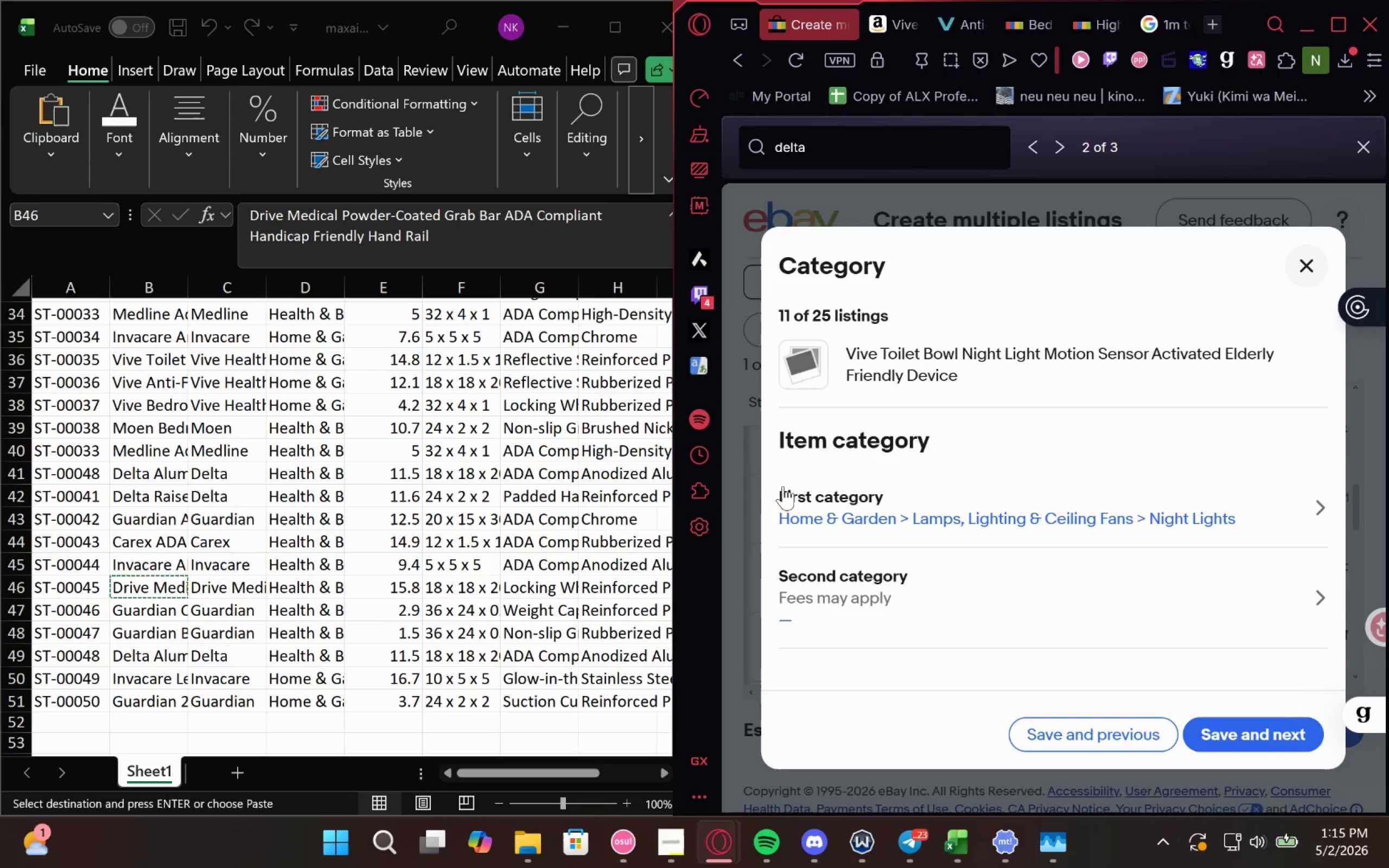 
left_click([979, 510])
 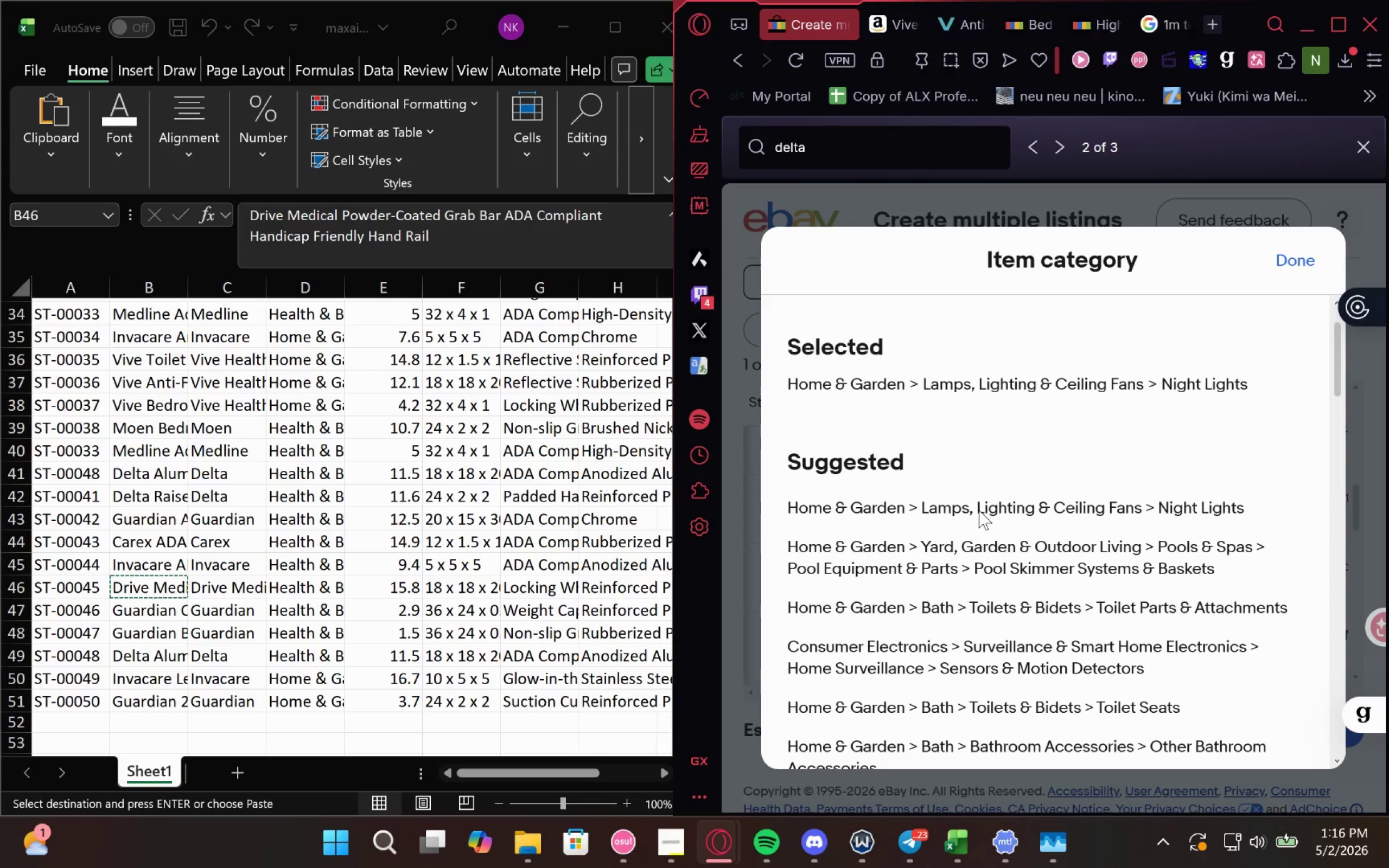 
wait(11.39)
 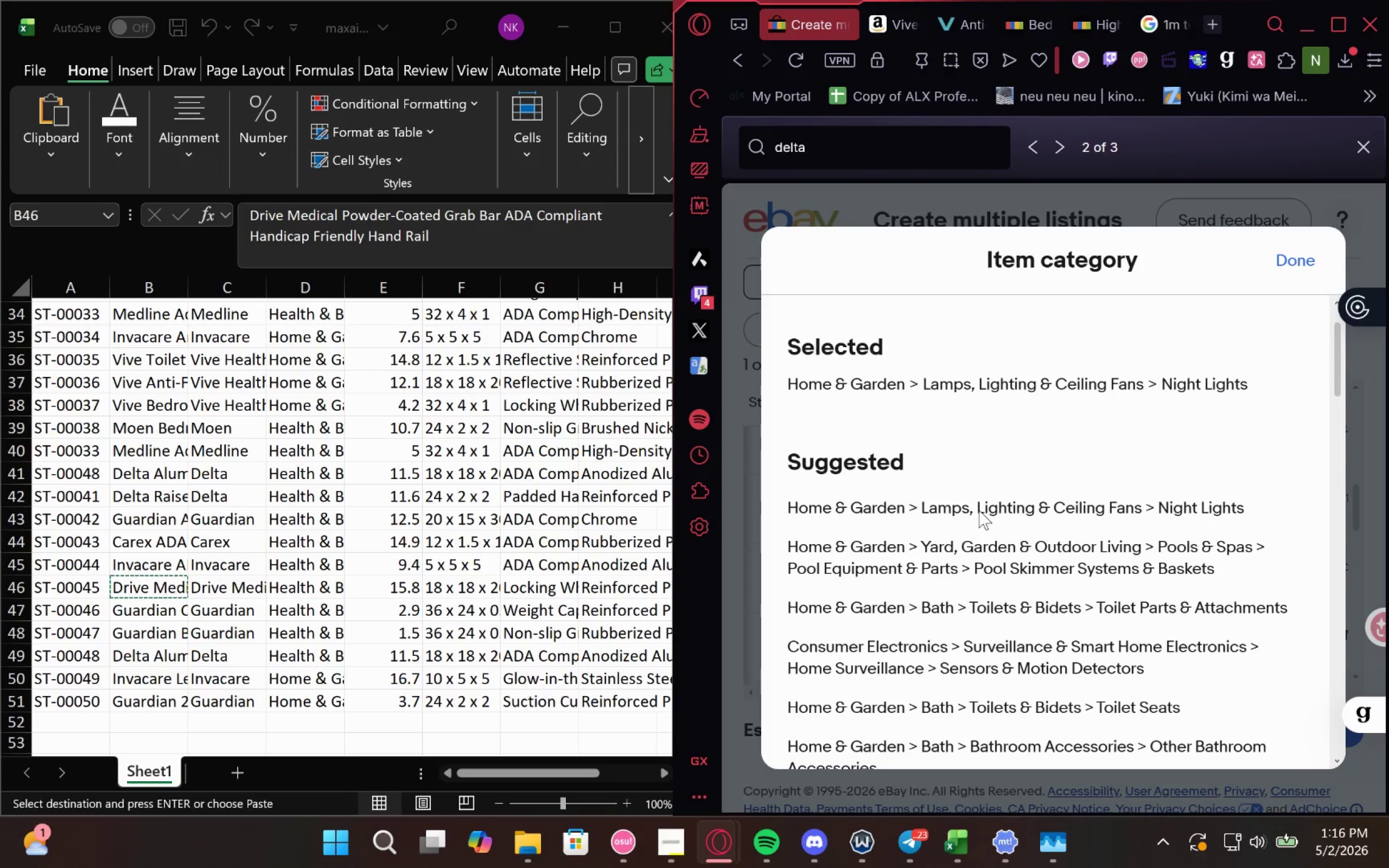 
left_click([1277, 269])
 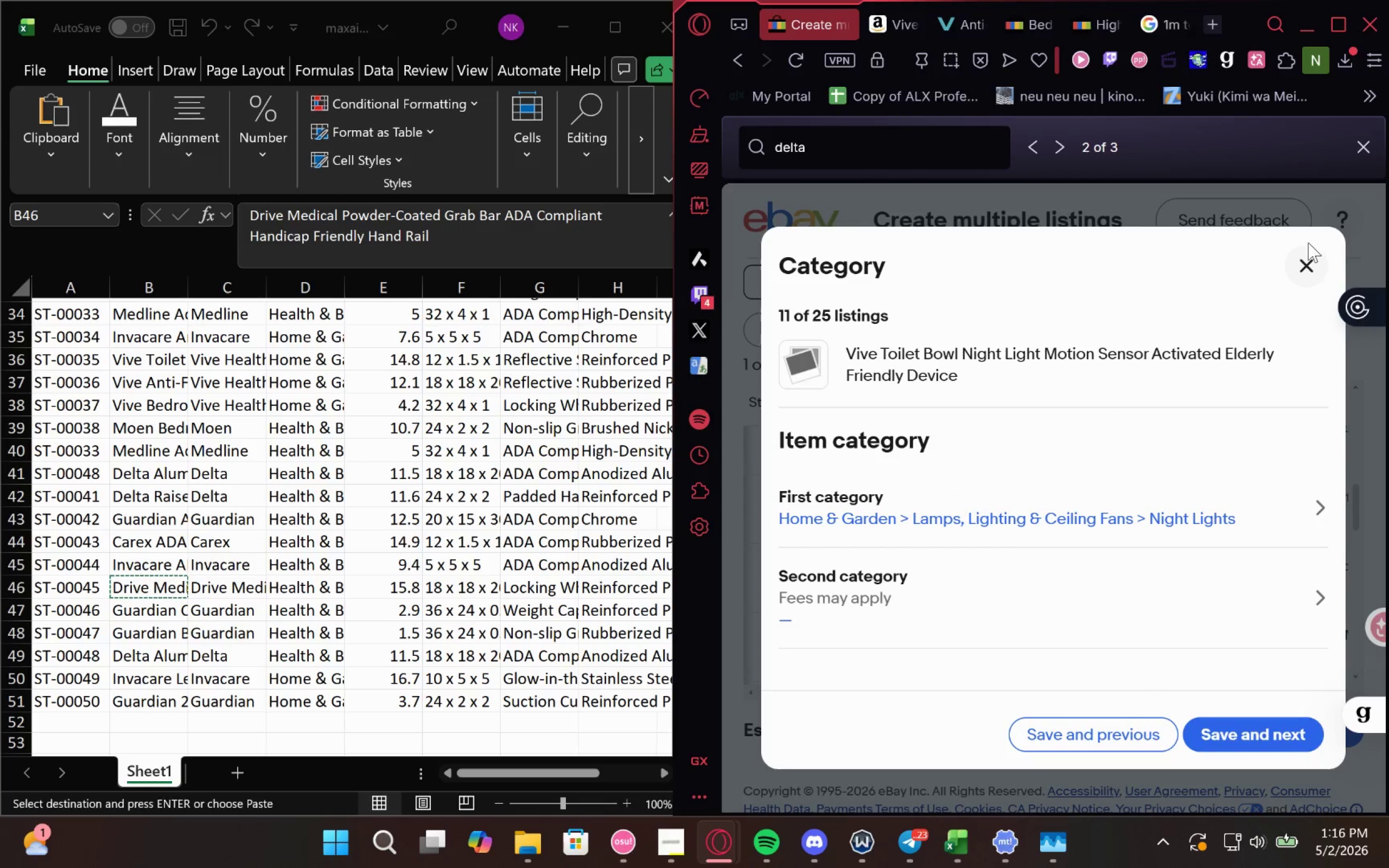 
left_click([1304, 247])
 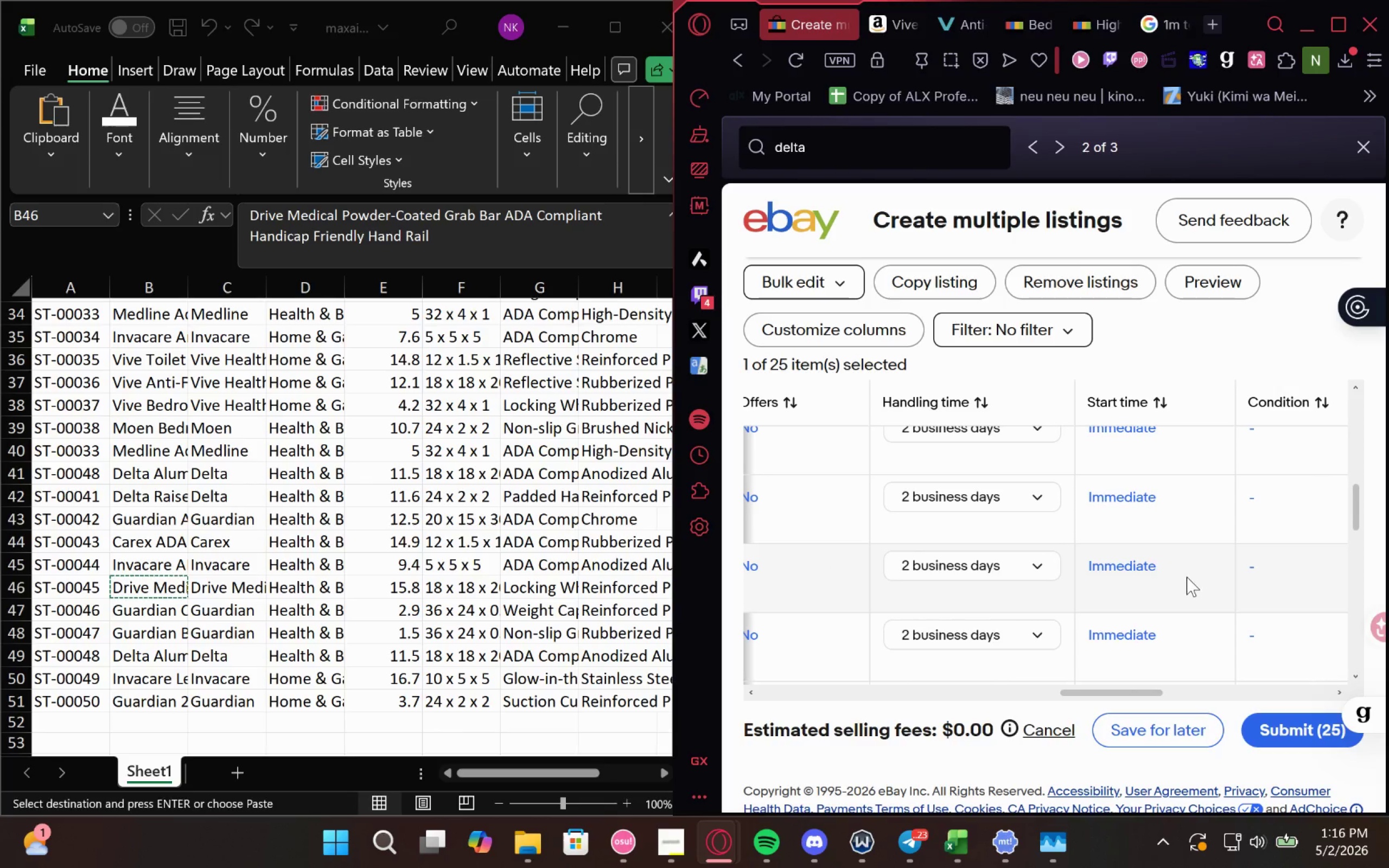 
wait(7.55)
 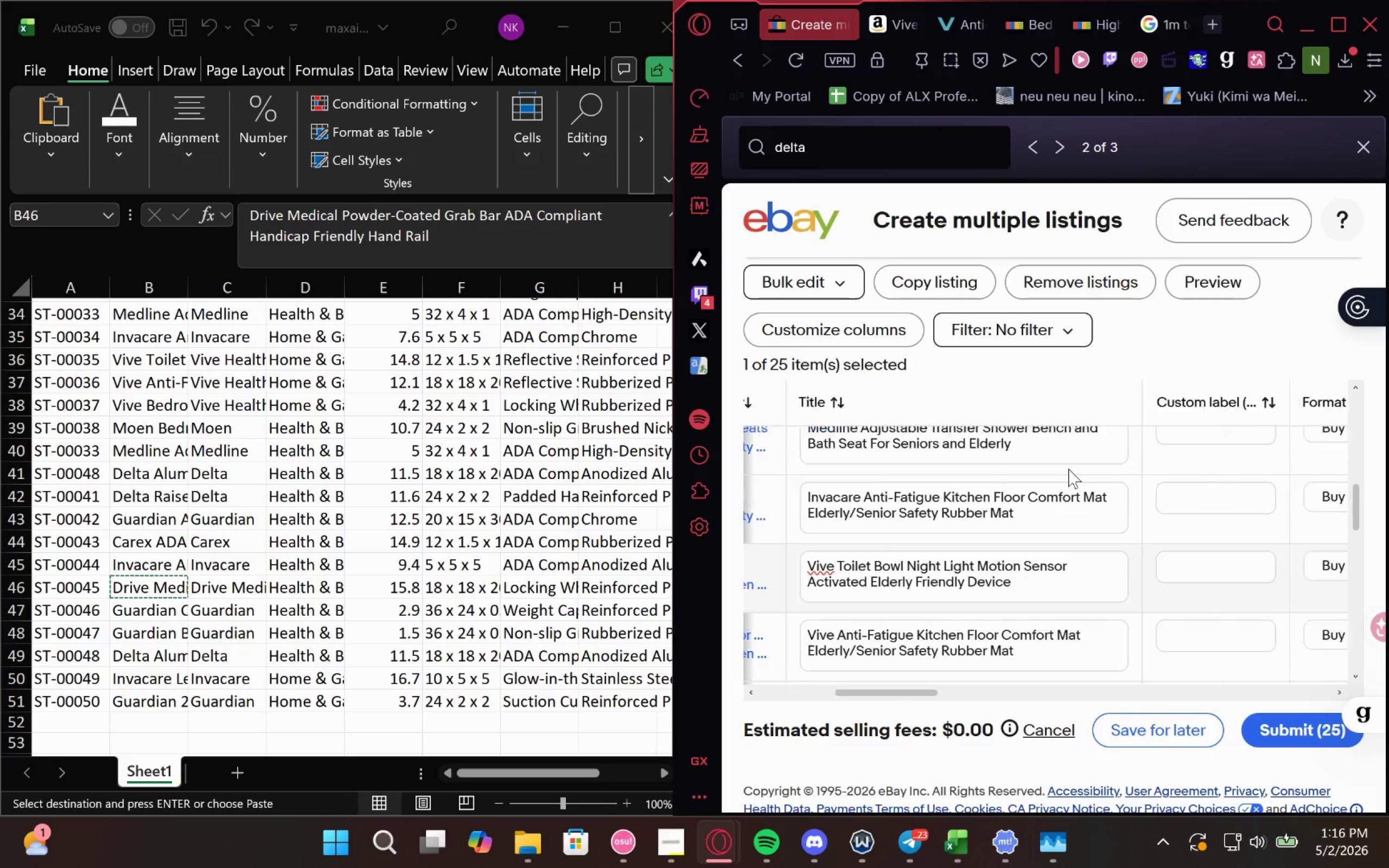 
left_click([1231, 579])
 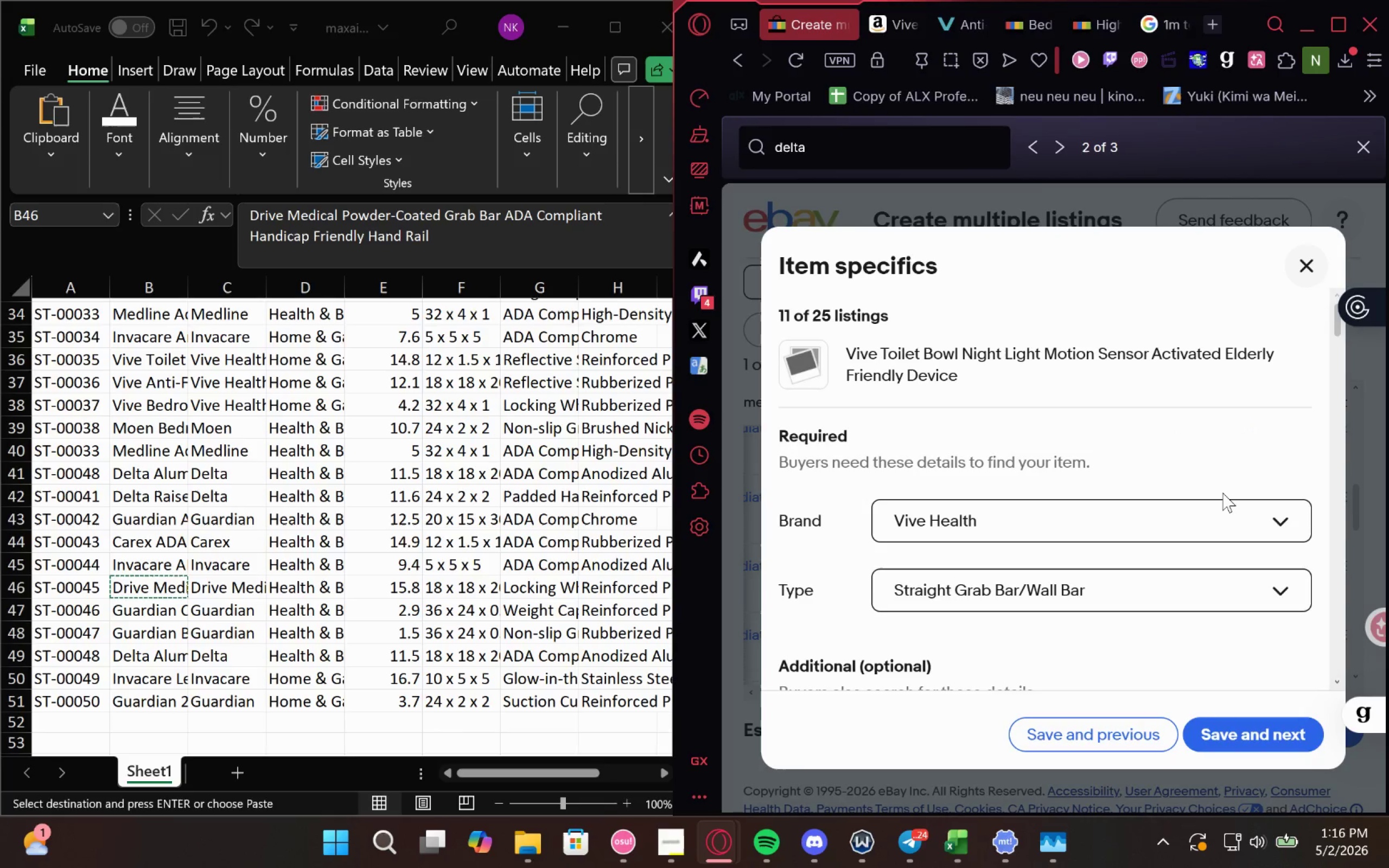 
mouse_move([1106, 426])
 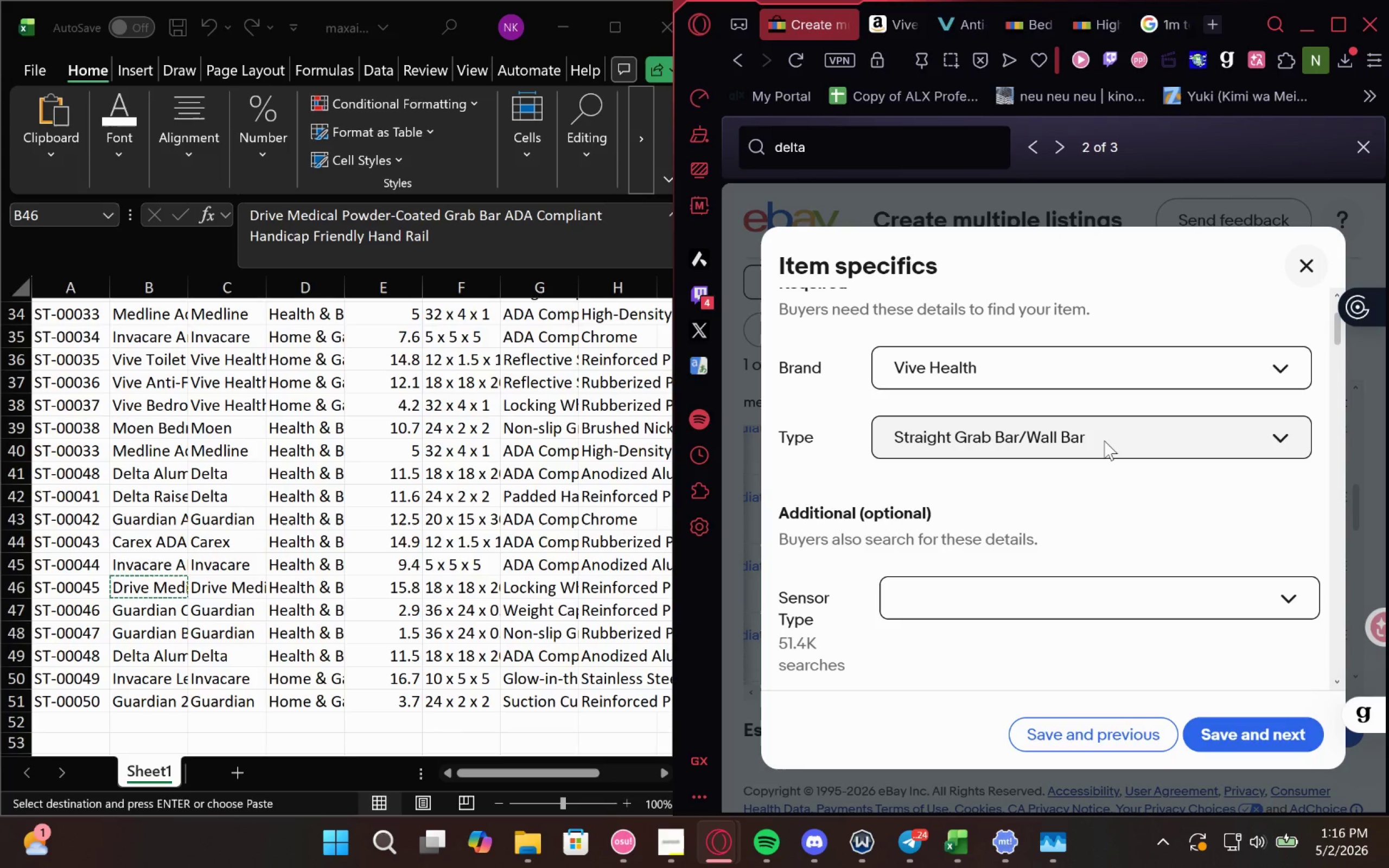 
left_click([1104, 441])
 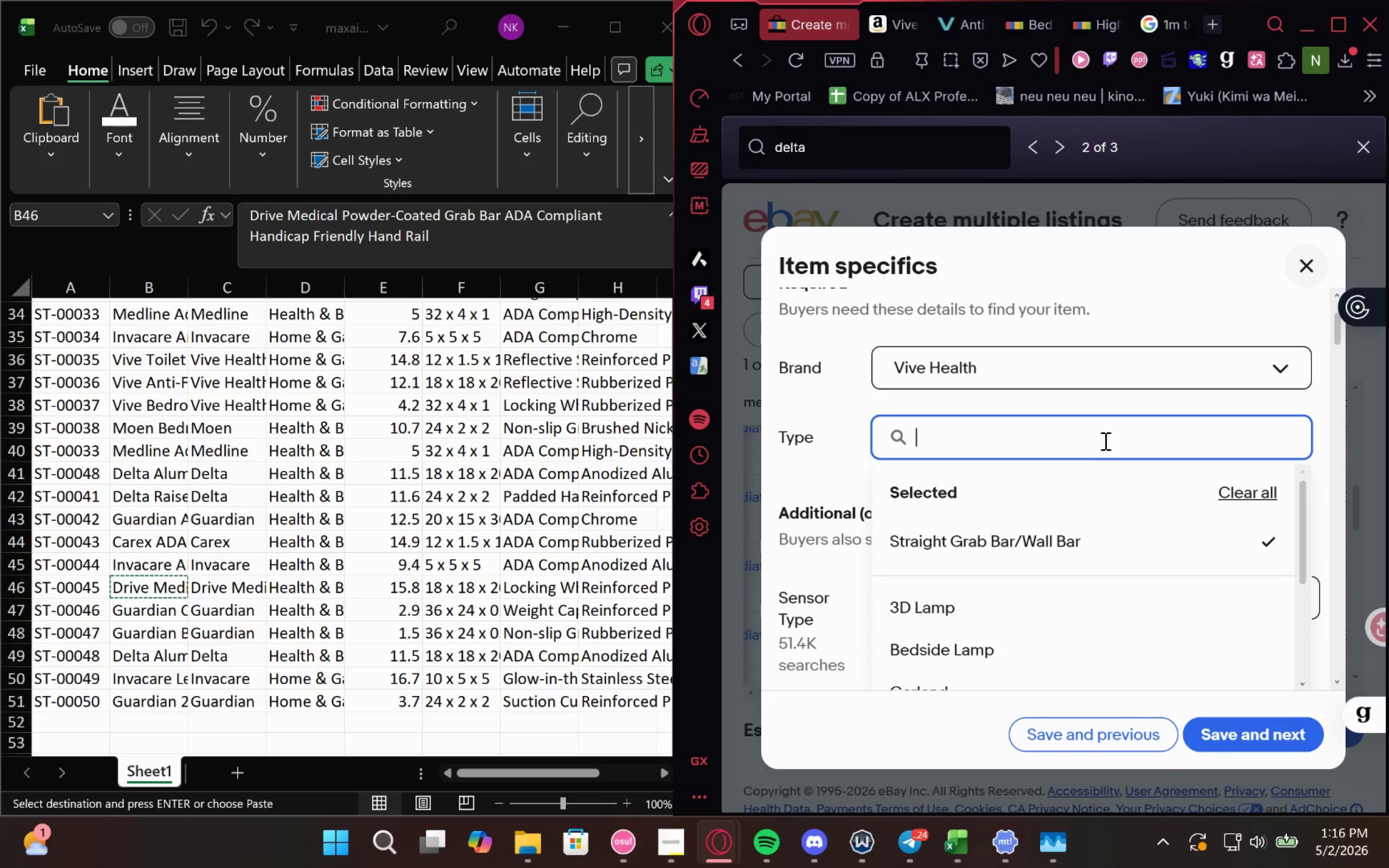 
mouse_move([1072, 522])
 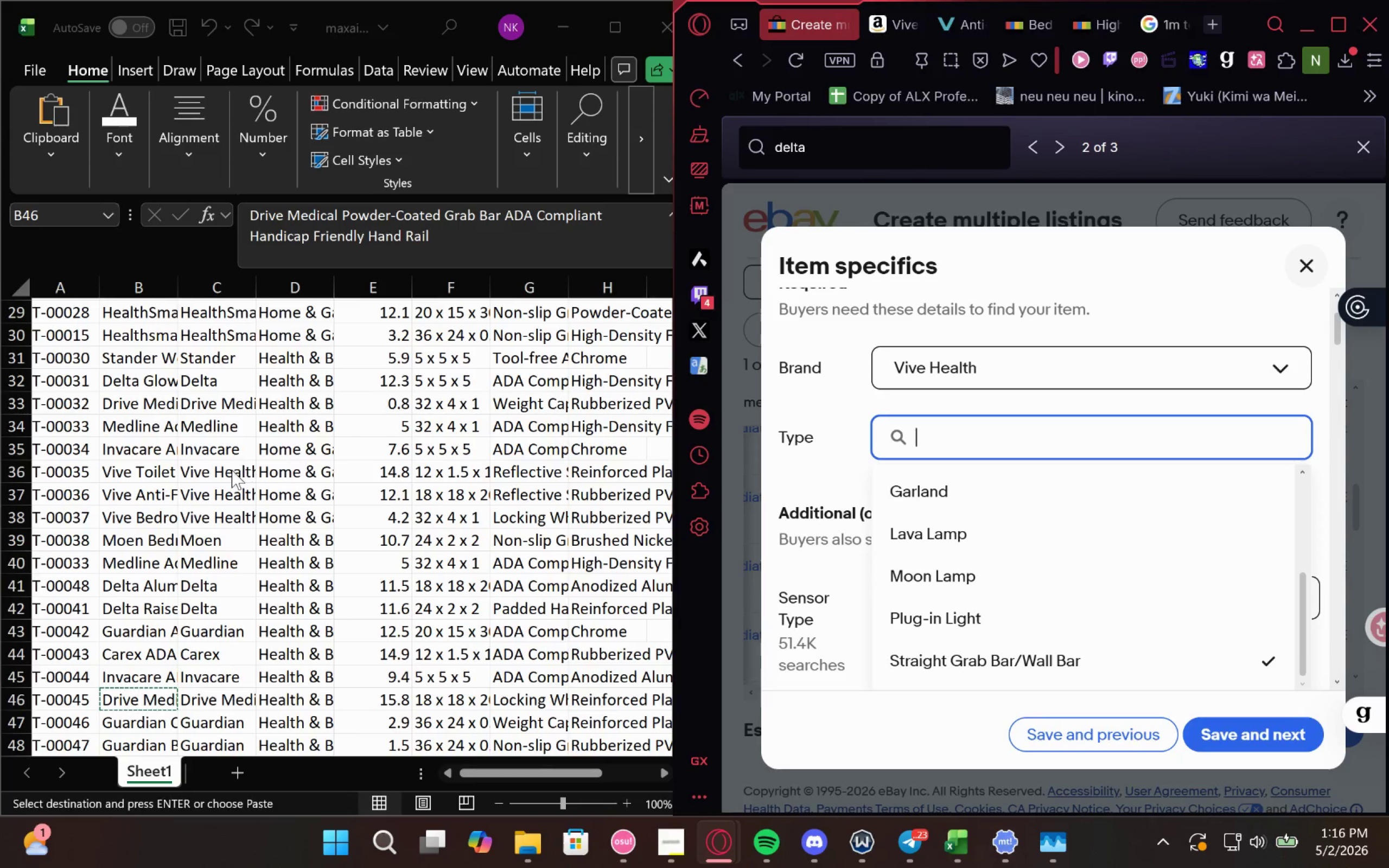 
wait(5.48)
 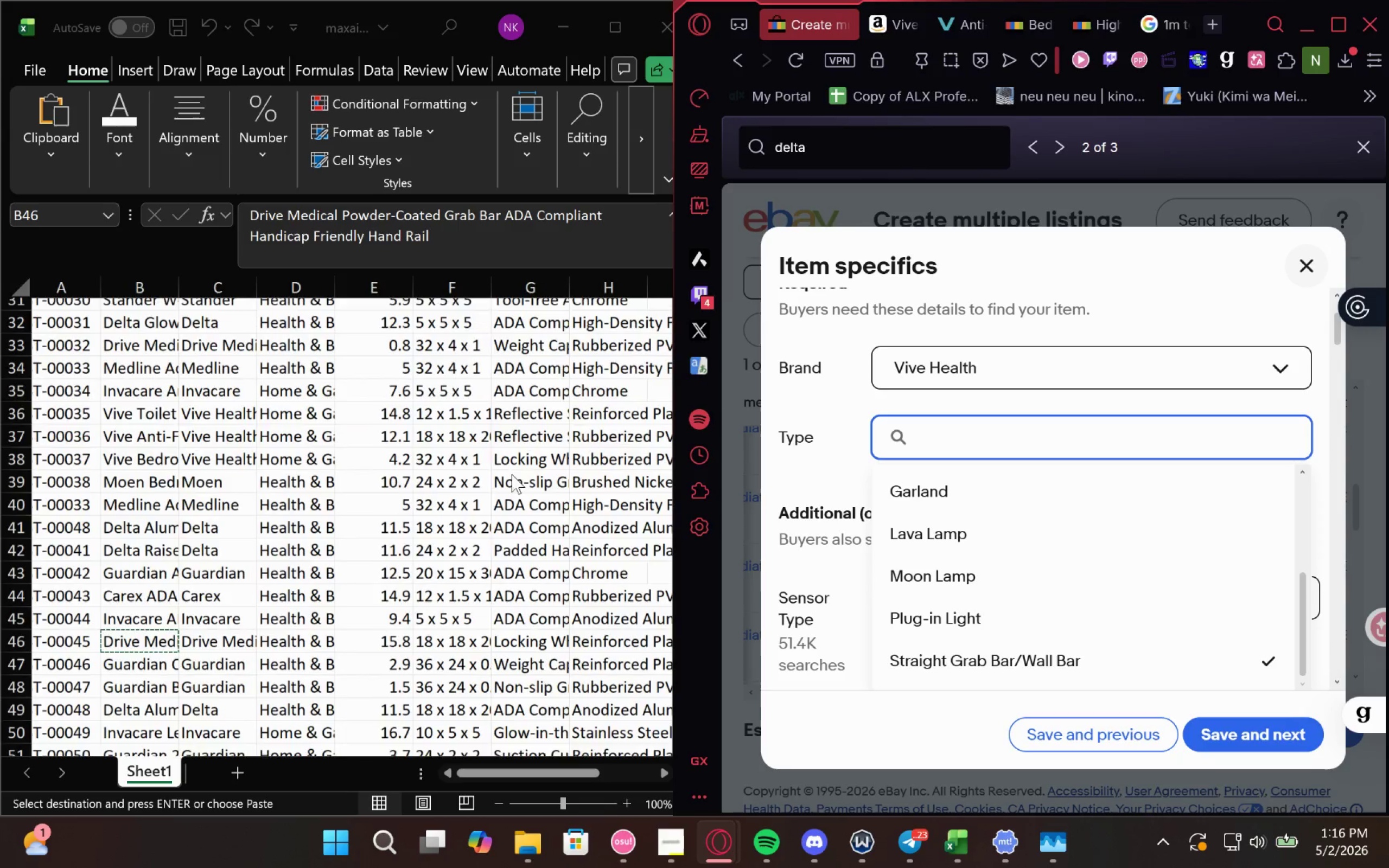 
left_click([141, 475])
 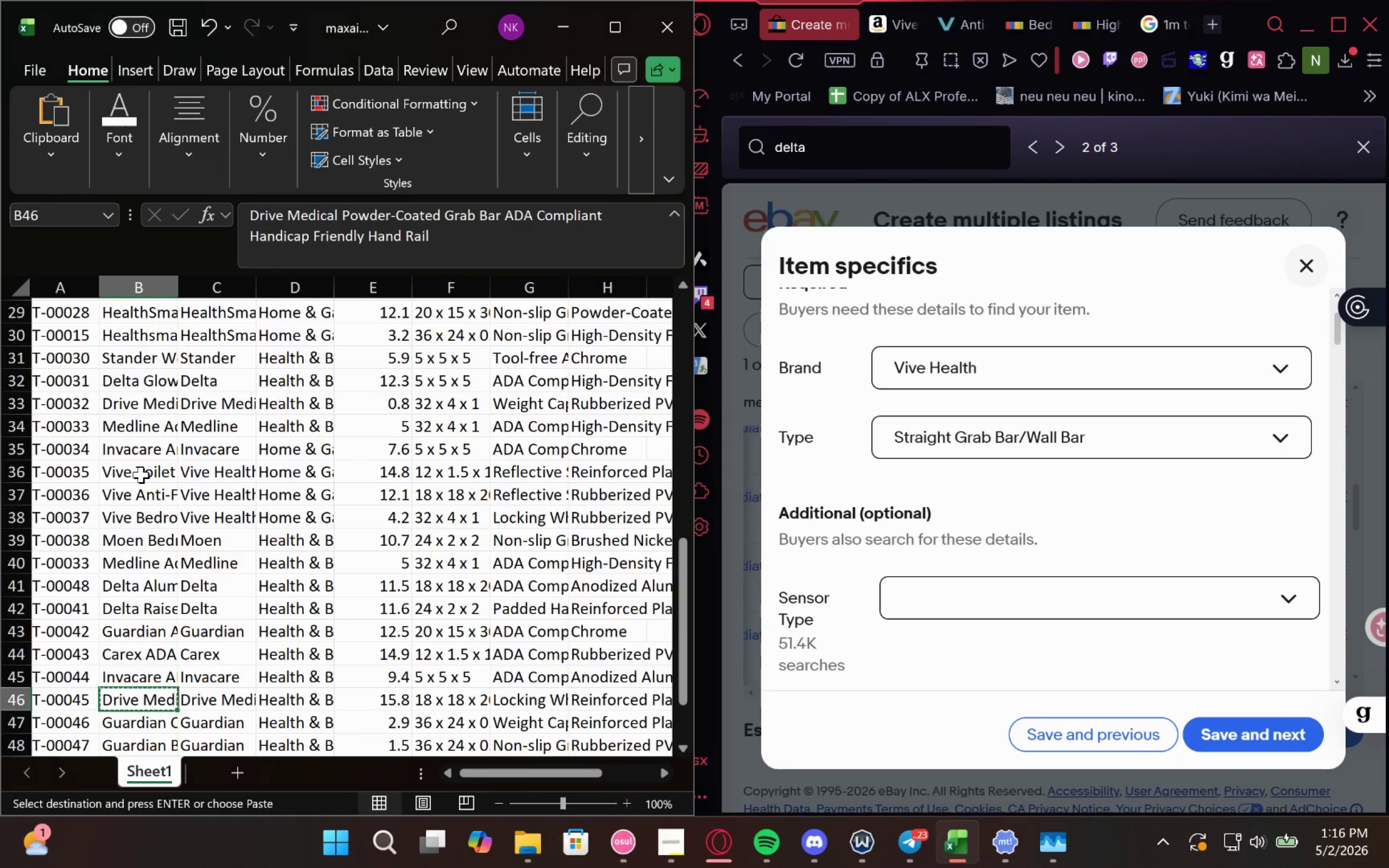 
left_click([141, 475])
 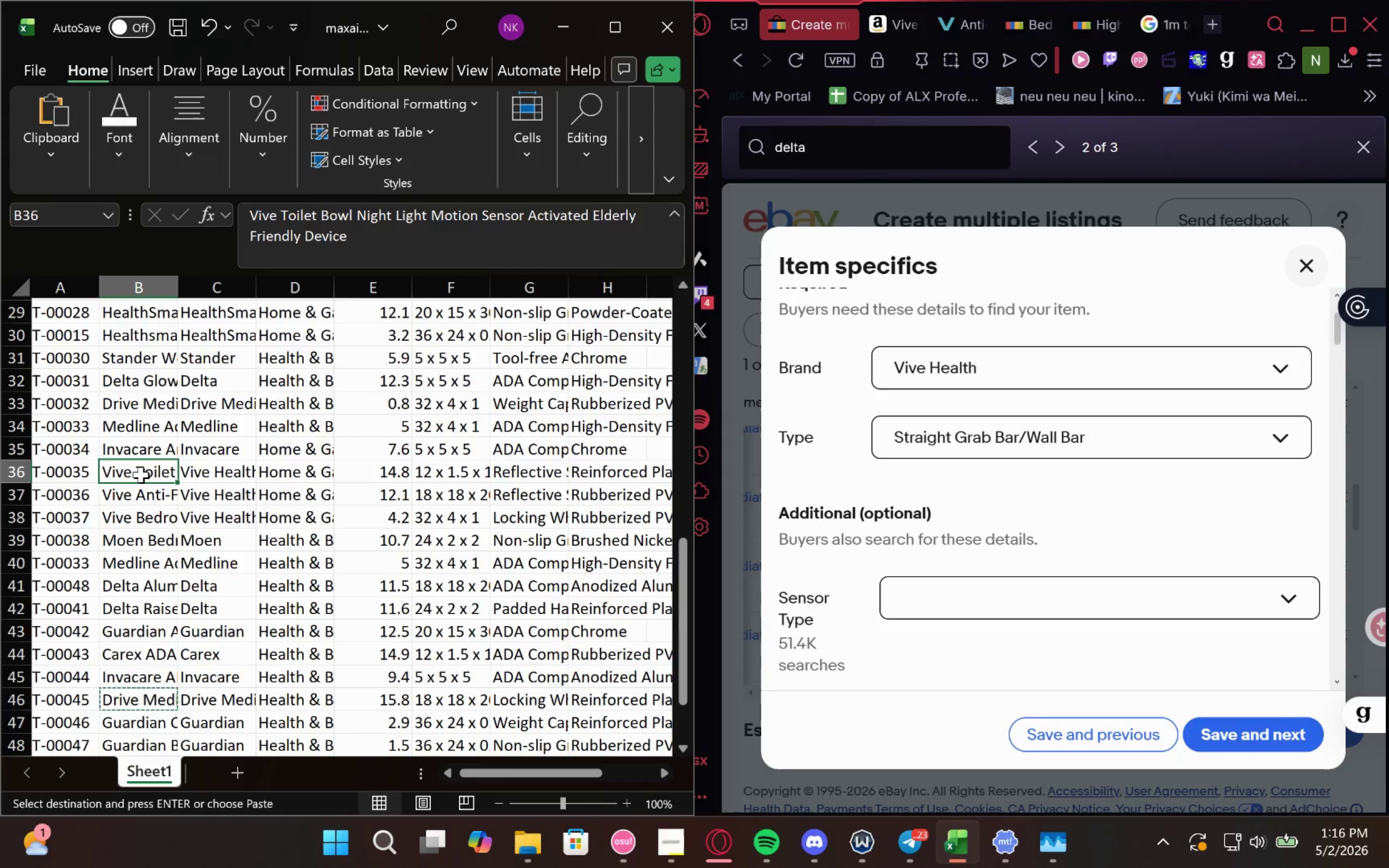 
double_click([141, 475])
 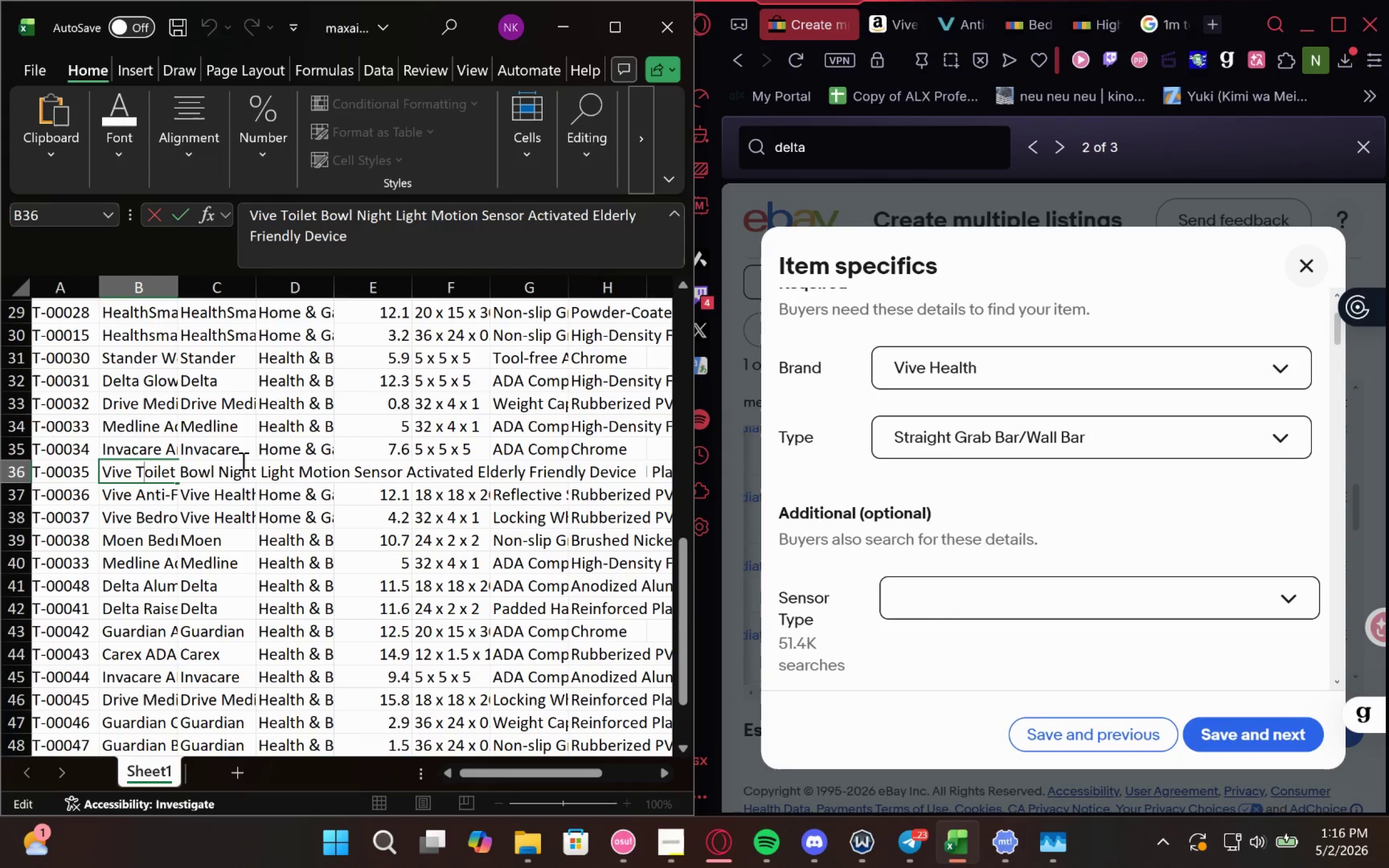 
left_click([232, 451])
 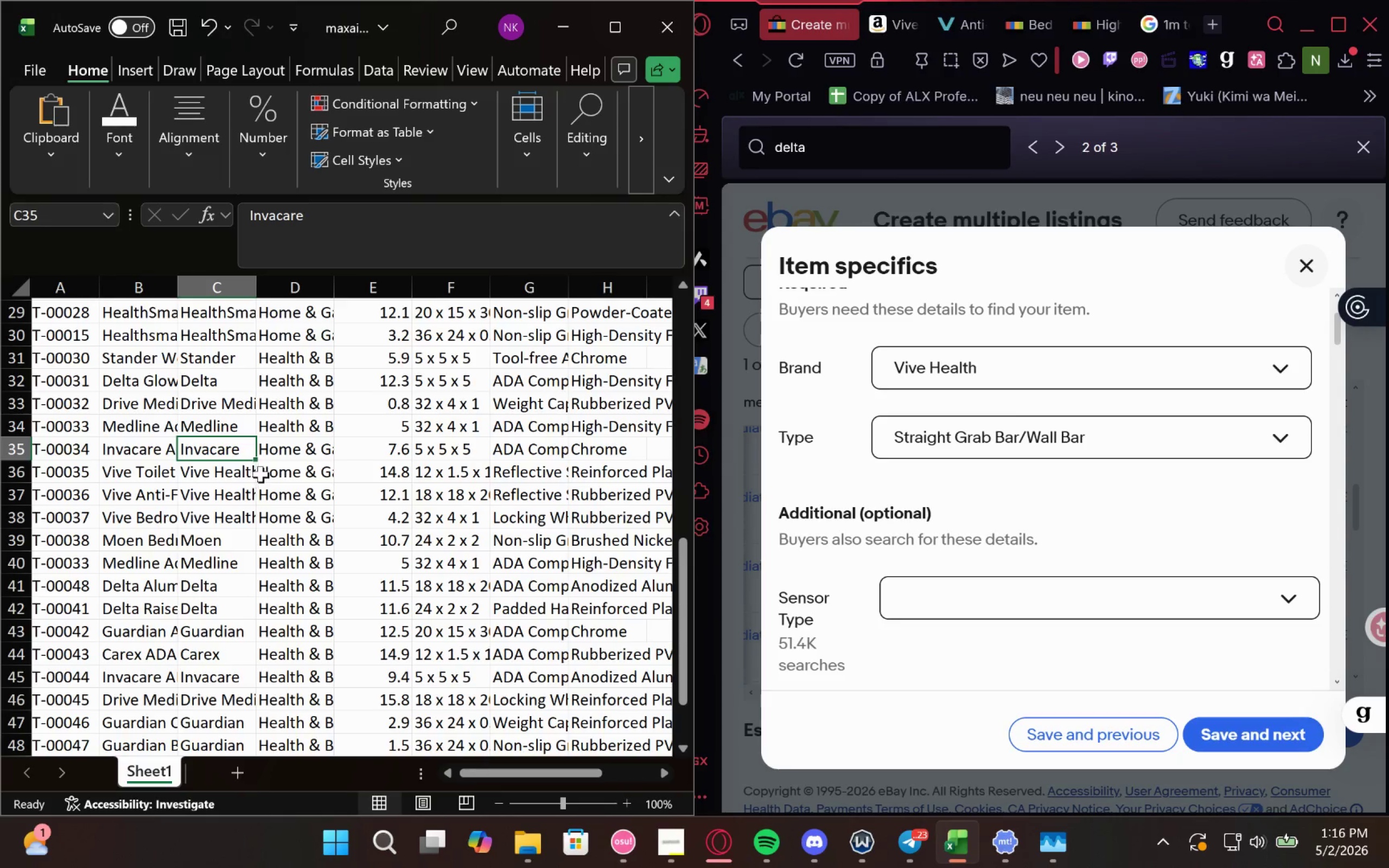 
left_click([264, 480])
 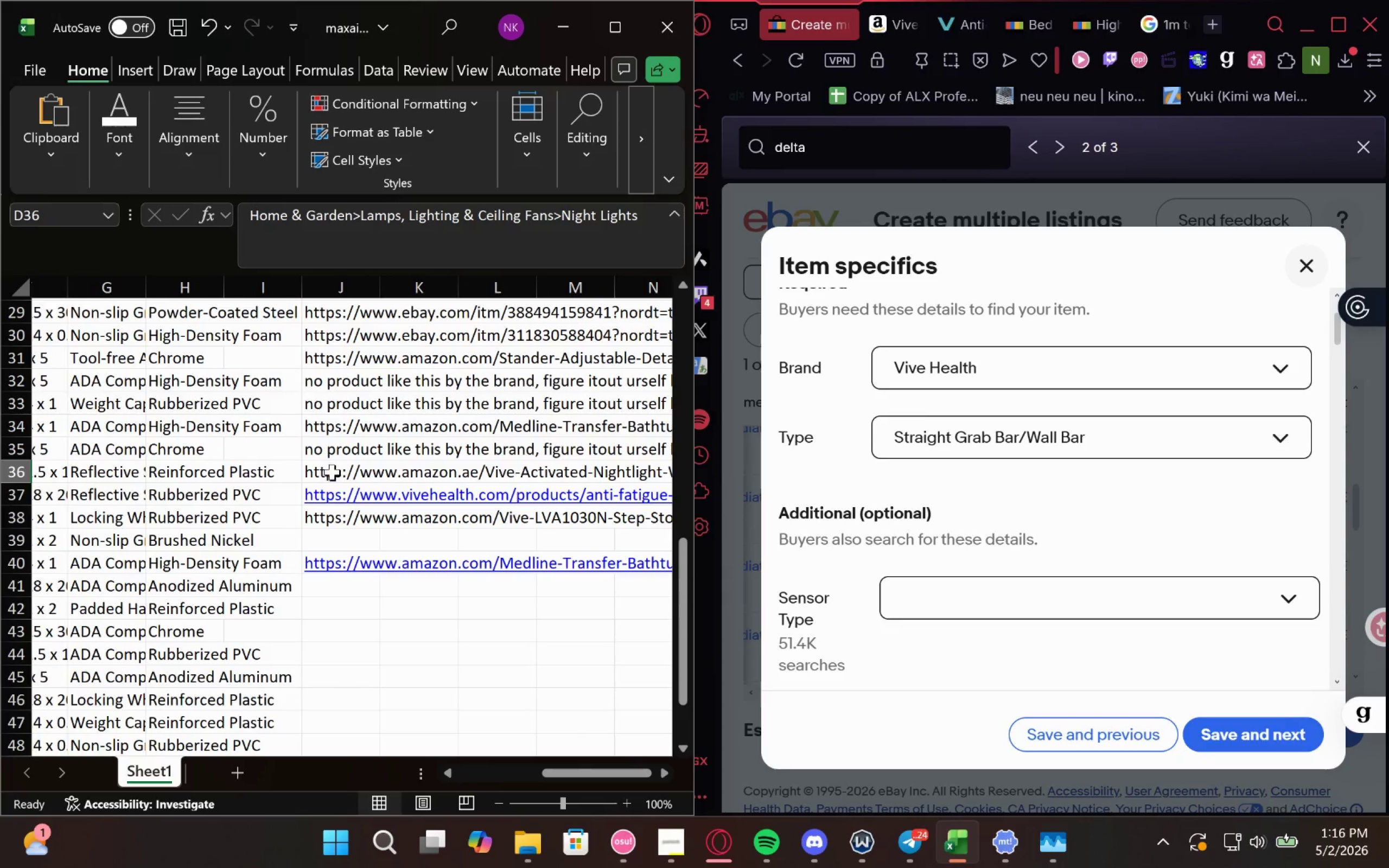 
double_click([329, 477])
 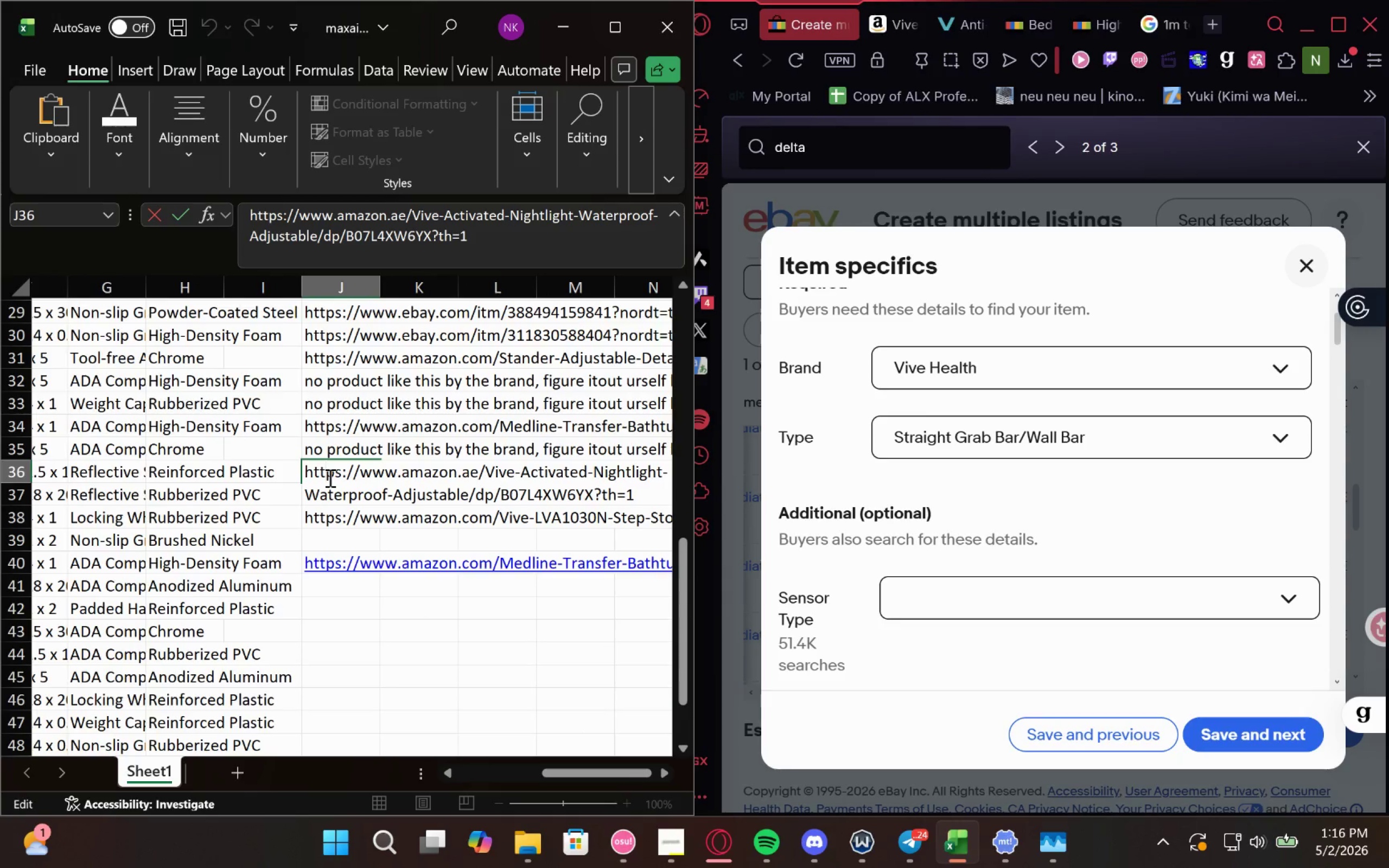 
key(Control+A)
 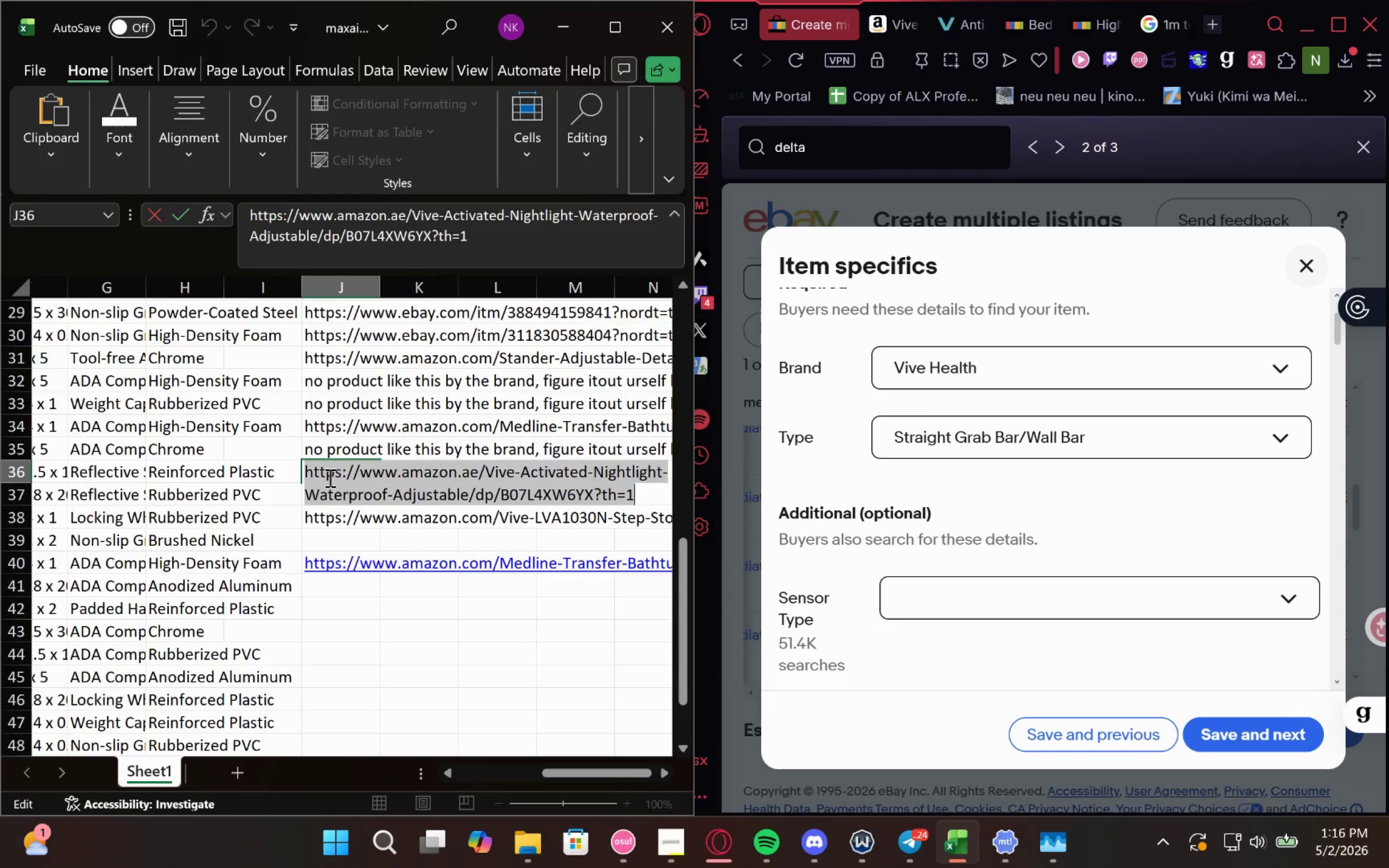 
key(Control+C)
 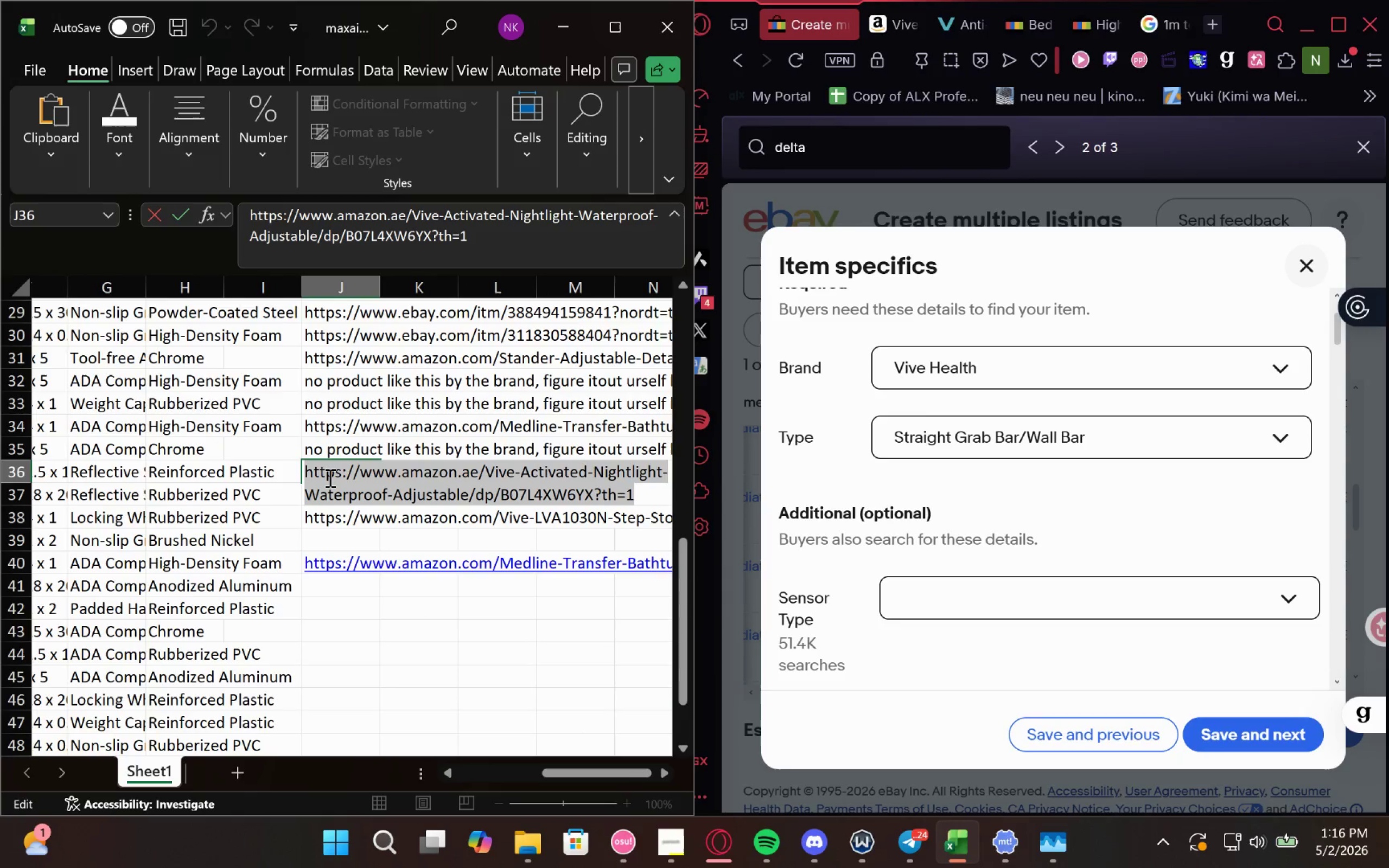 
key(Control+C)
 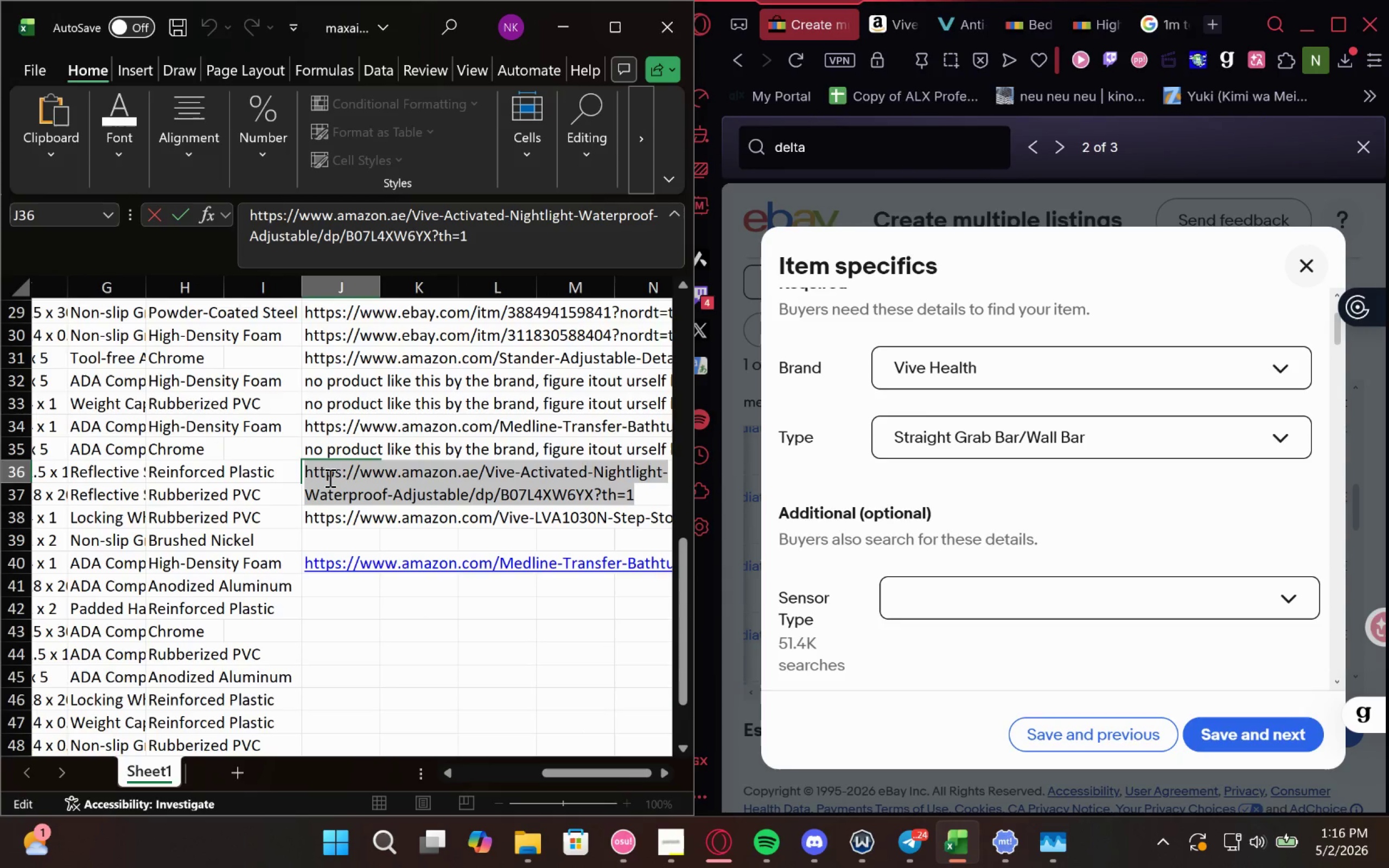 
key(Control+C)
 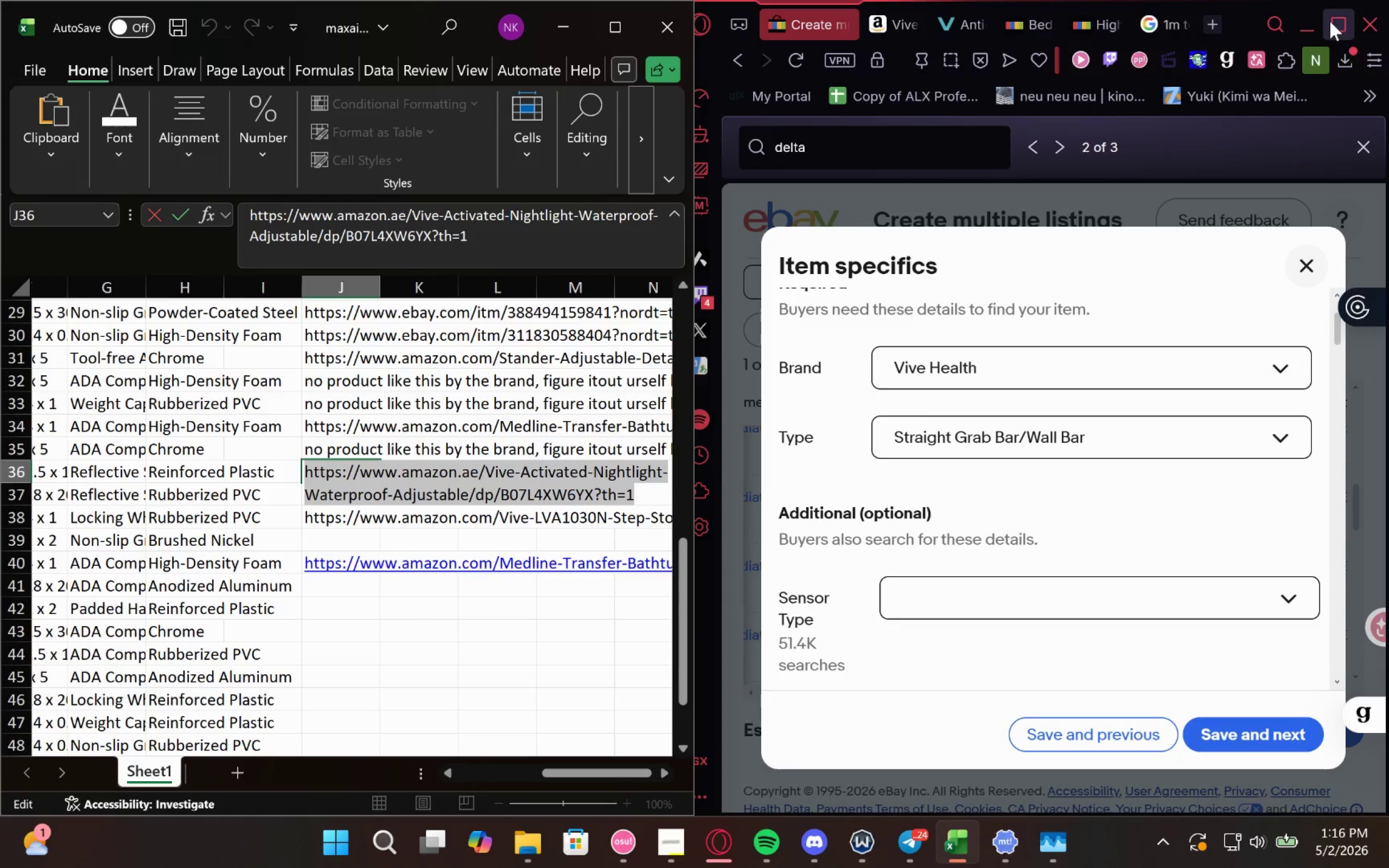 
left_click([1333, 21])
 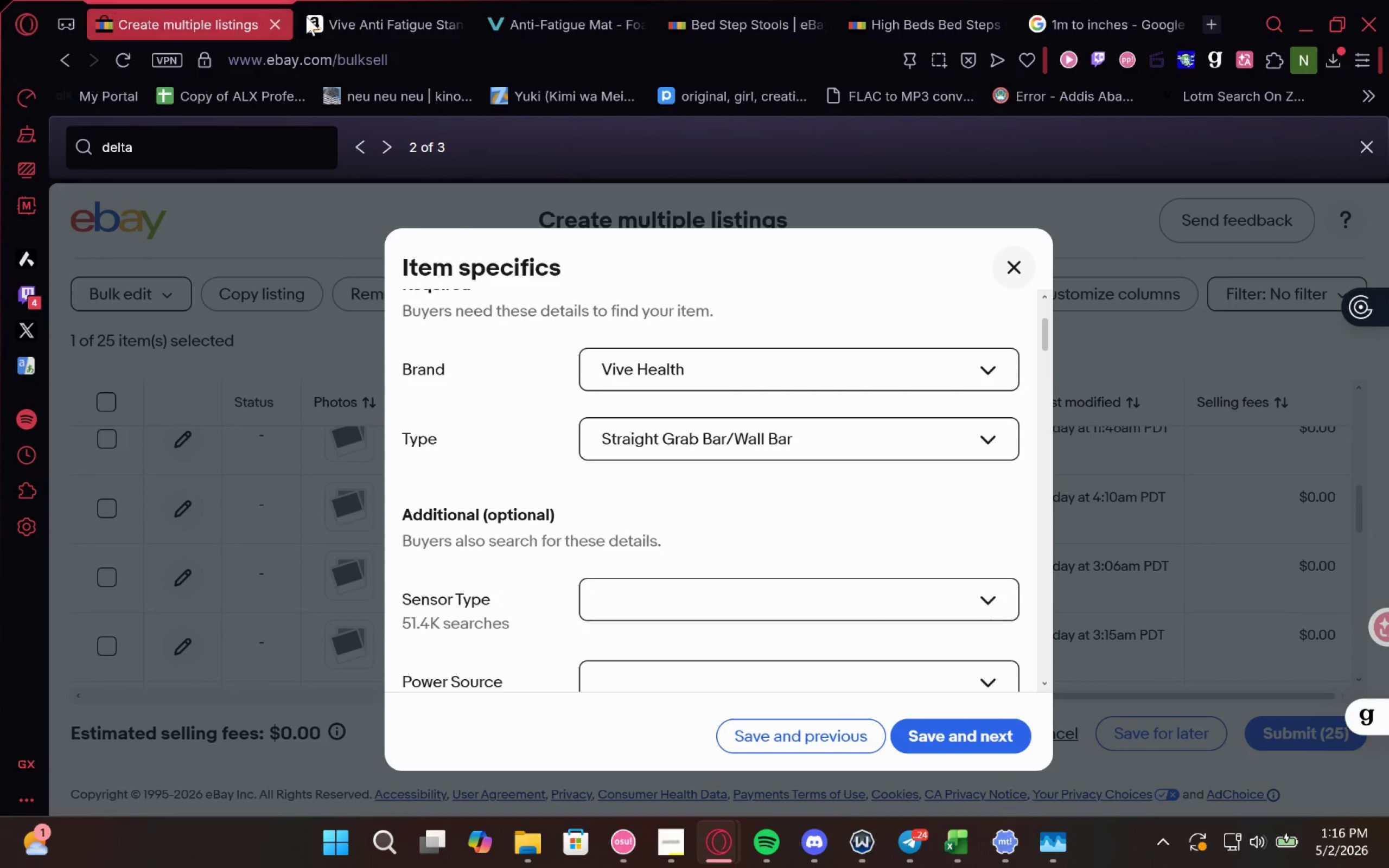 
left_click([372, 1])
 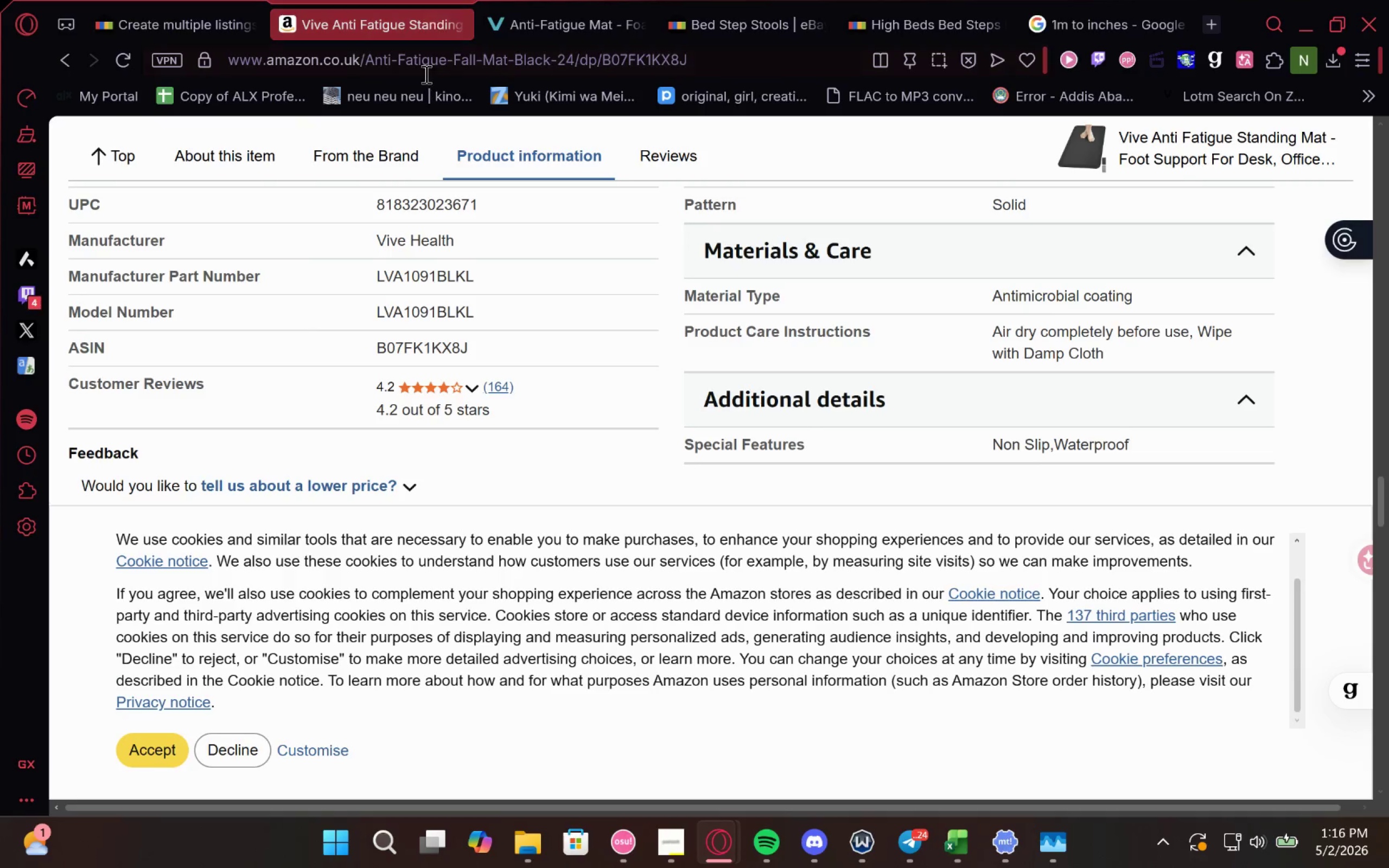 
left_click([441, 63])
 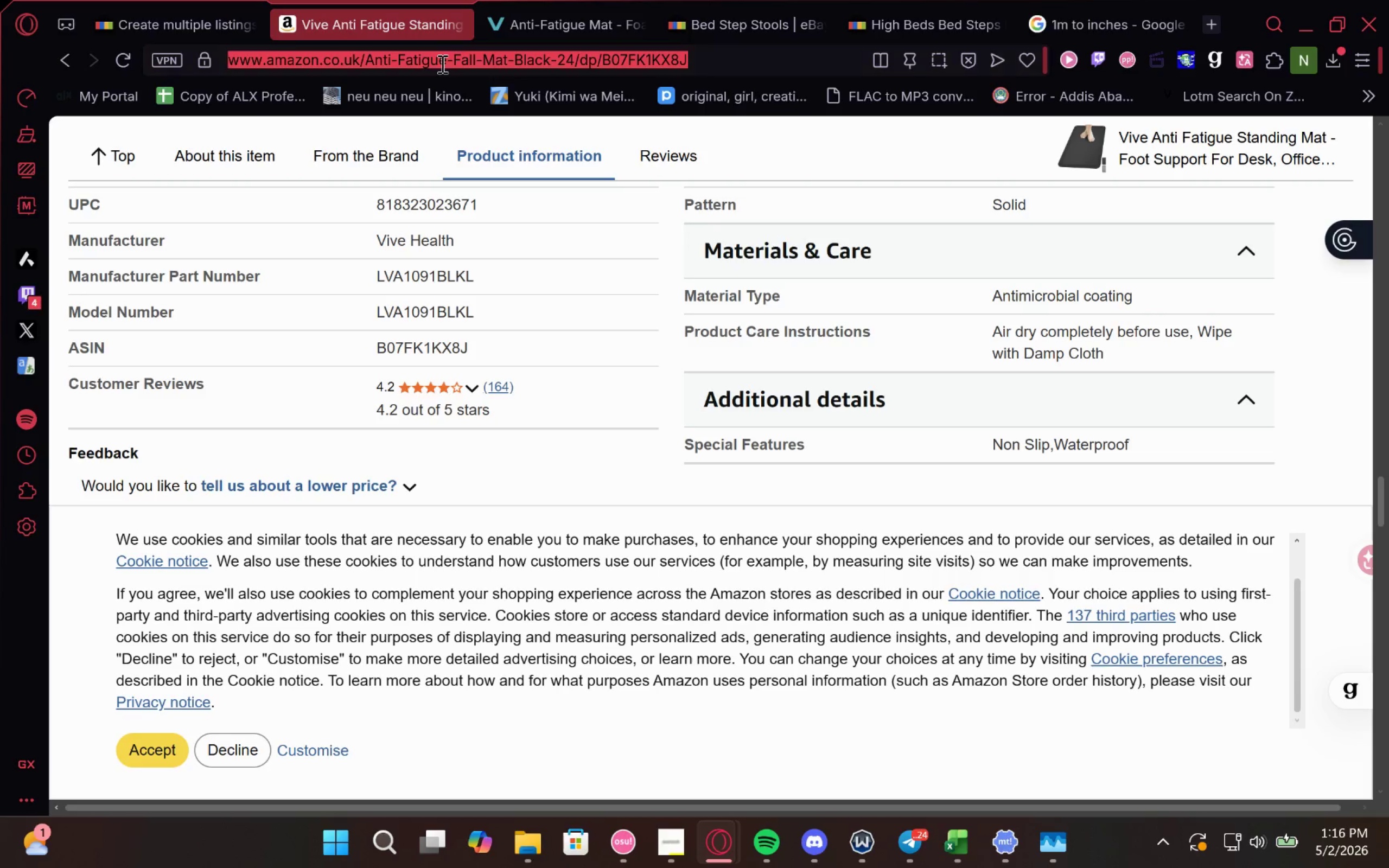 
key(Control+V)
 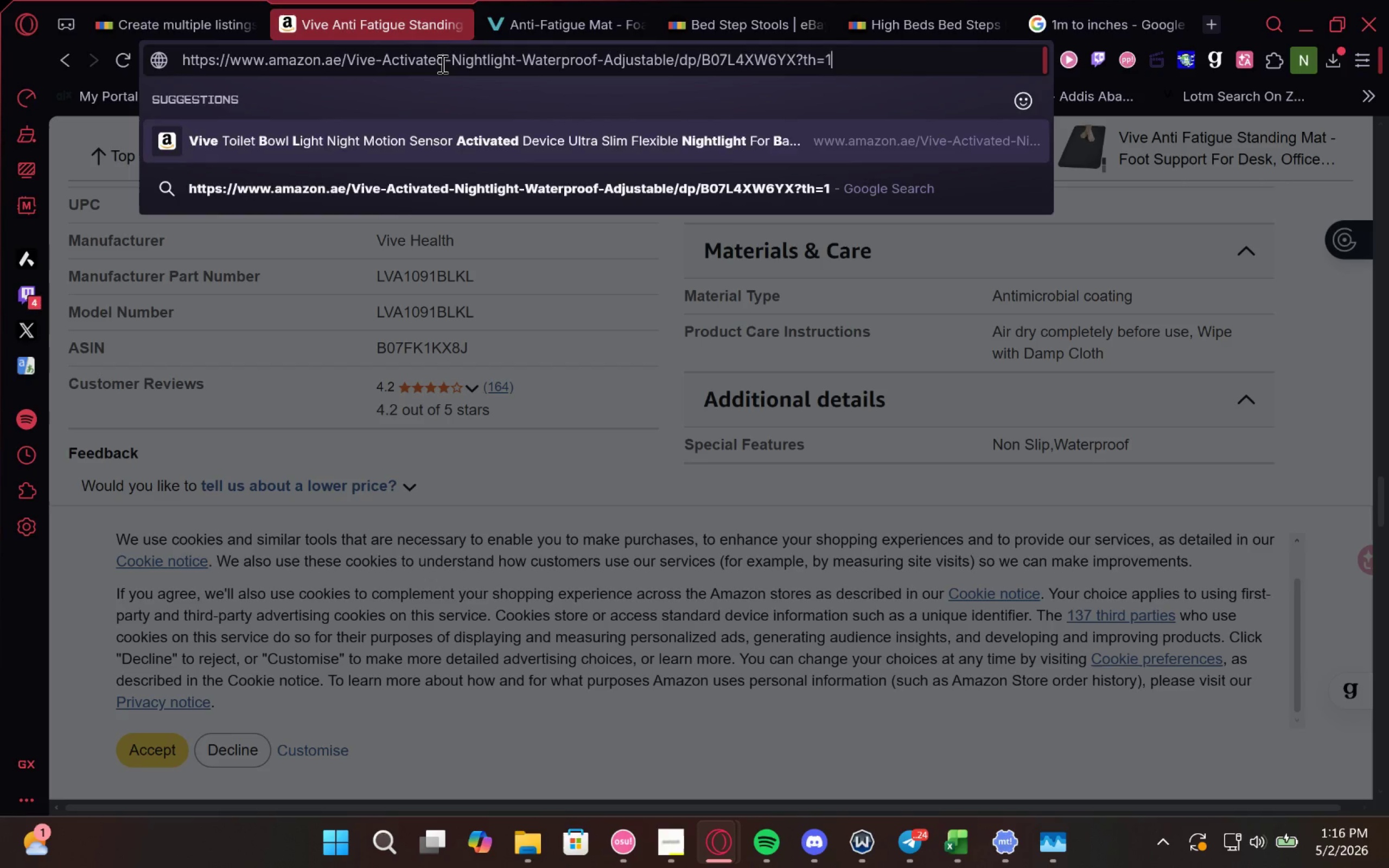 
key(Enter)
 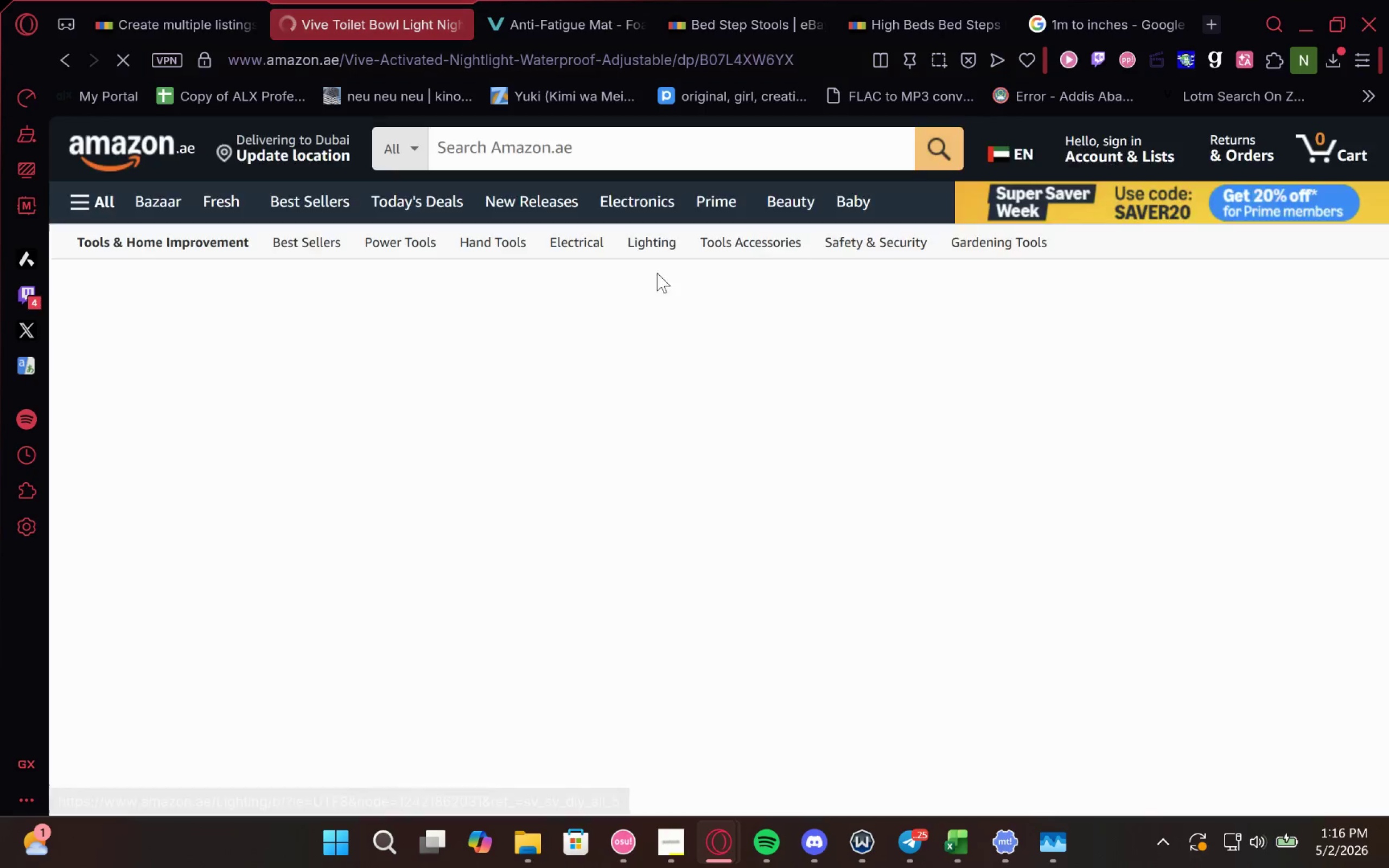 
mouse_move([609, 307])
 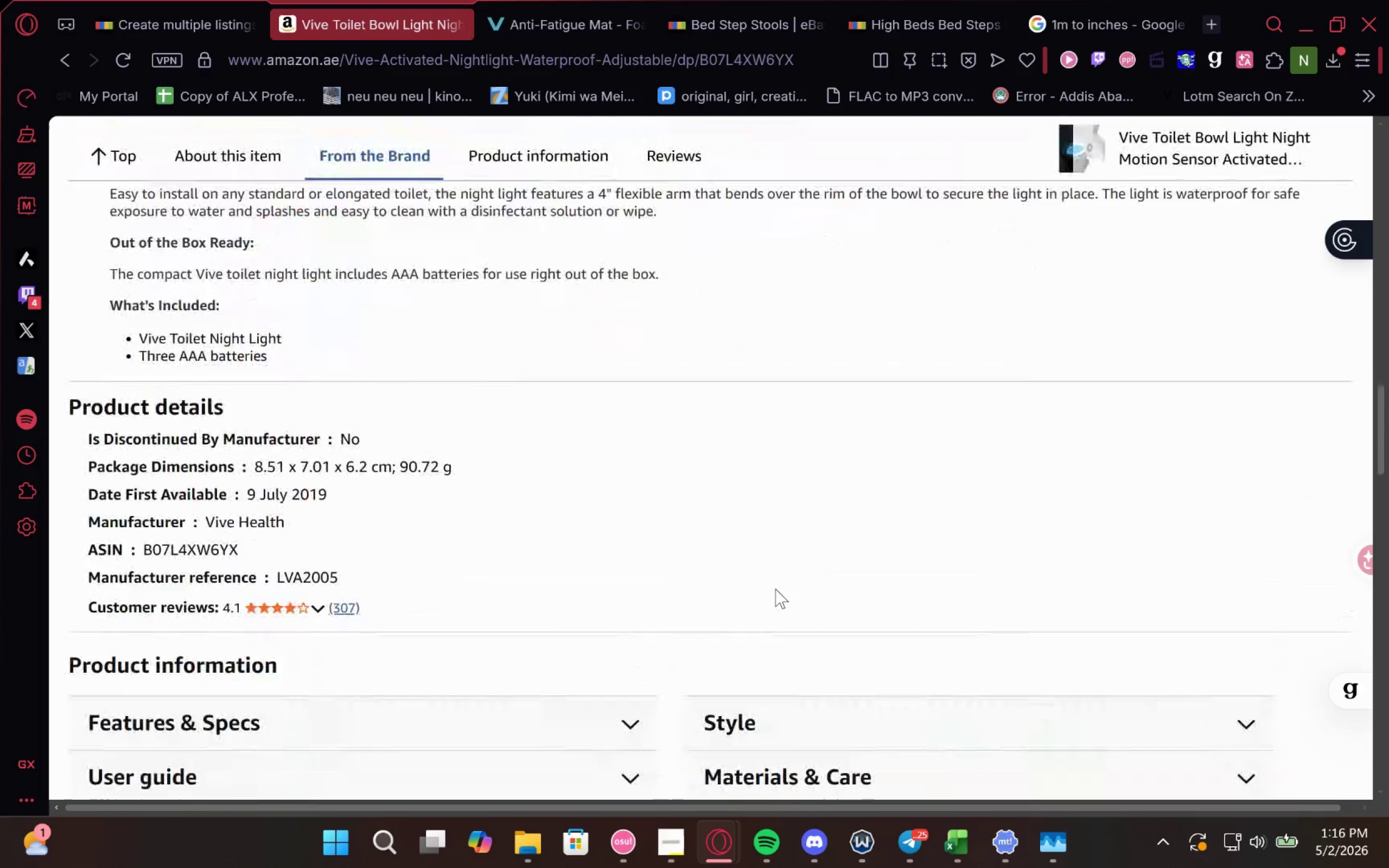 
wait(10.86)
 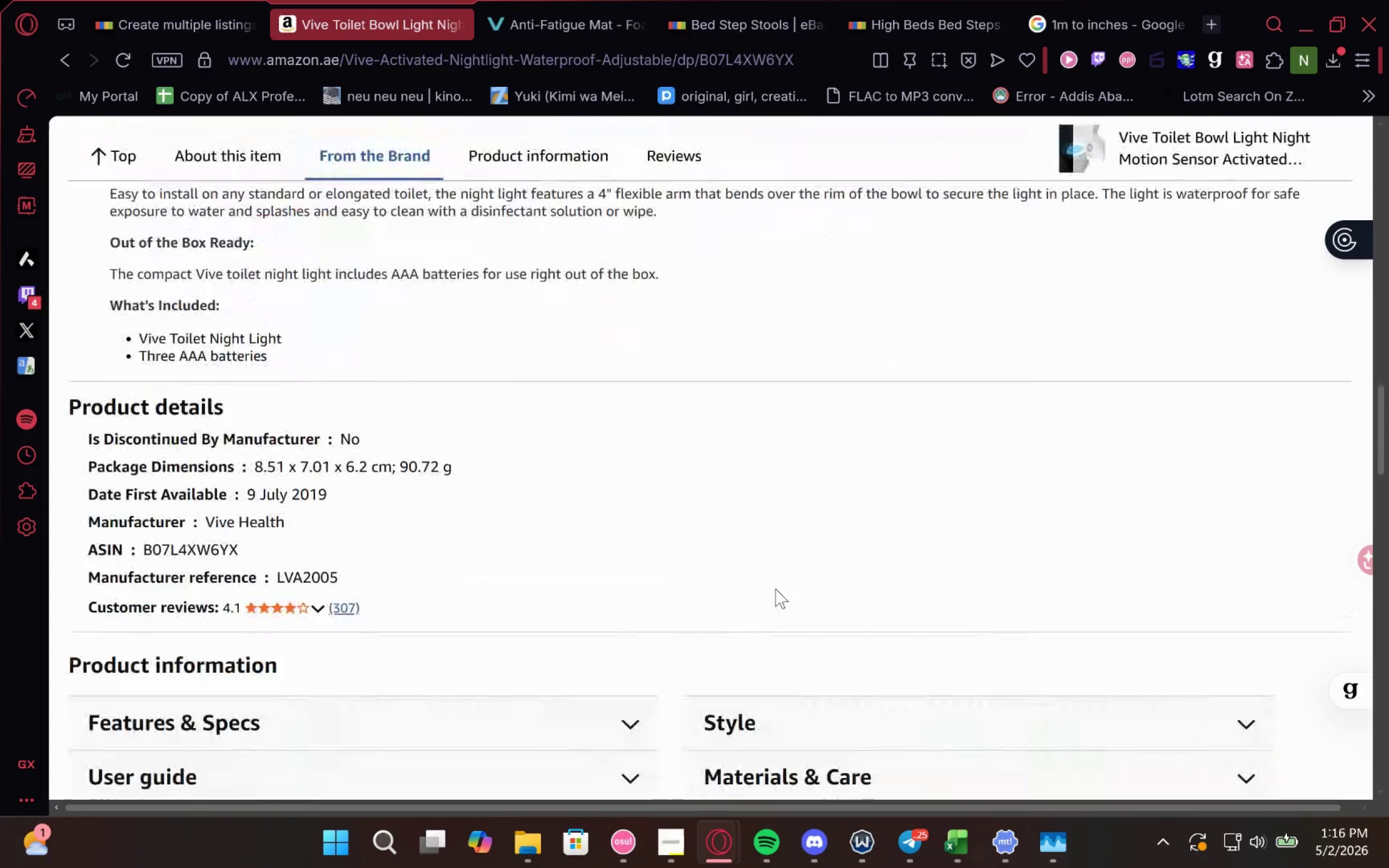 
left_click([578, 573])
 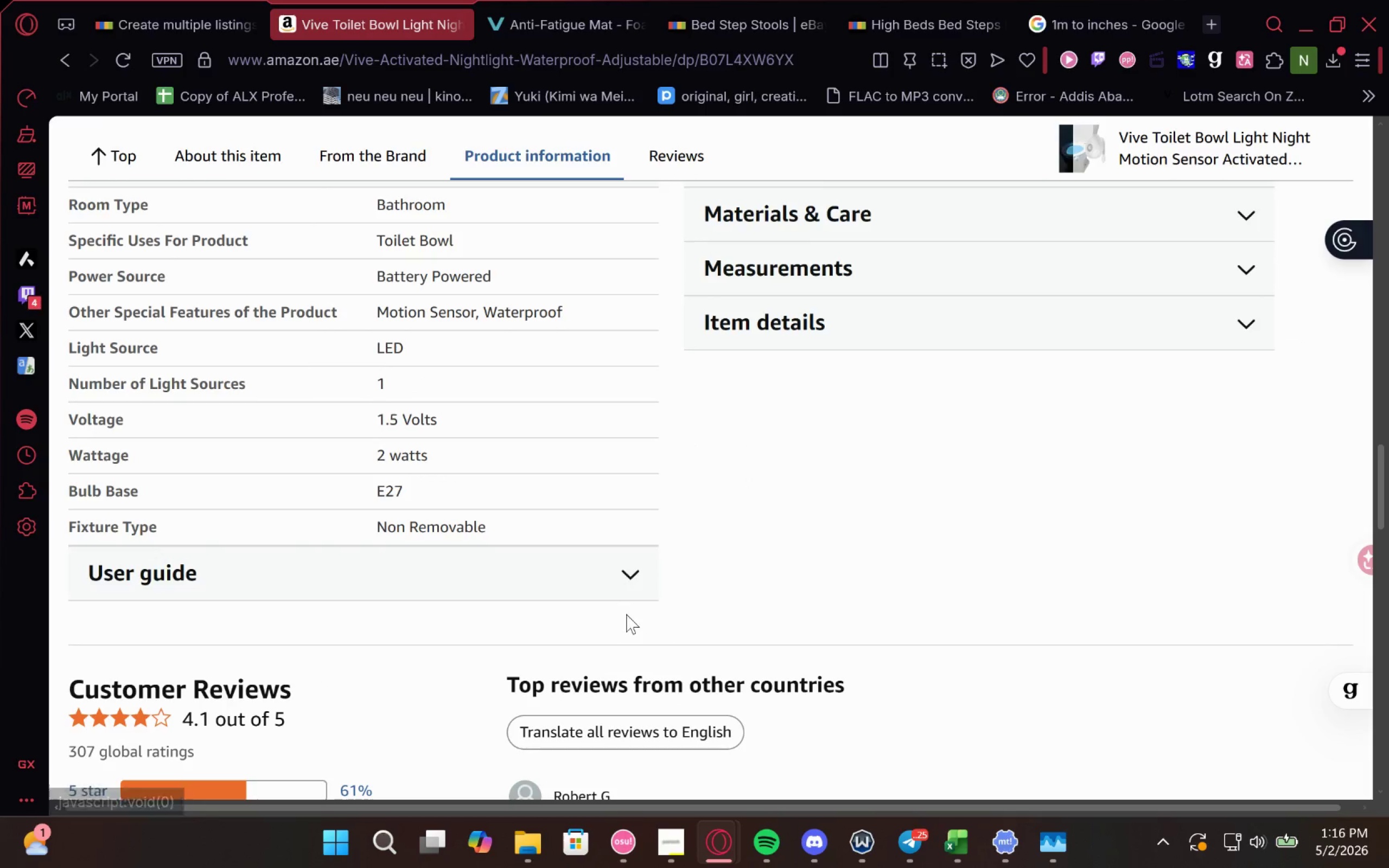 
wait(5.92)
 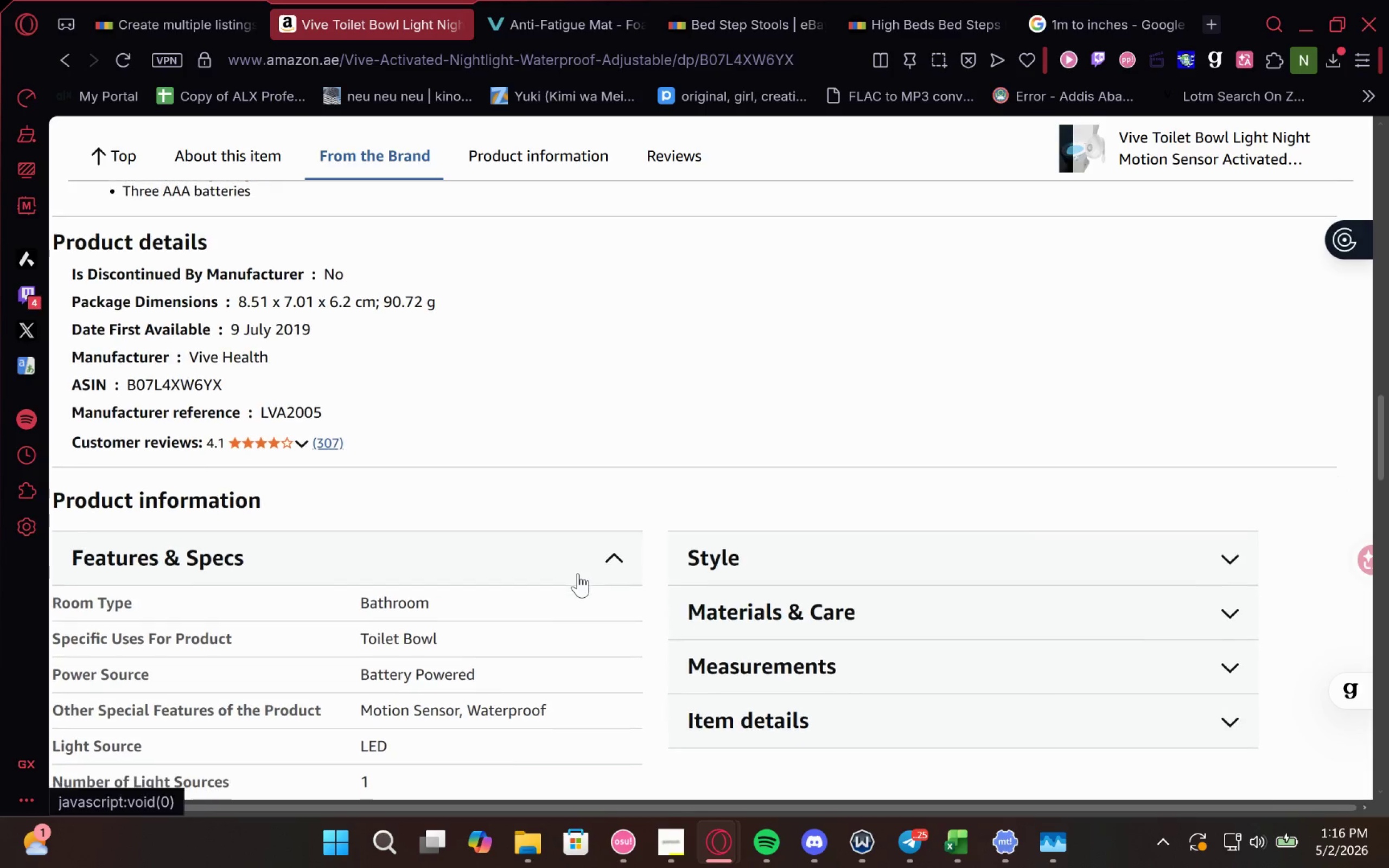 
left_click([625, 572])
 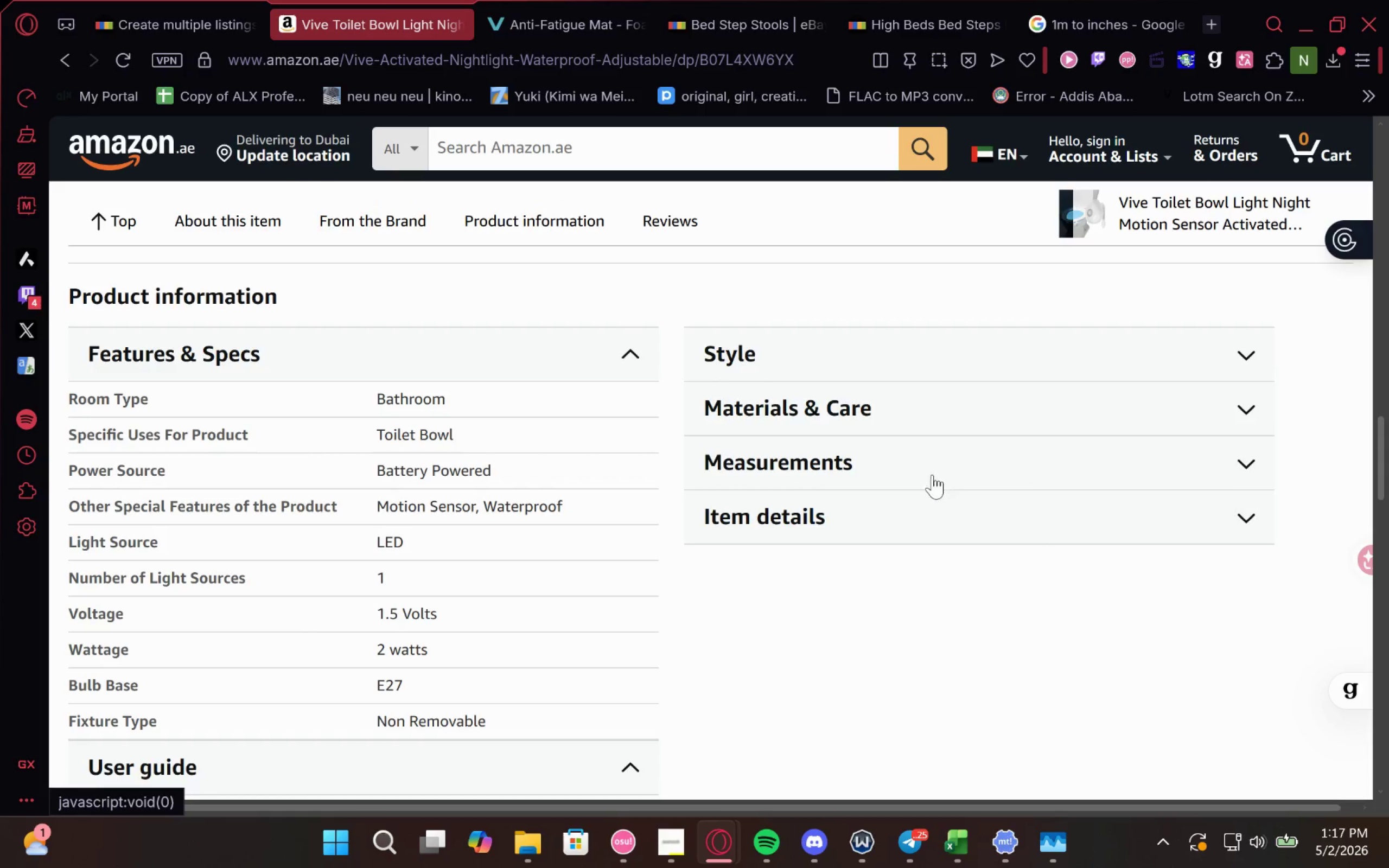 
left_click([922, 506])
 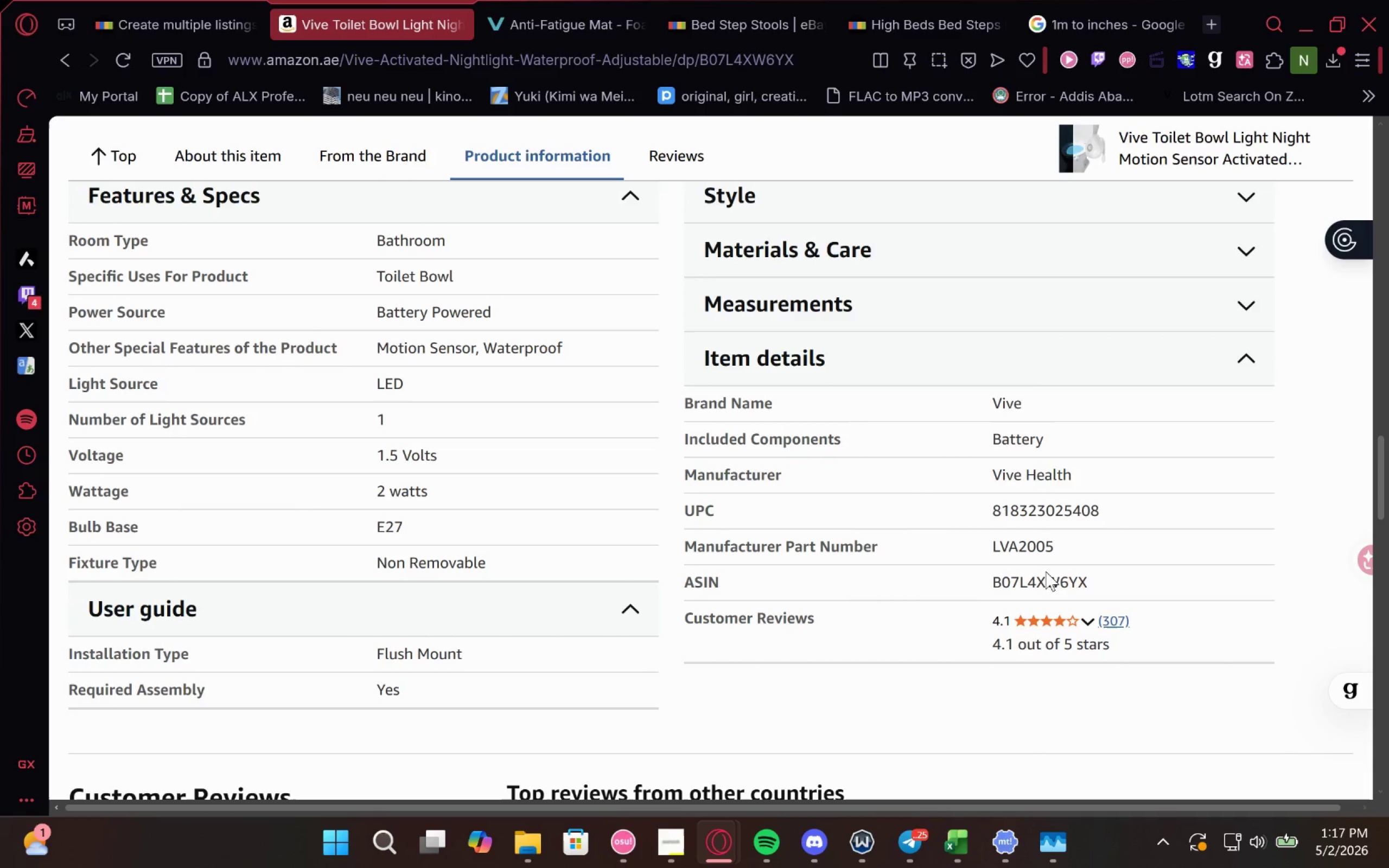 
double_click([1031, 547])
 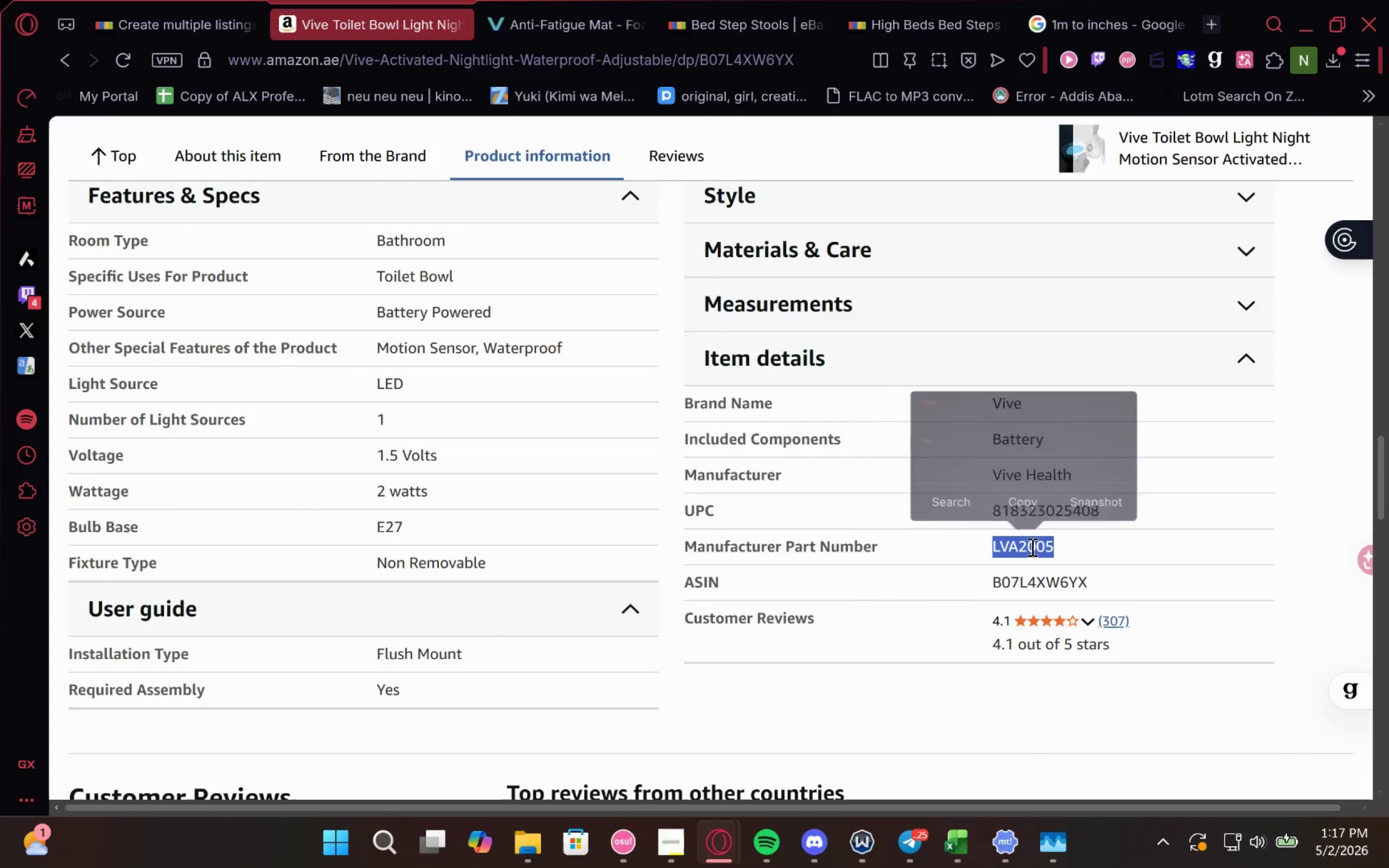 
key(Control+C)
 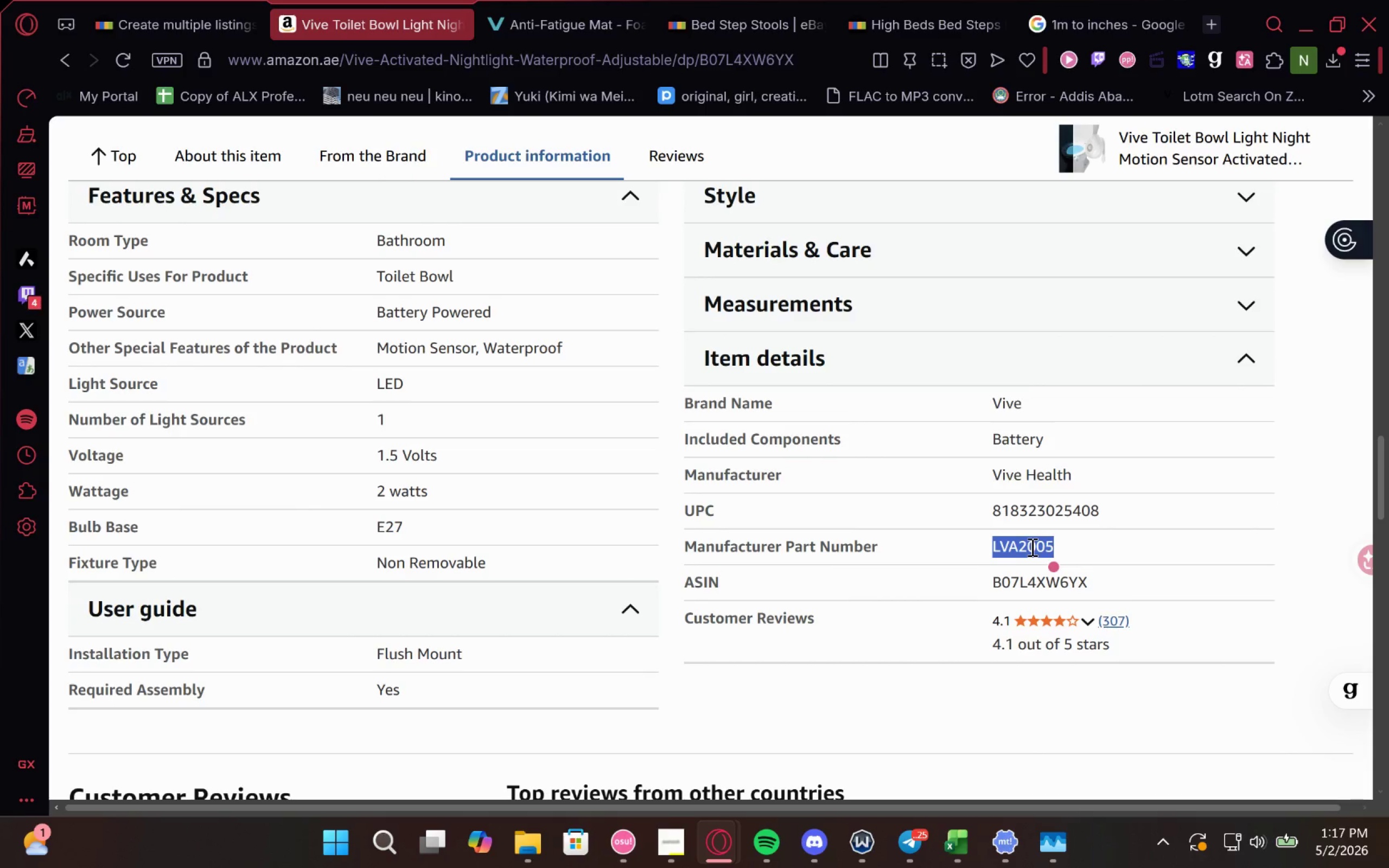 
key(Control+C)
 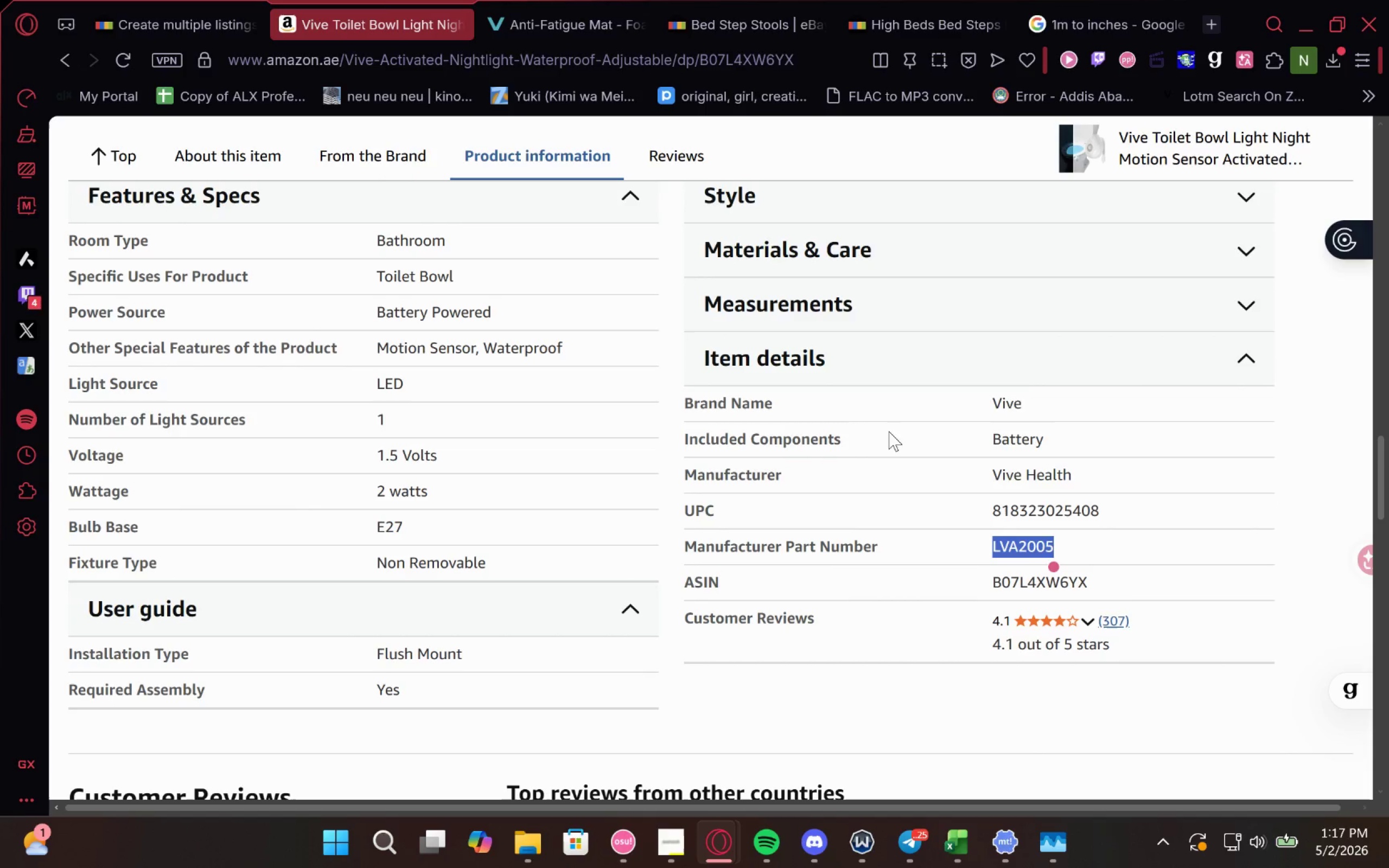 
key(Control+C)
 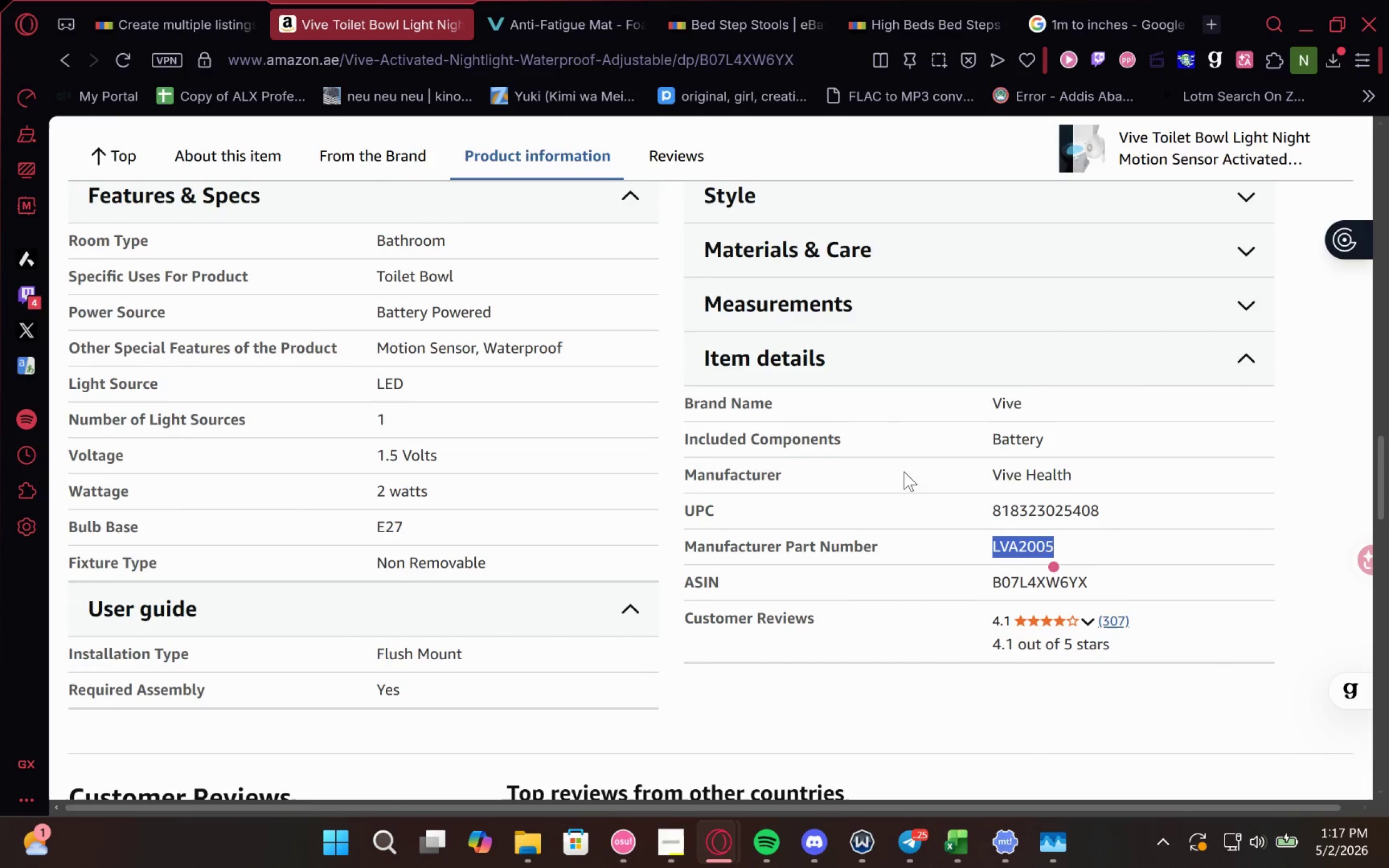 
key(Control+ControlLeft)
 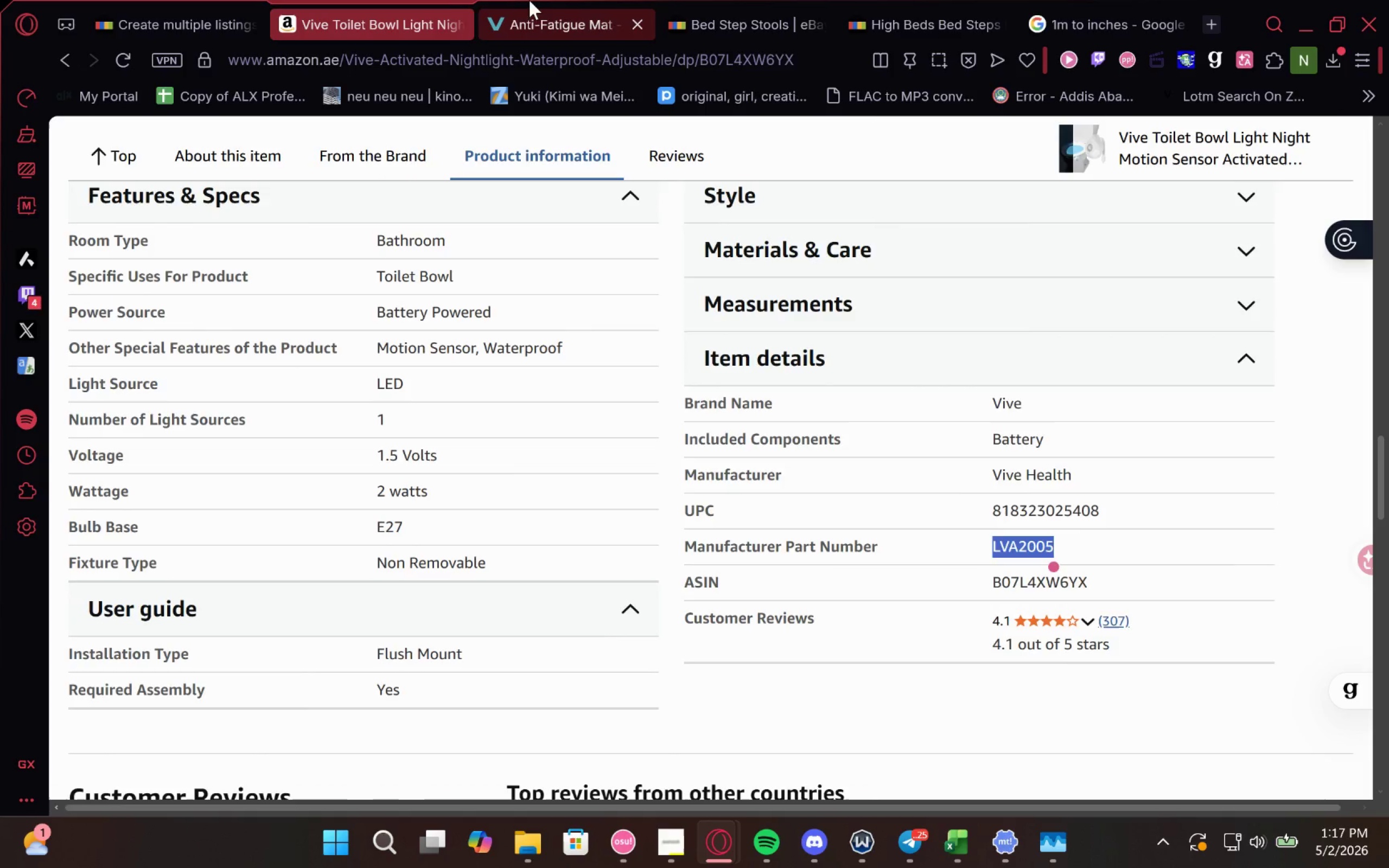 
left_click([537, 2])
 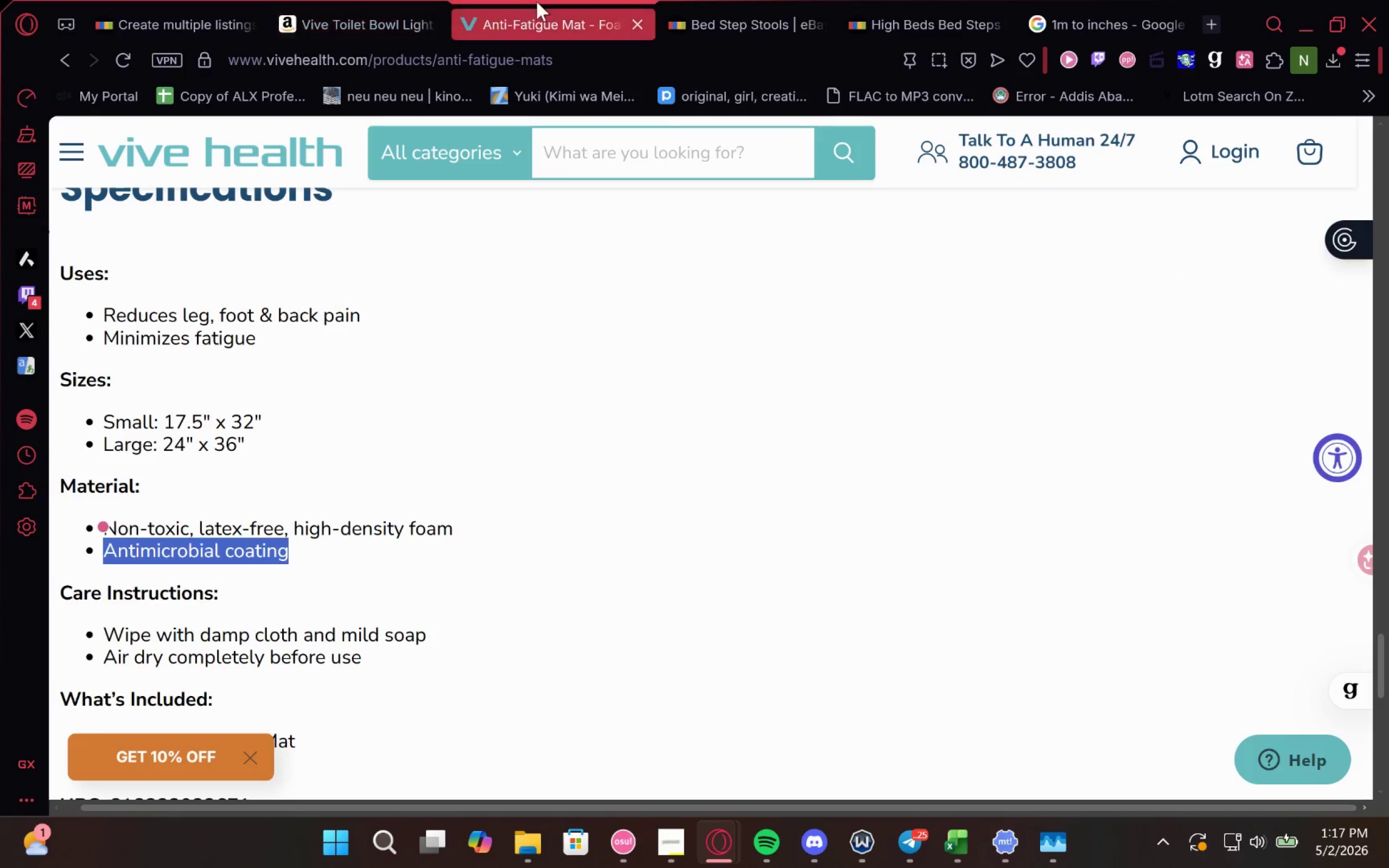 
hold_key(key=ControlLeft, duration=0.62)
 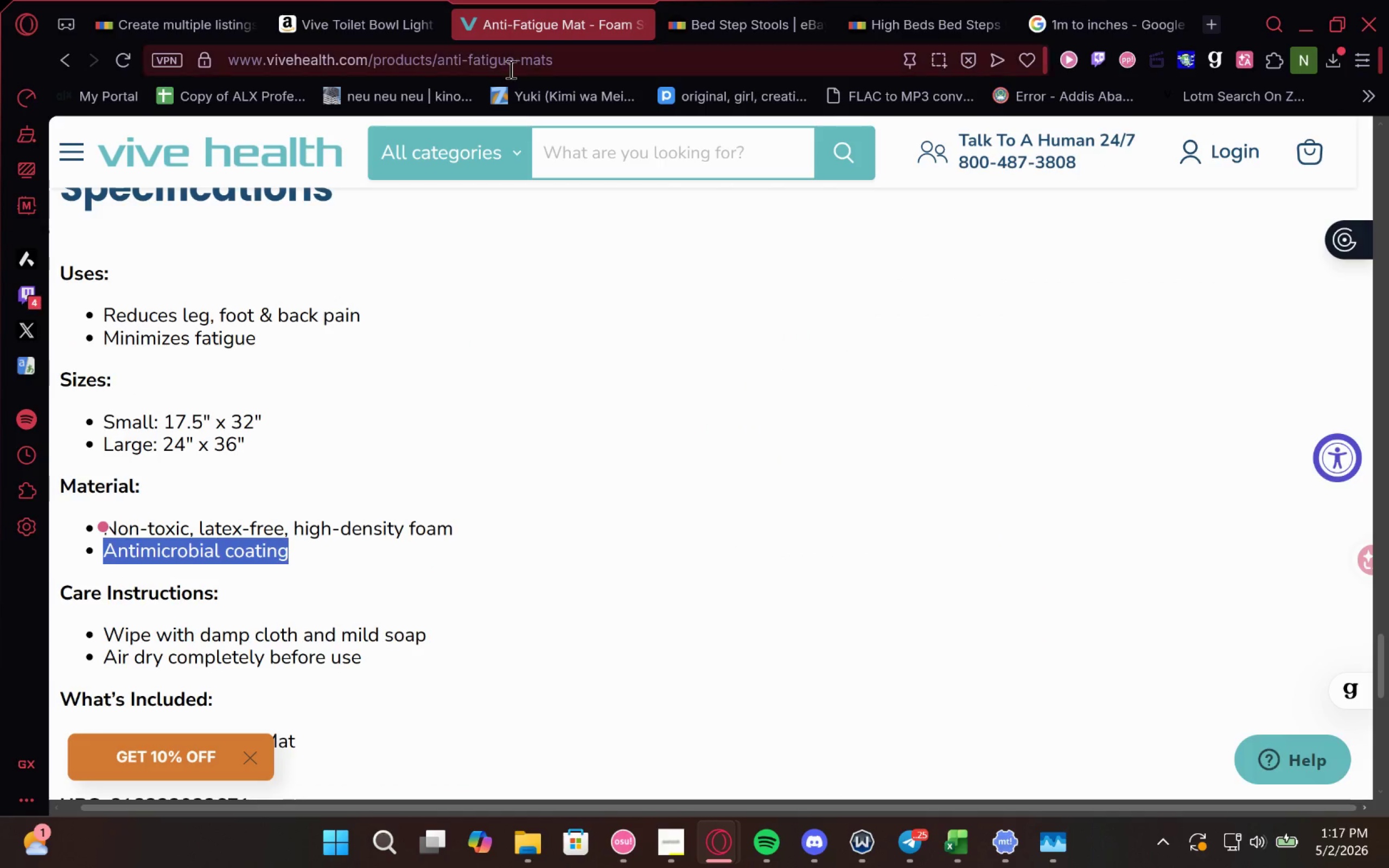 
left_click([510, 68])
 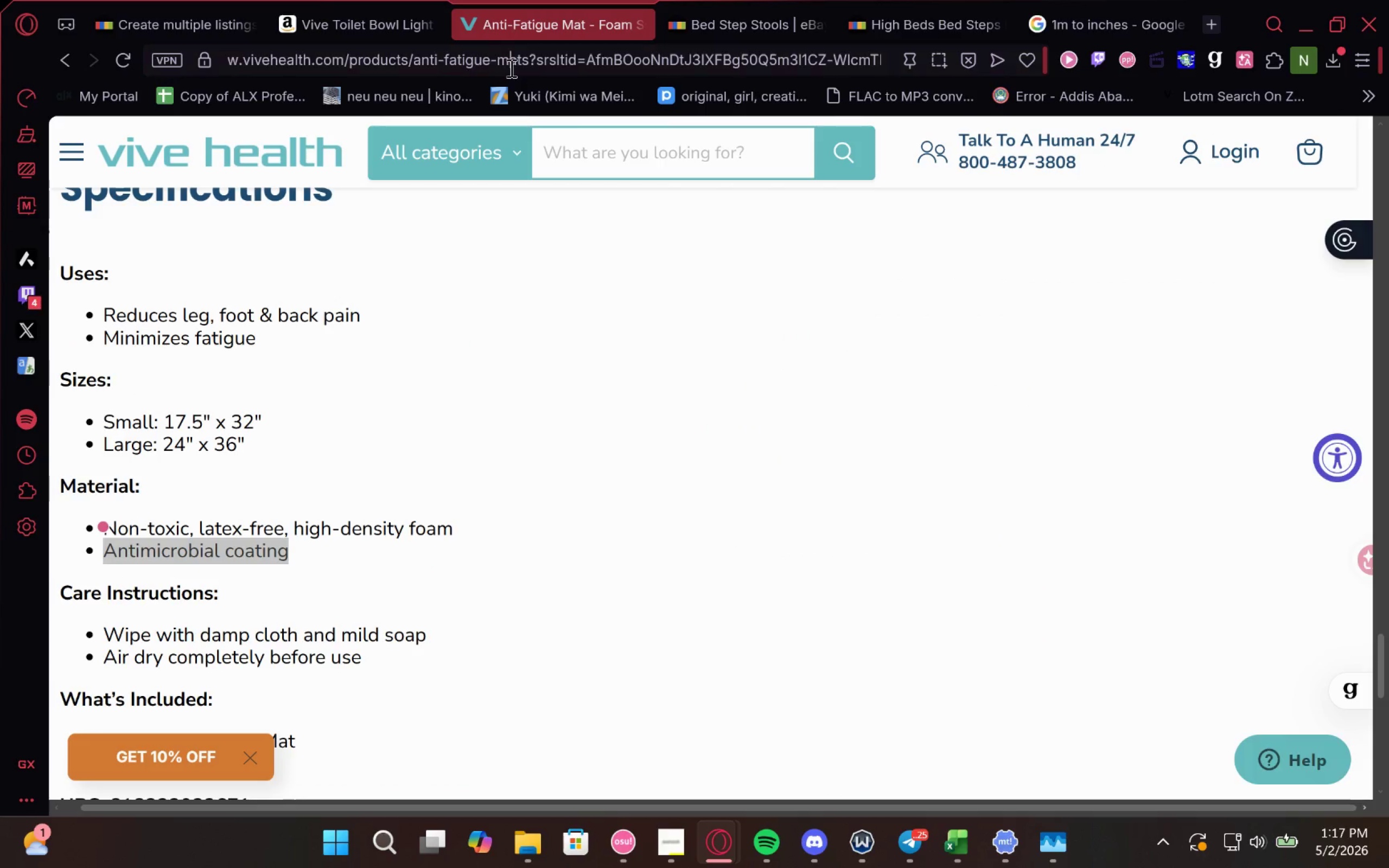 
key(Control+V)
 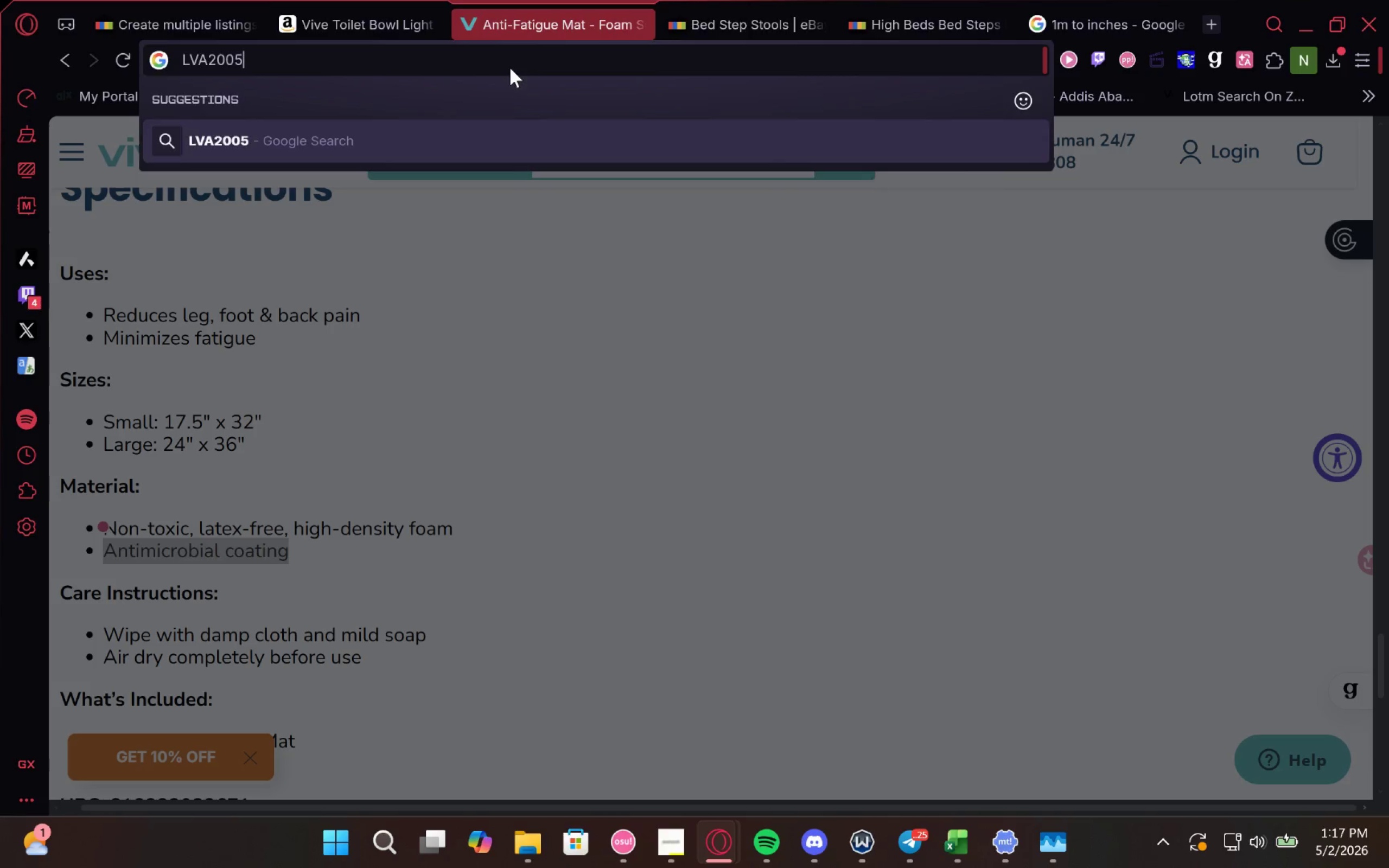 
key(Enter)
 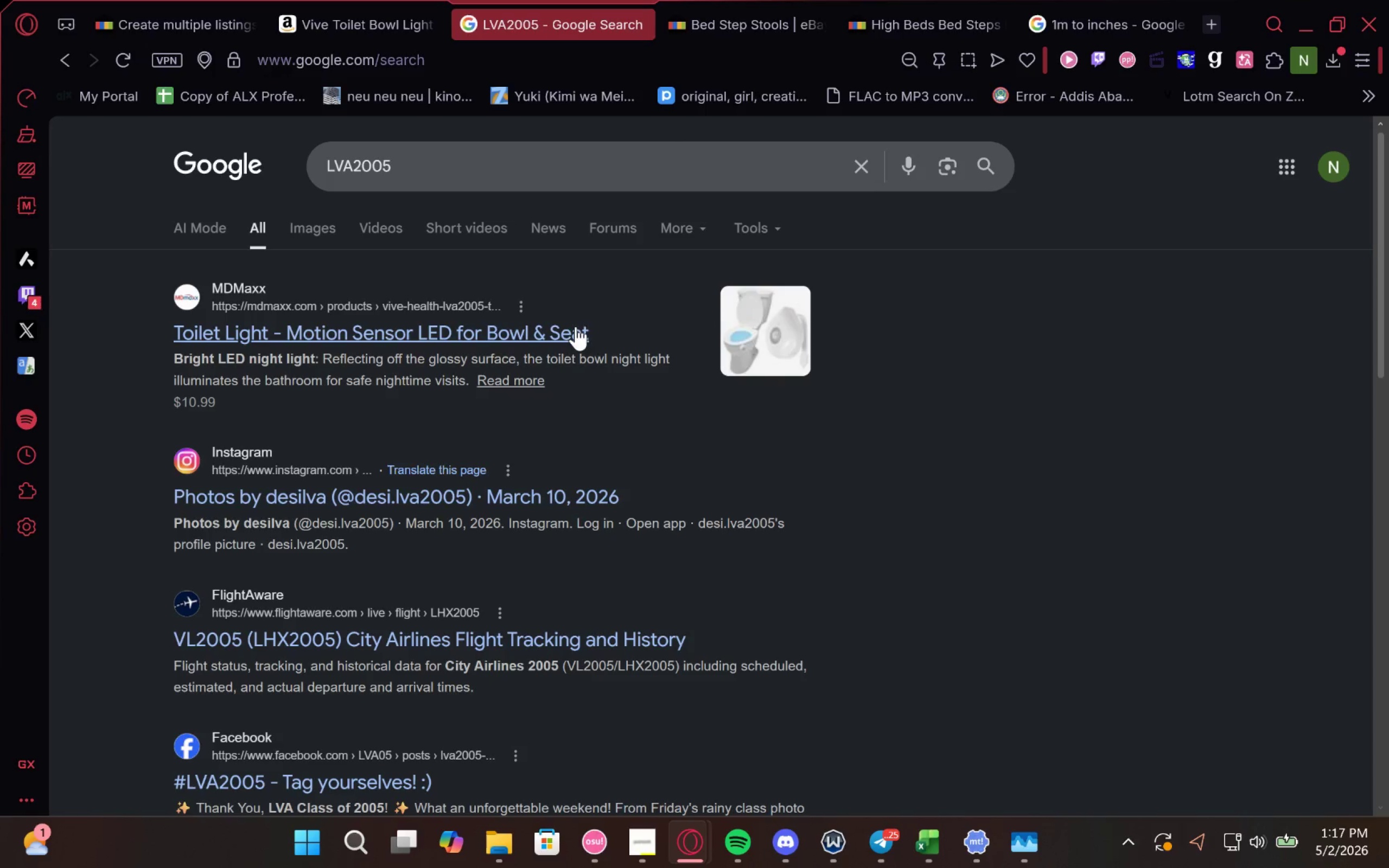 
wait(7.05)
 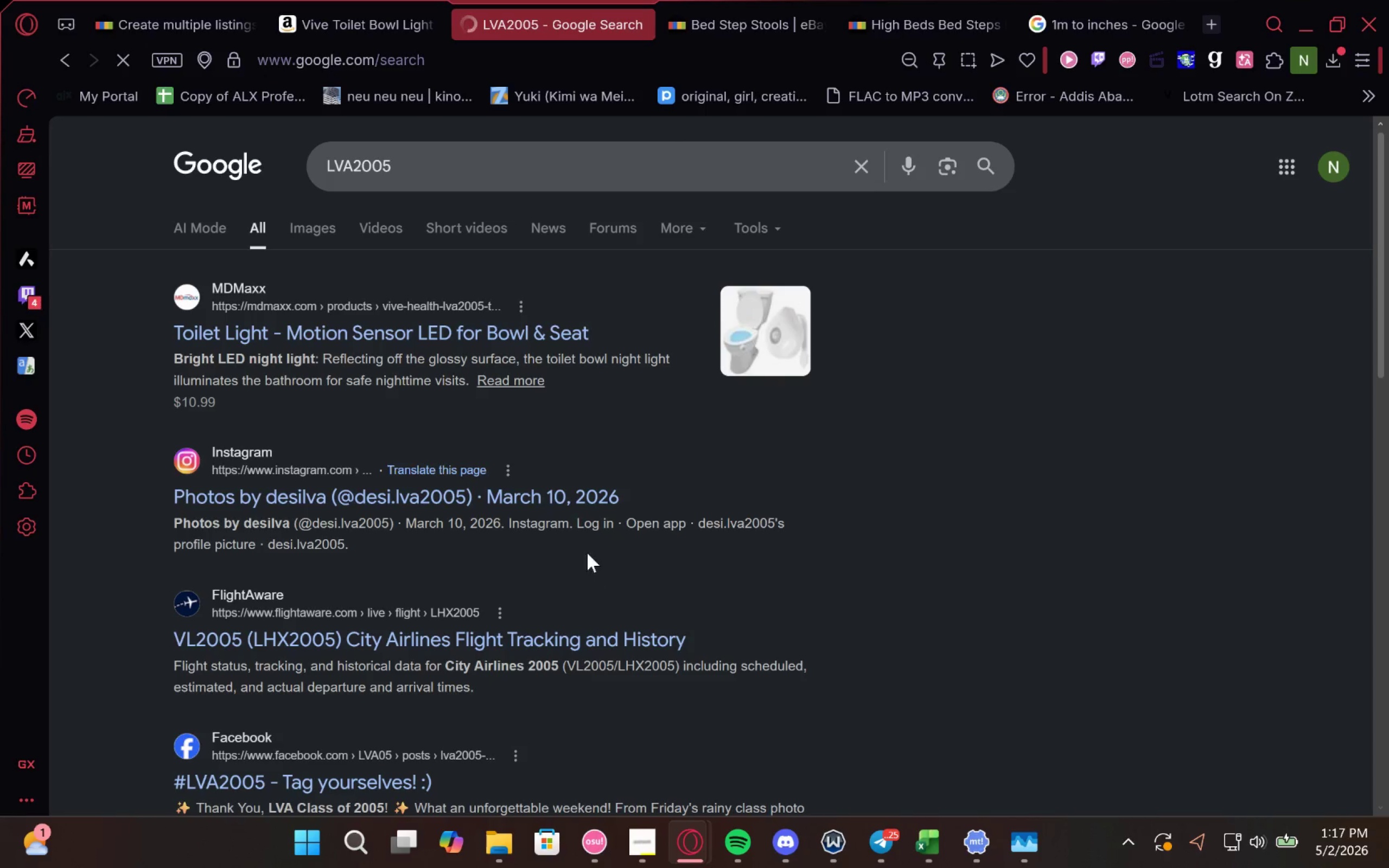 
left_click([579, 326])
 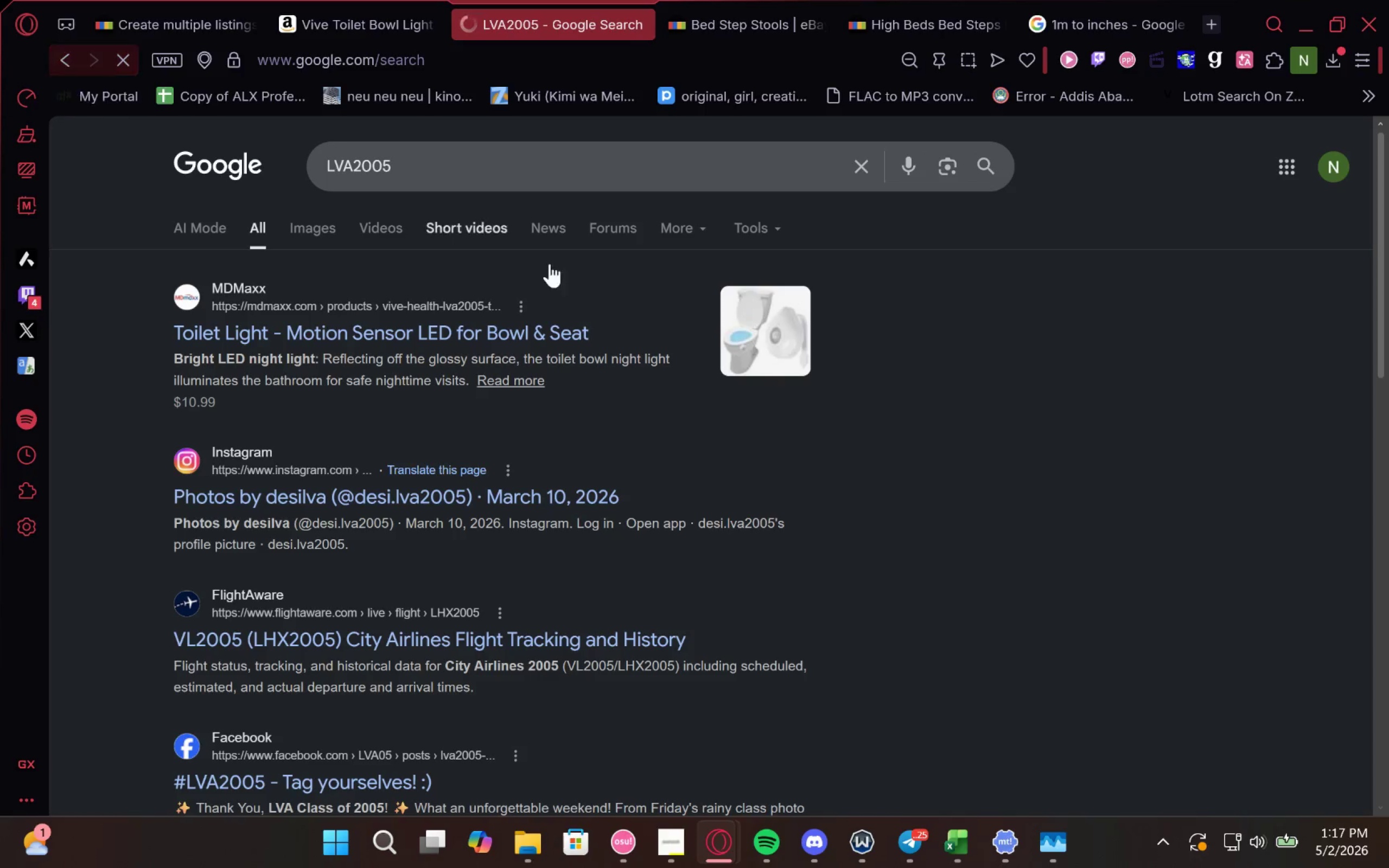 
wait(6.12)
 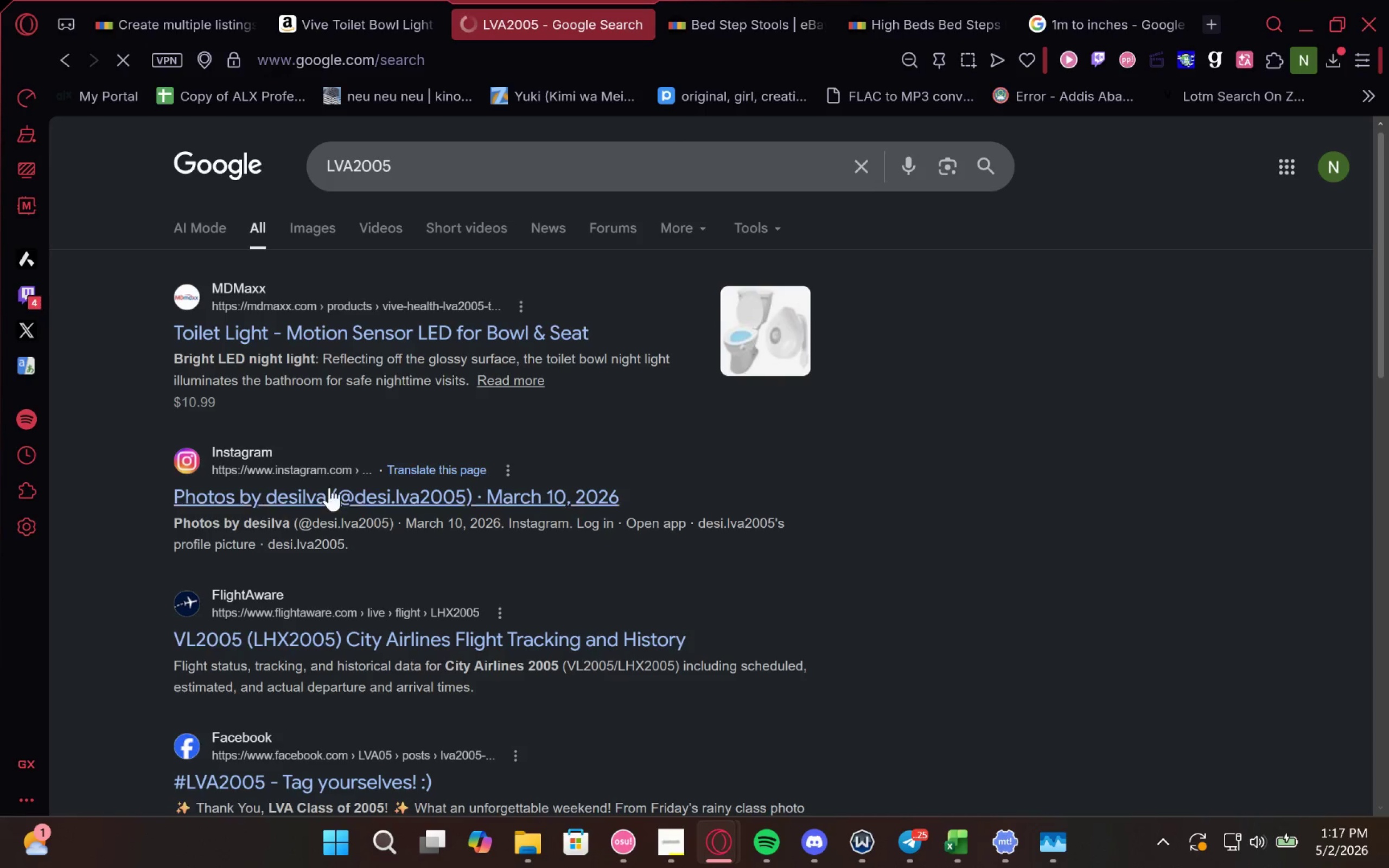 
left_click([677, 850])
 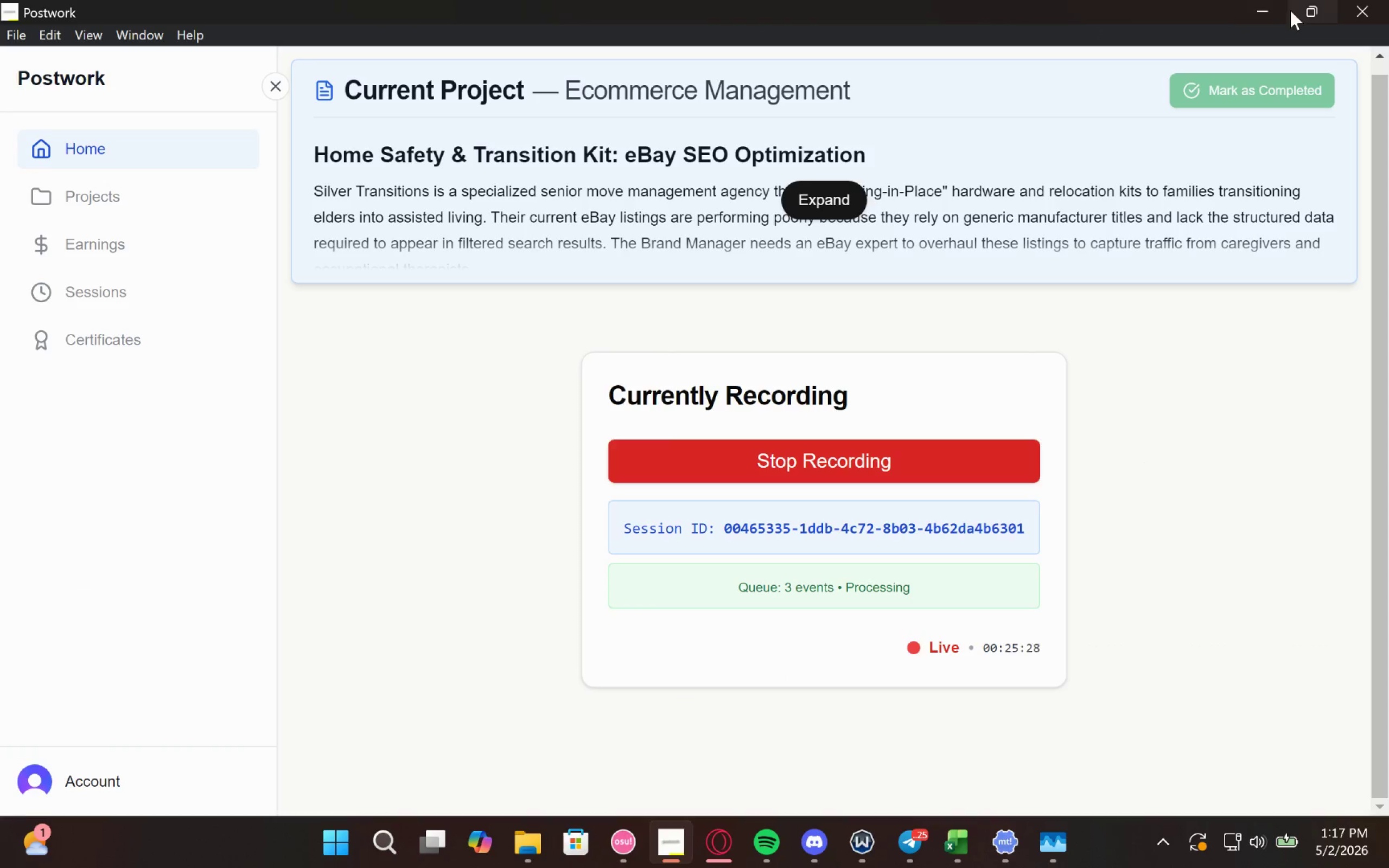 
left_click([1273, 8])
 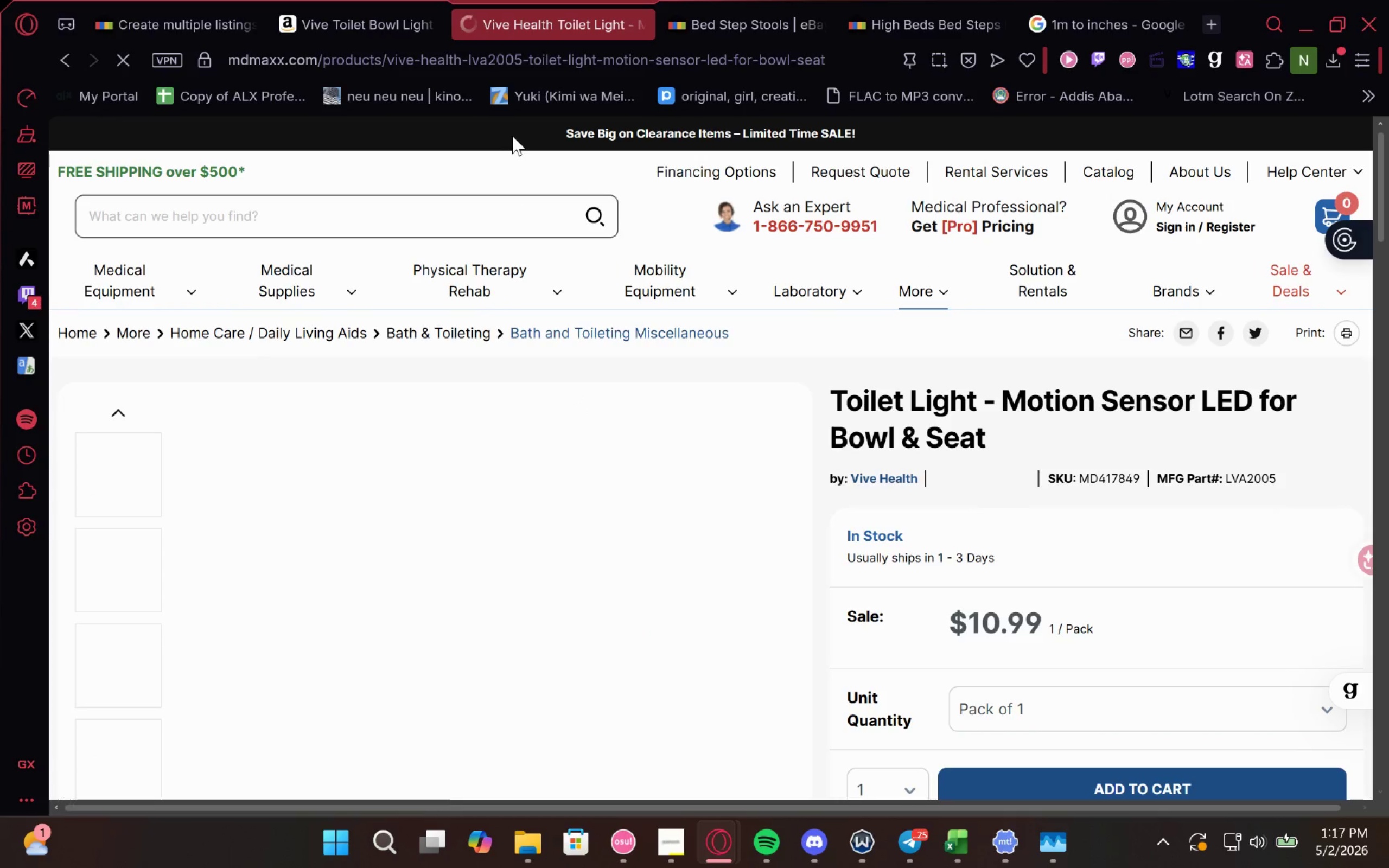 
mouse_move([565, 264])
 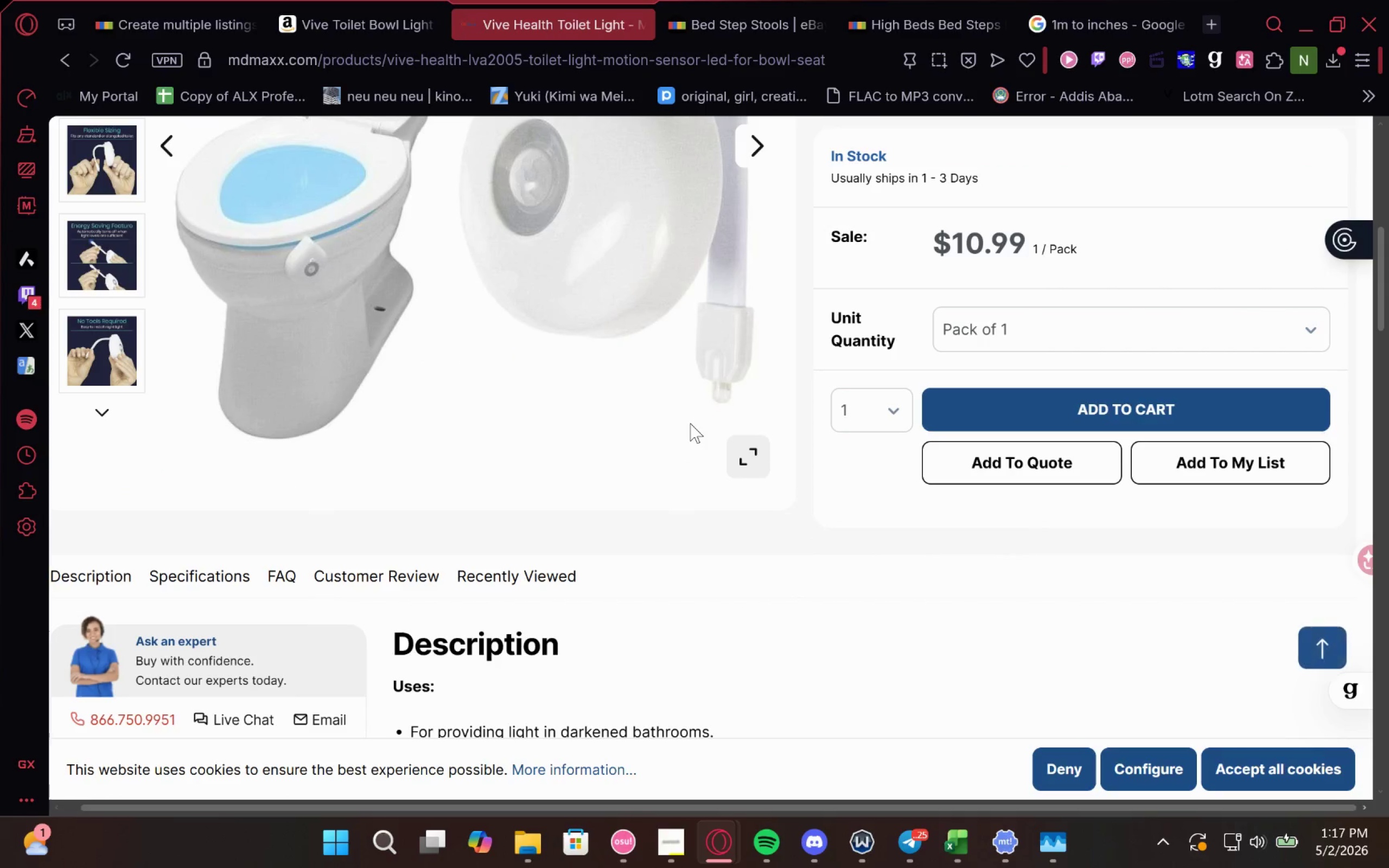 
wait(11.71)
 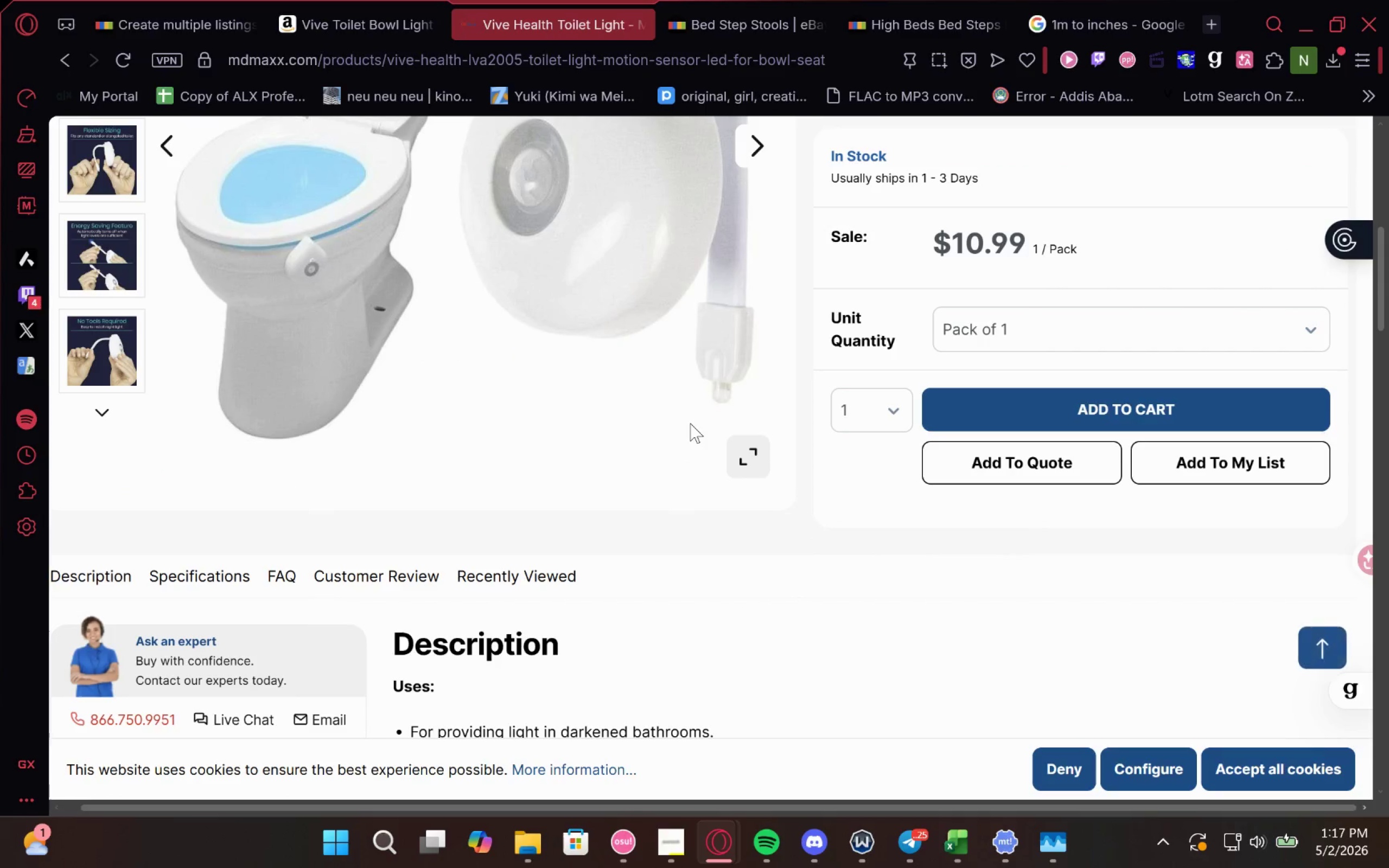 
left_click([780, 322])
 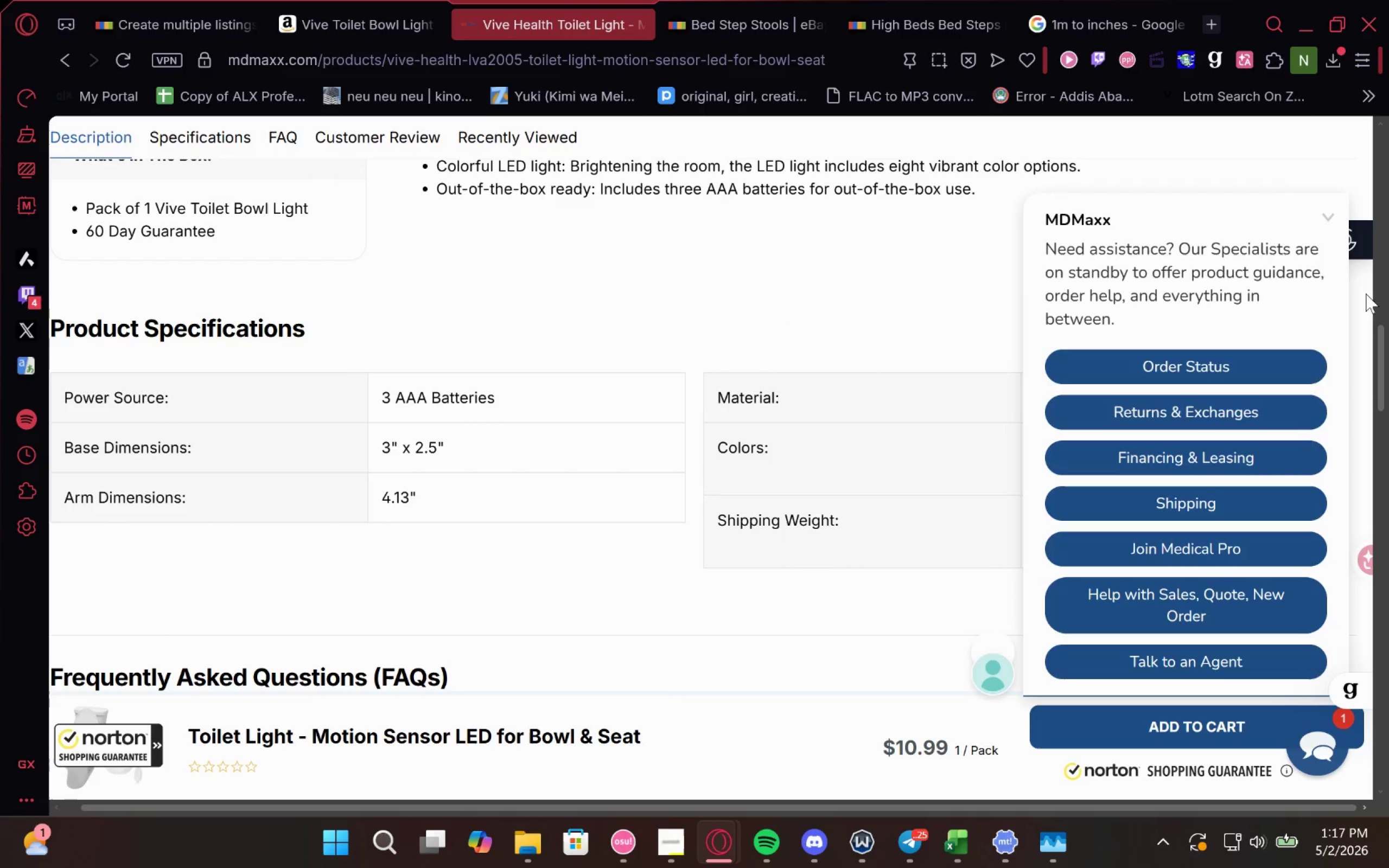 
left_click([1327, 210])
 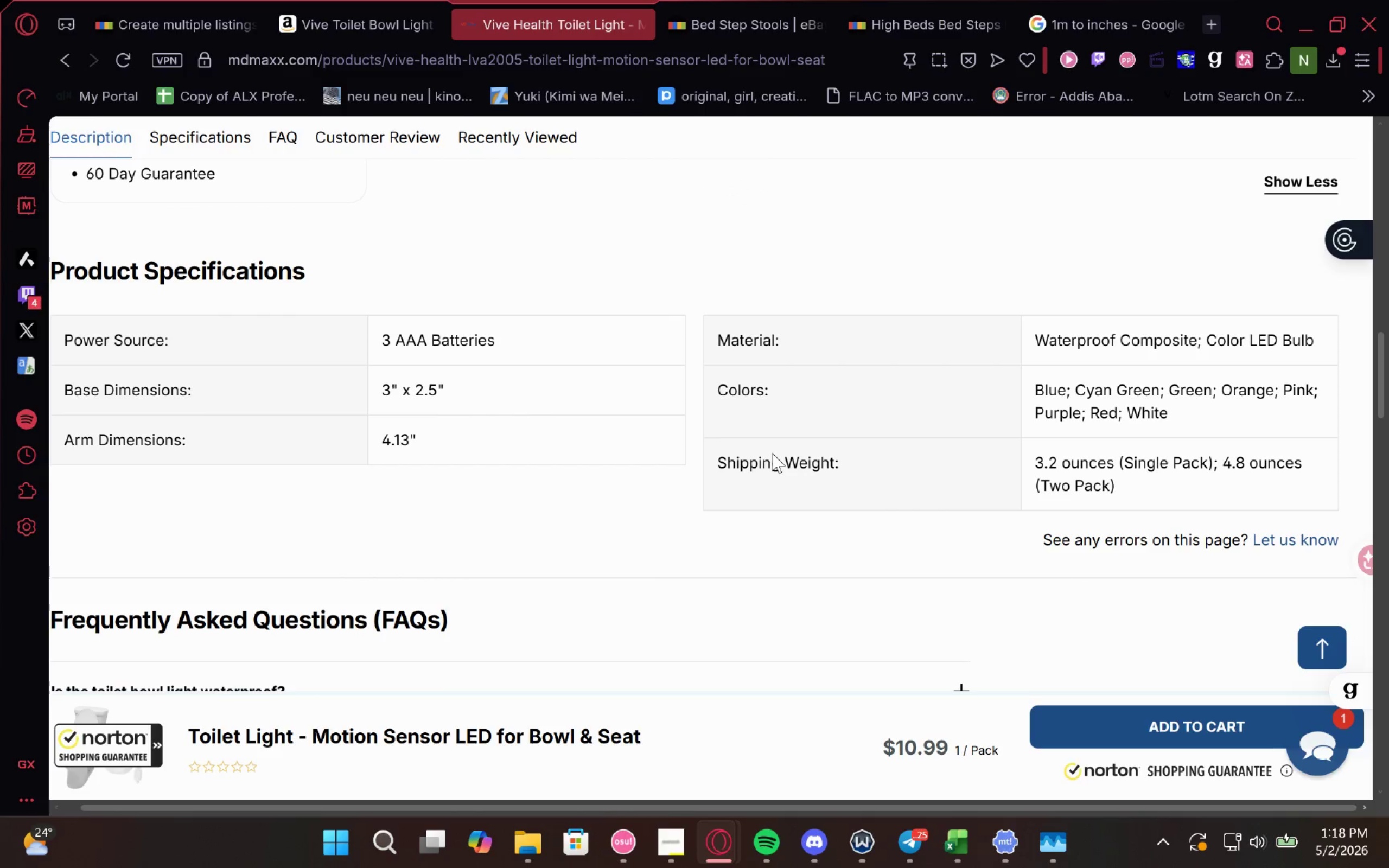 
wait(38.73)
 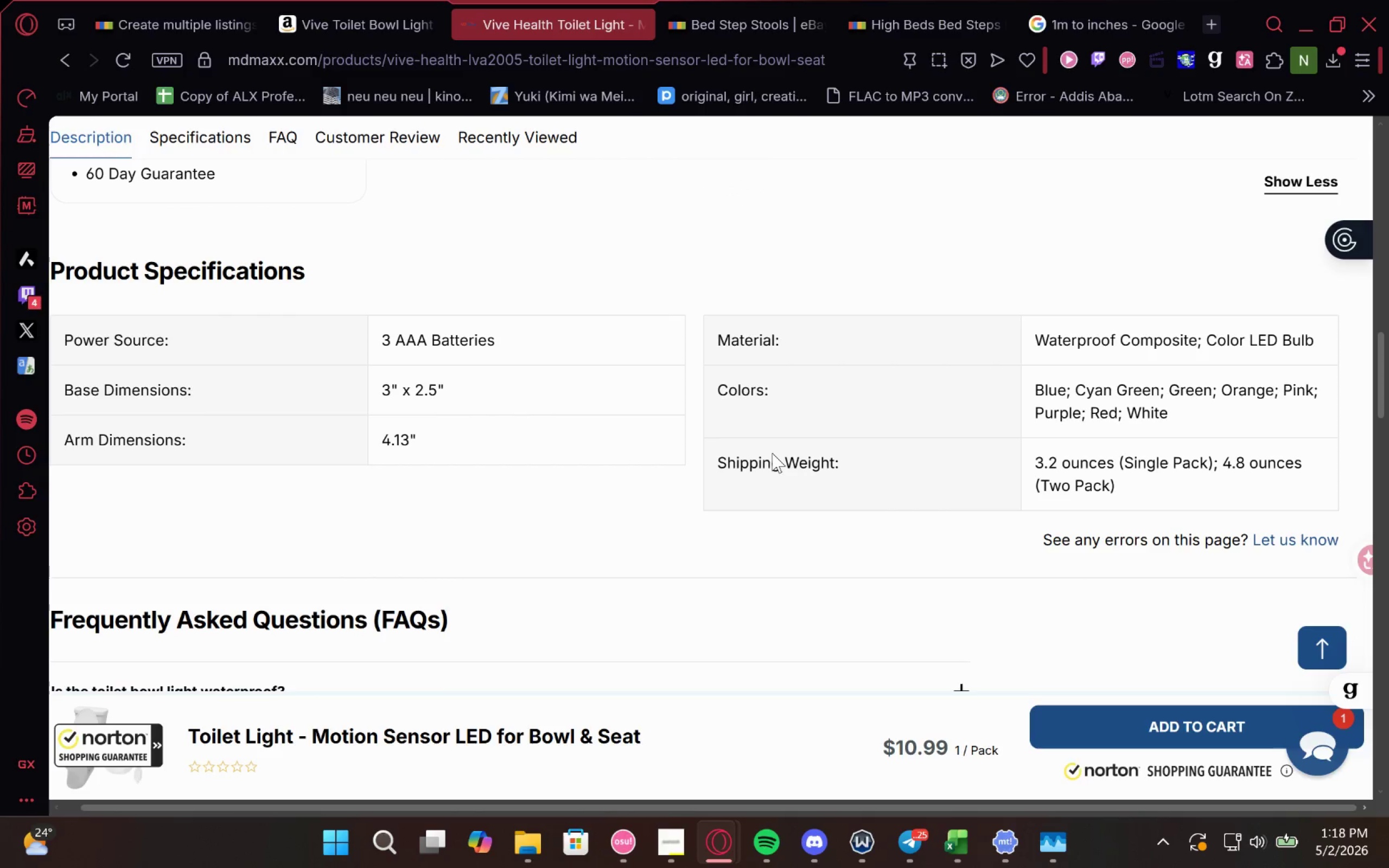 
left_click([68, 65])
 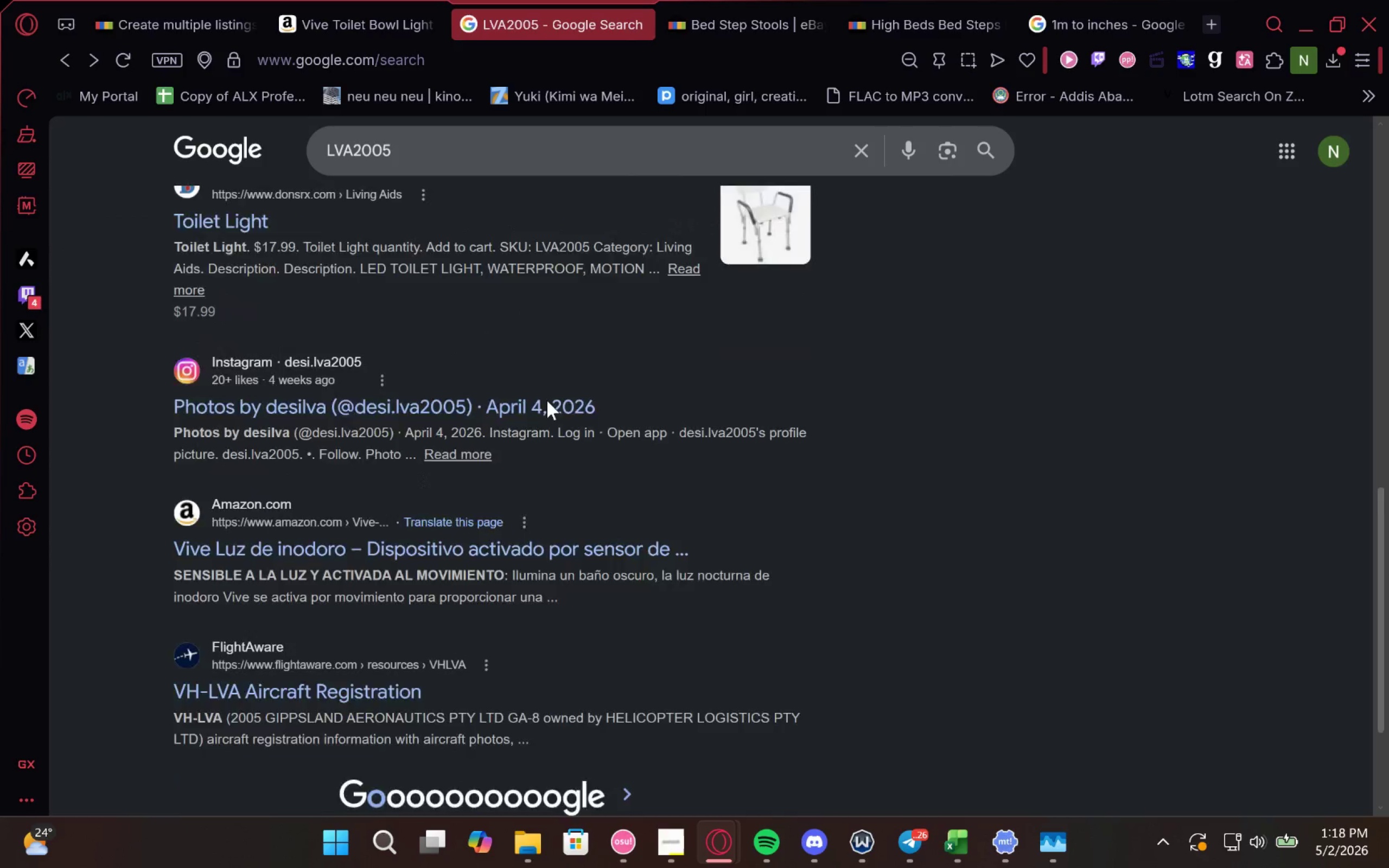 
left_click([547, 135])
 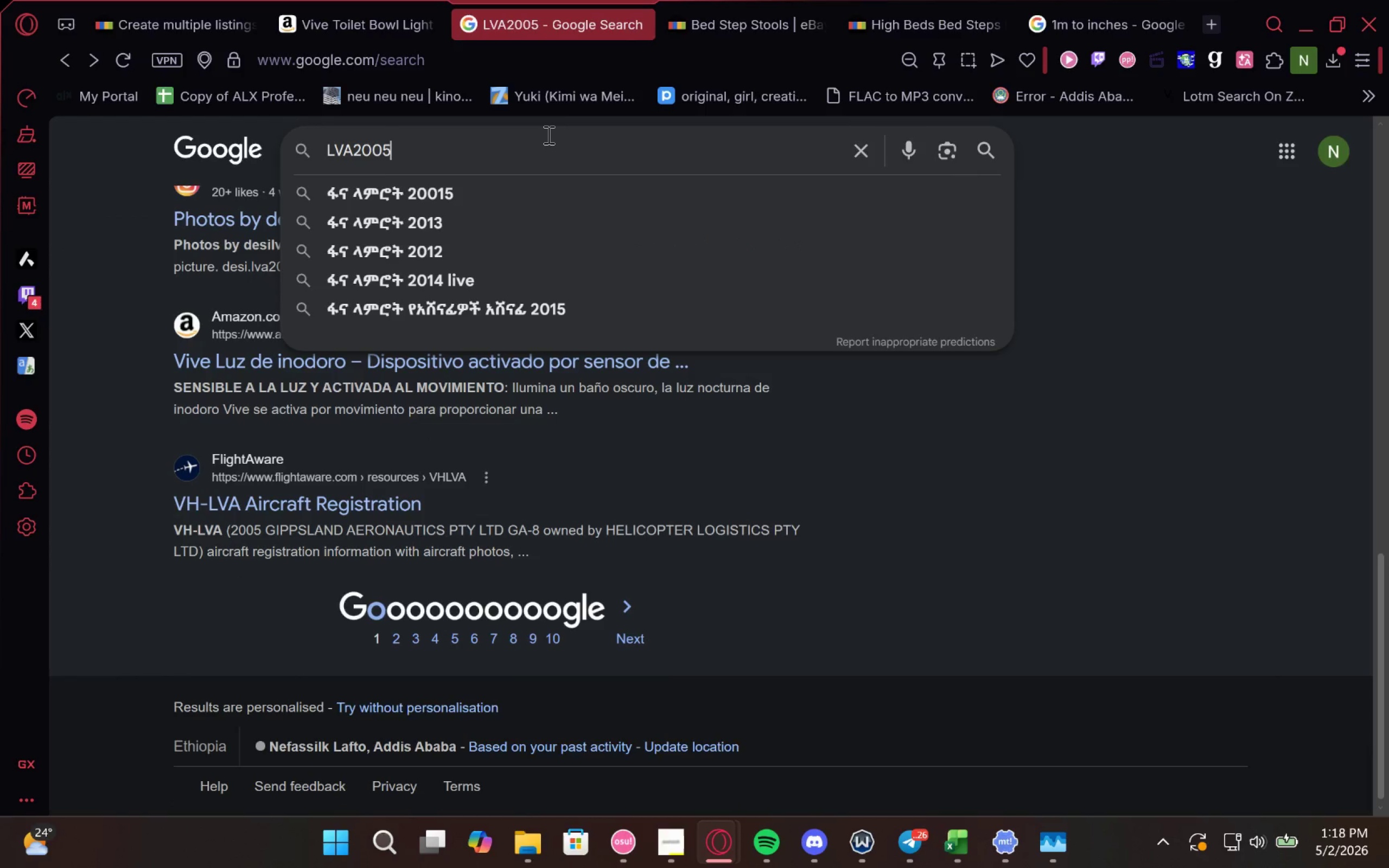 
type( ebay)
 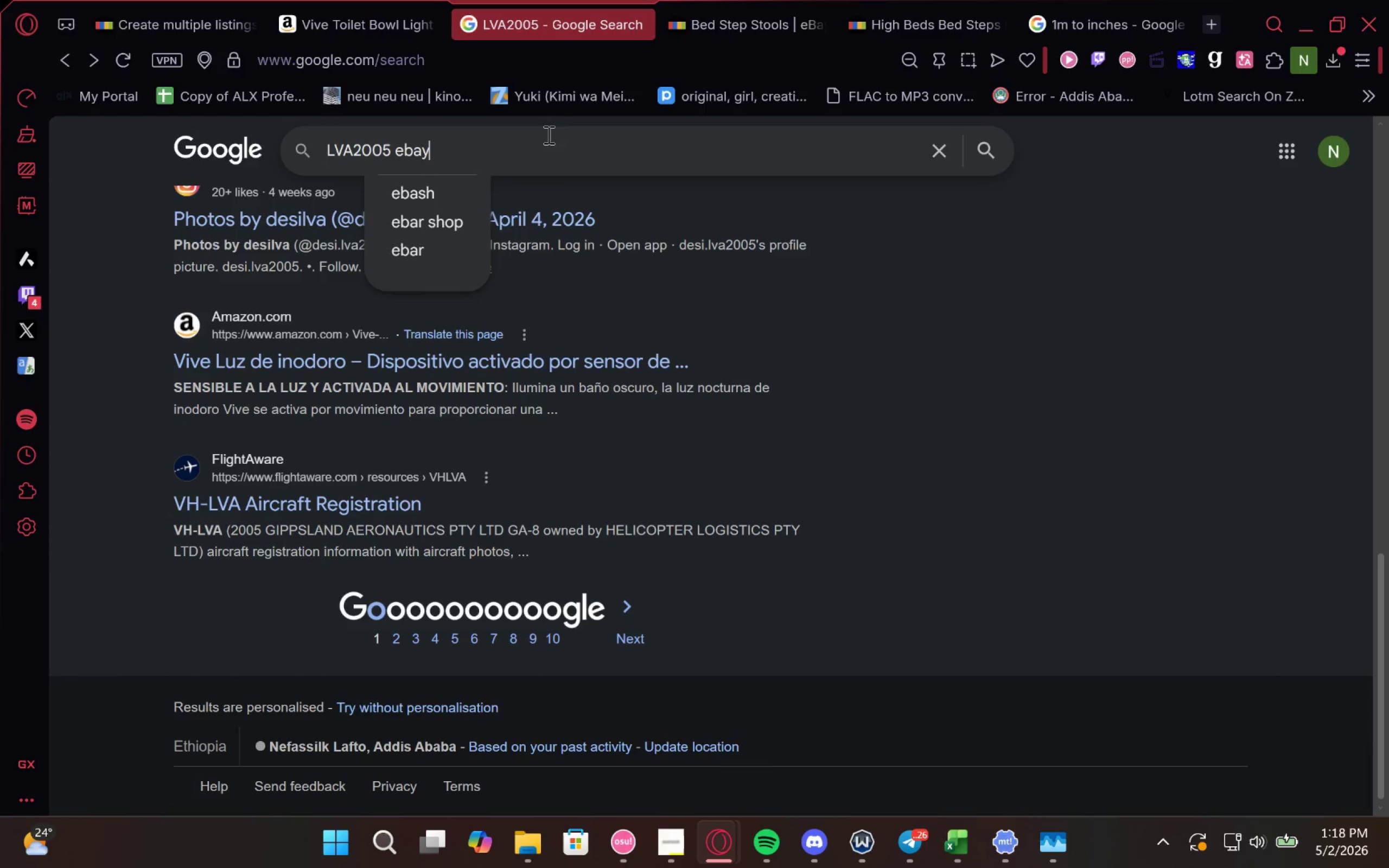 
key(Enter)
 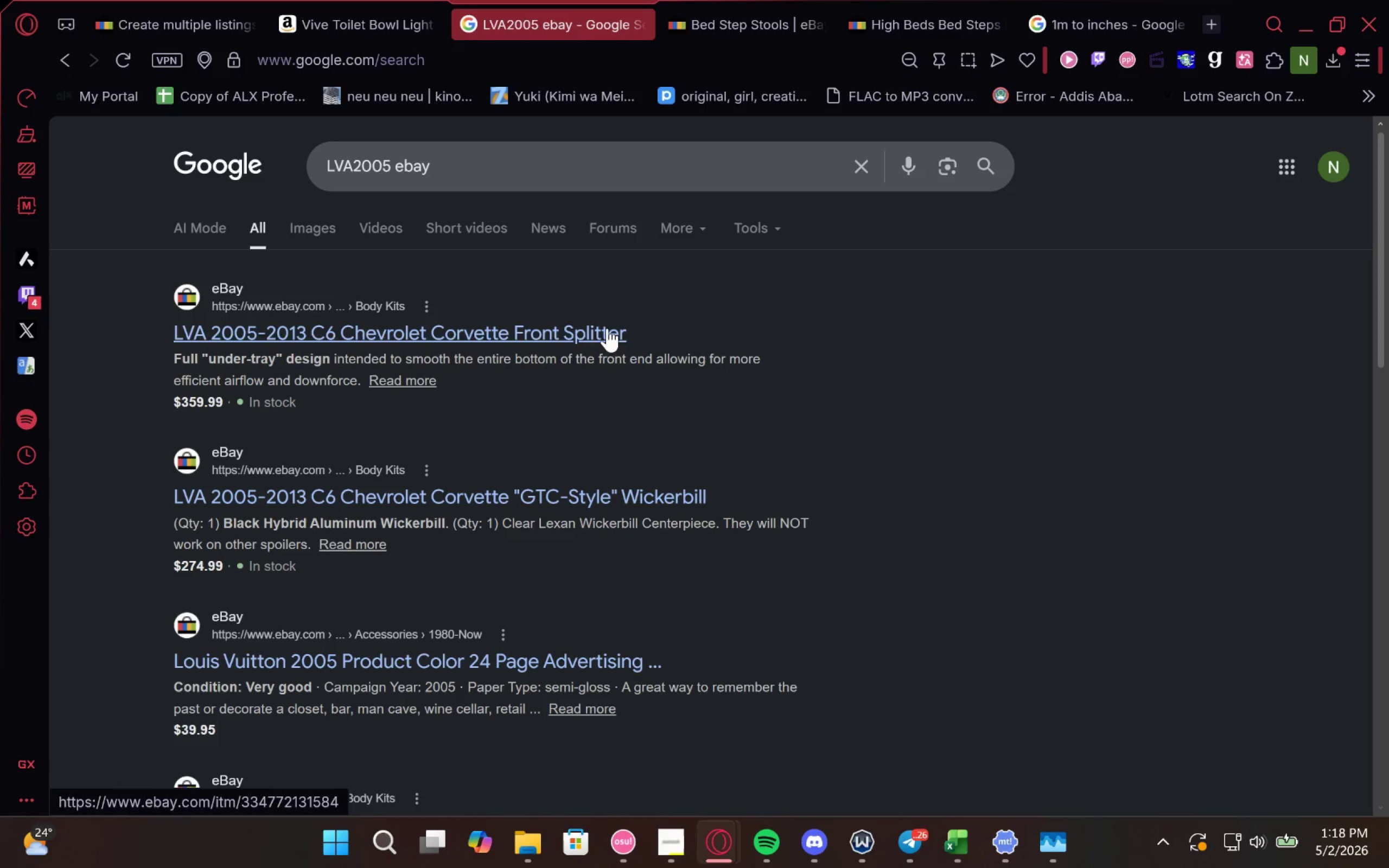 
wait(8.92)
 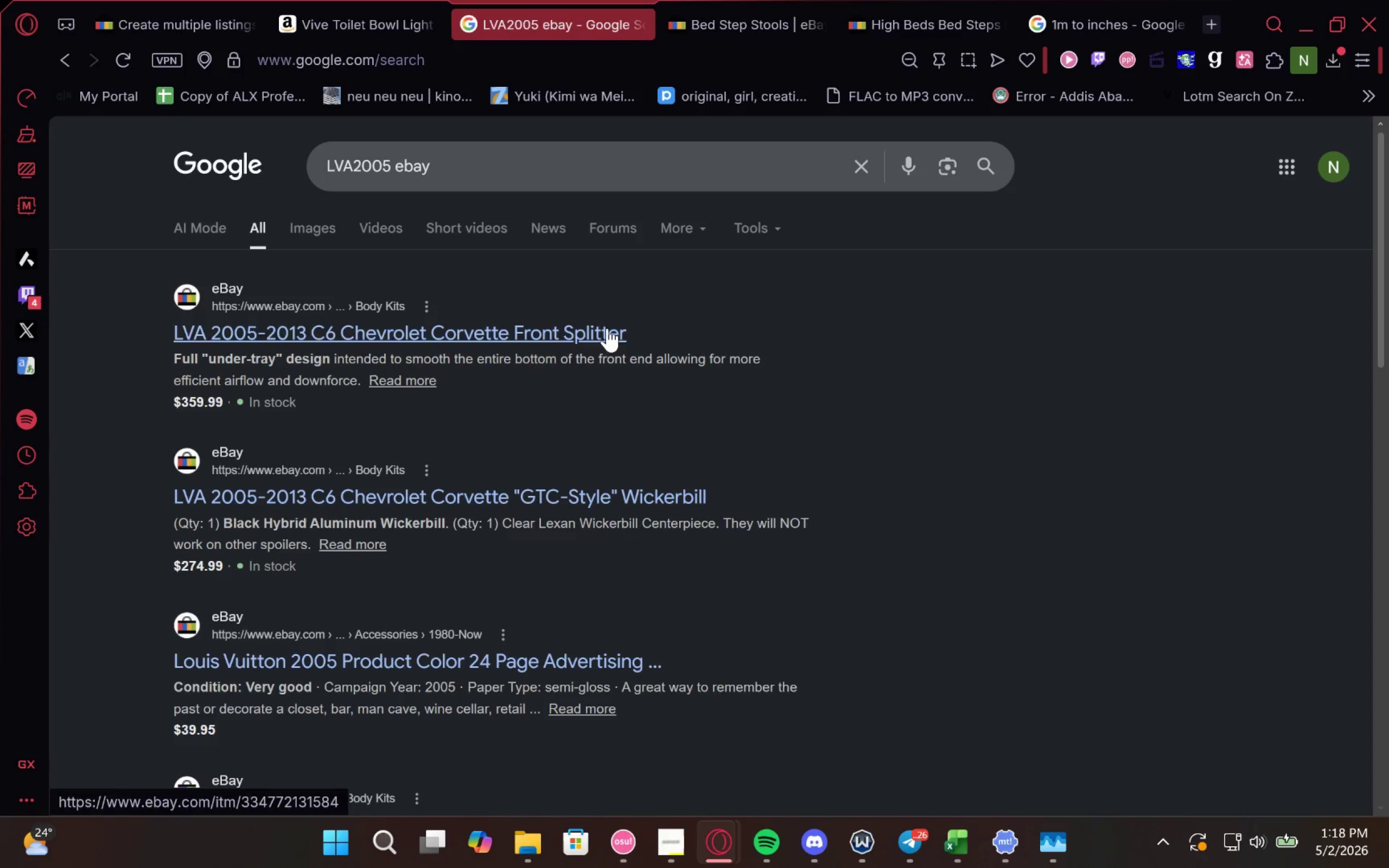 
left_click([73, 63])
 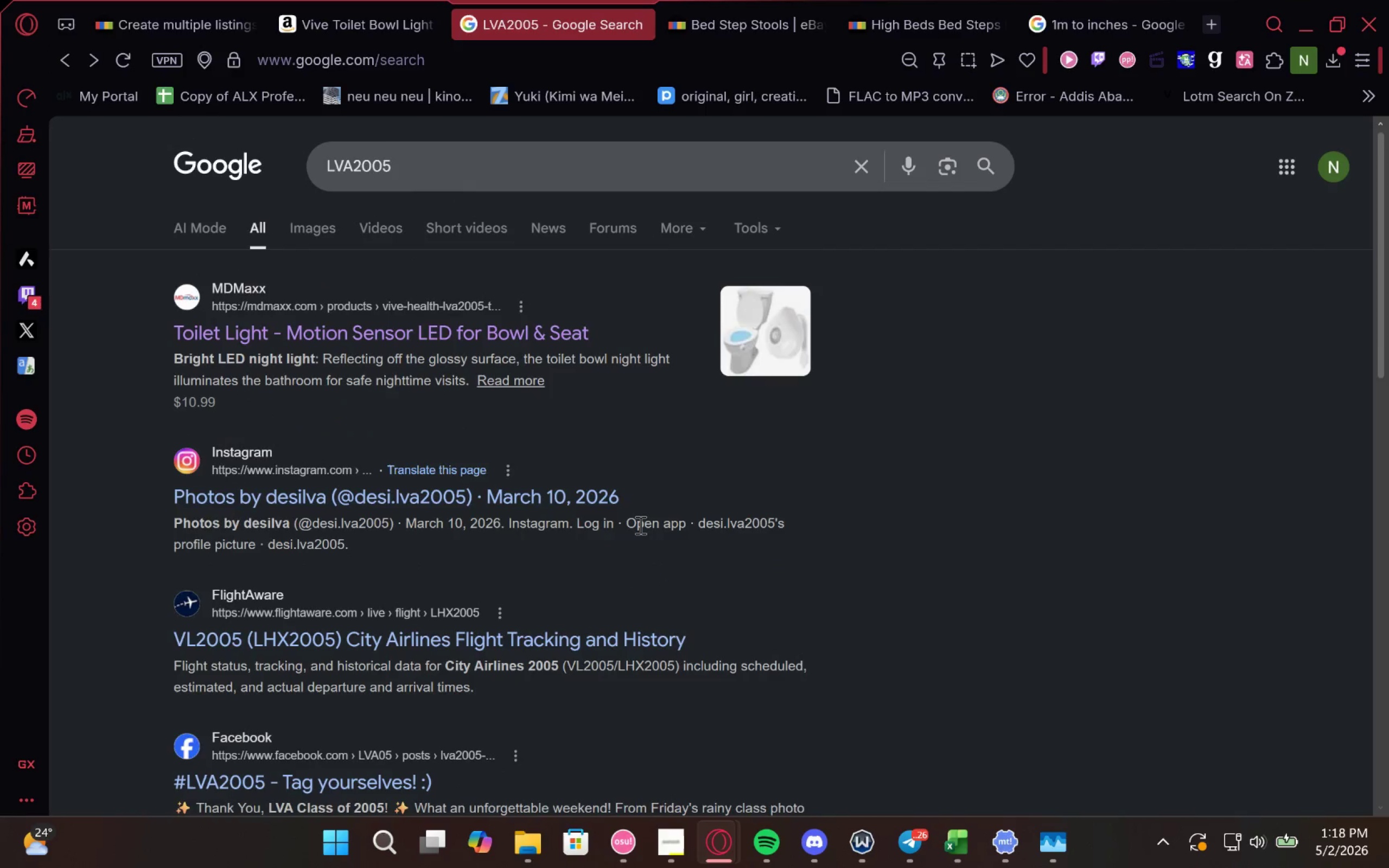 
mouse_move([434, 15])
 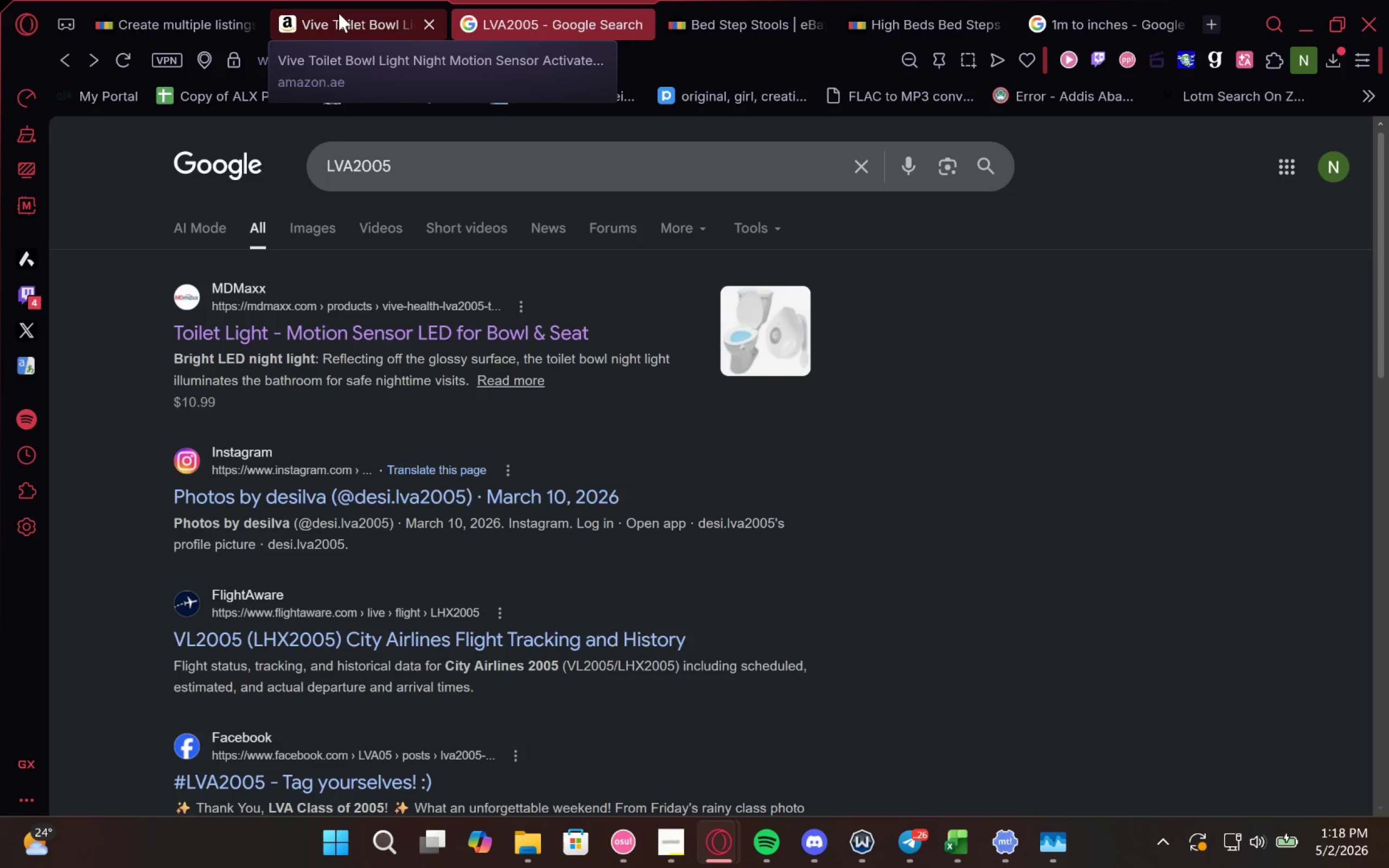 
left_click([339, 13])
 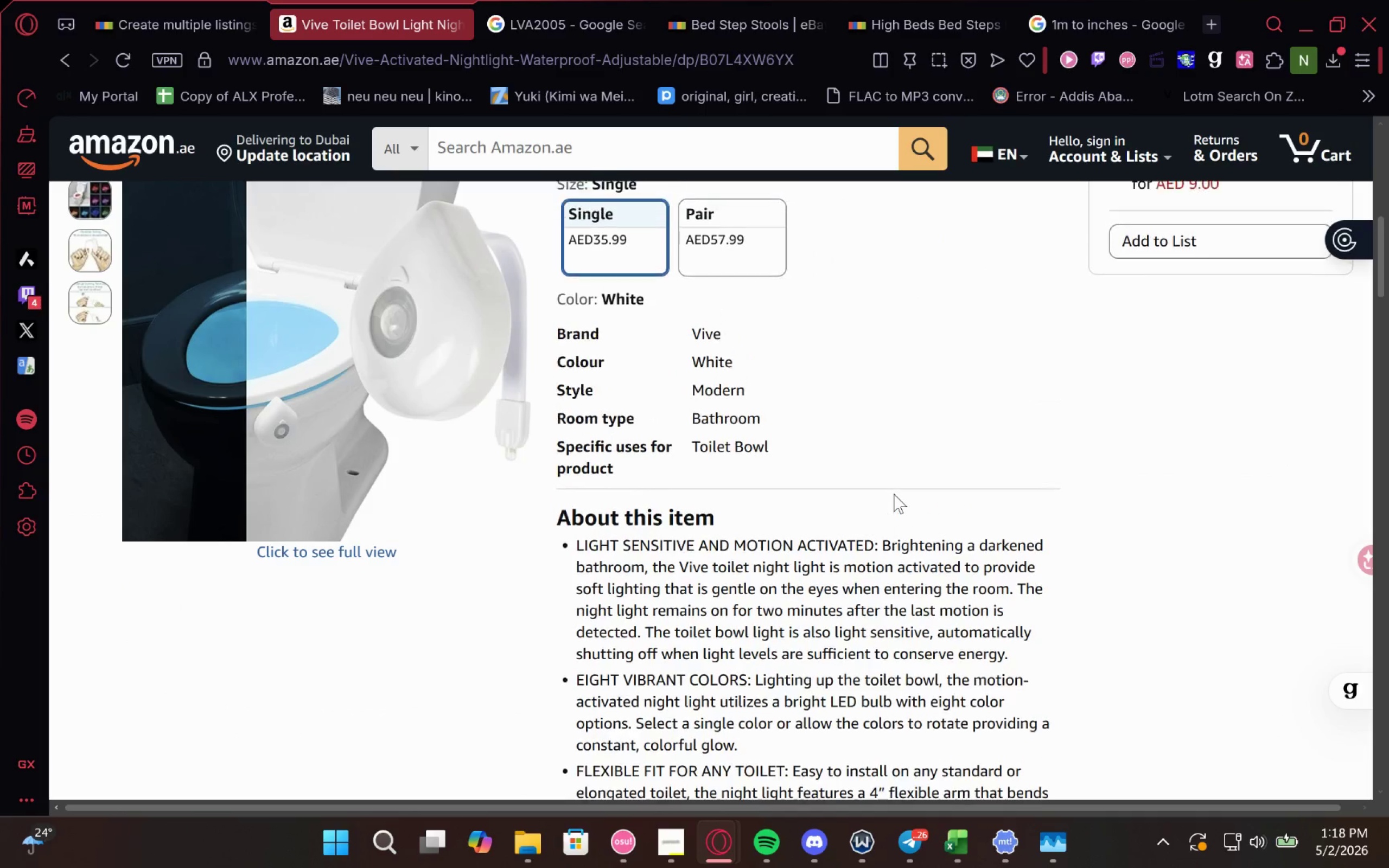 
wait(15.98)
 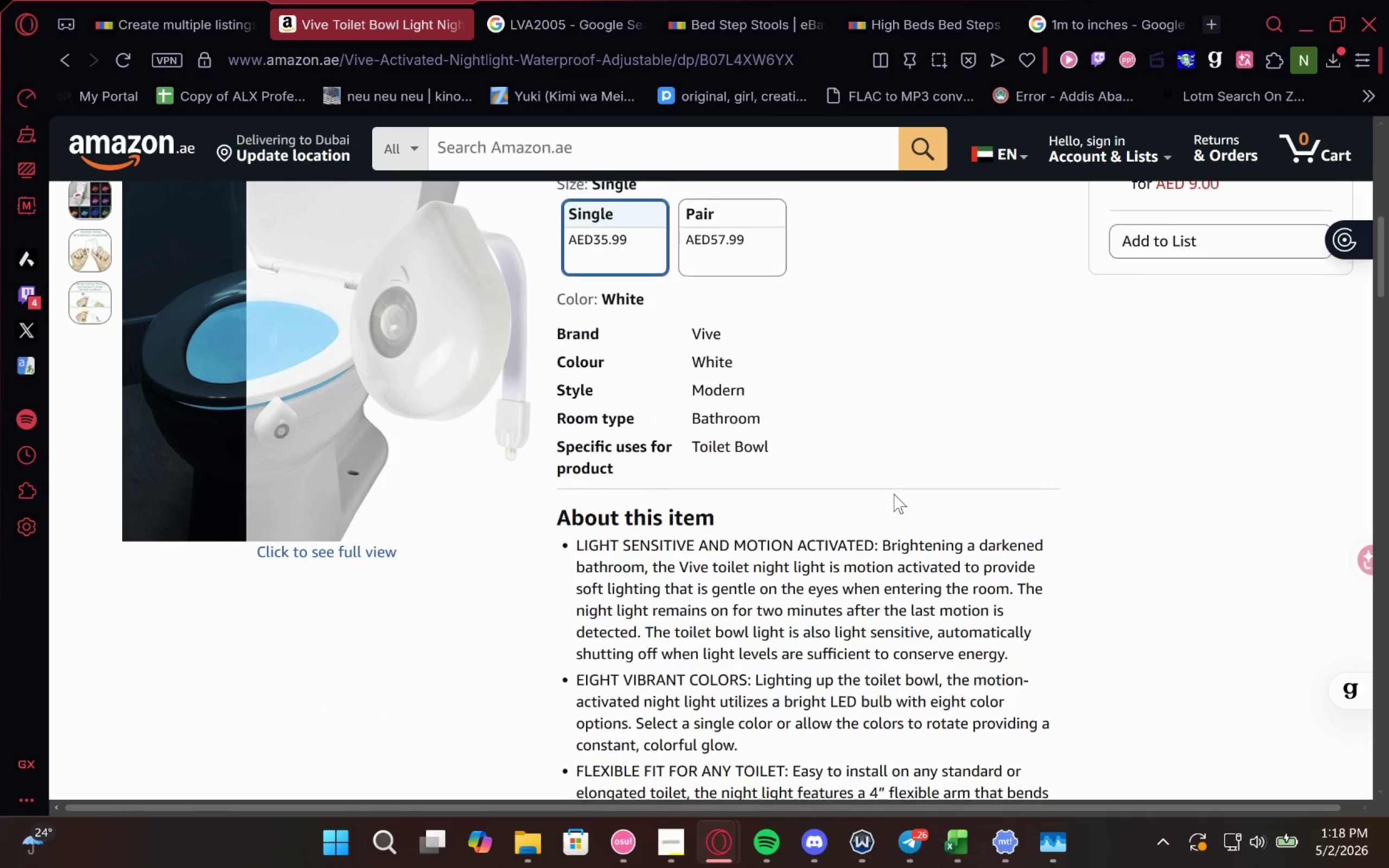 
key(Control+ControlLeft)
 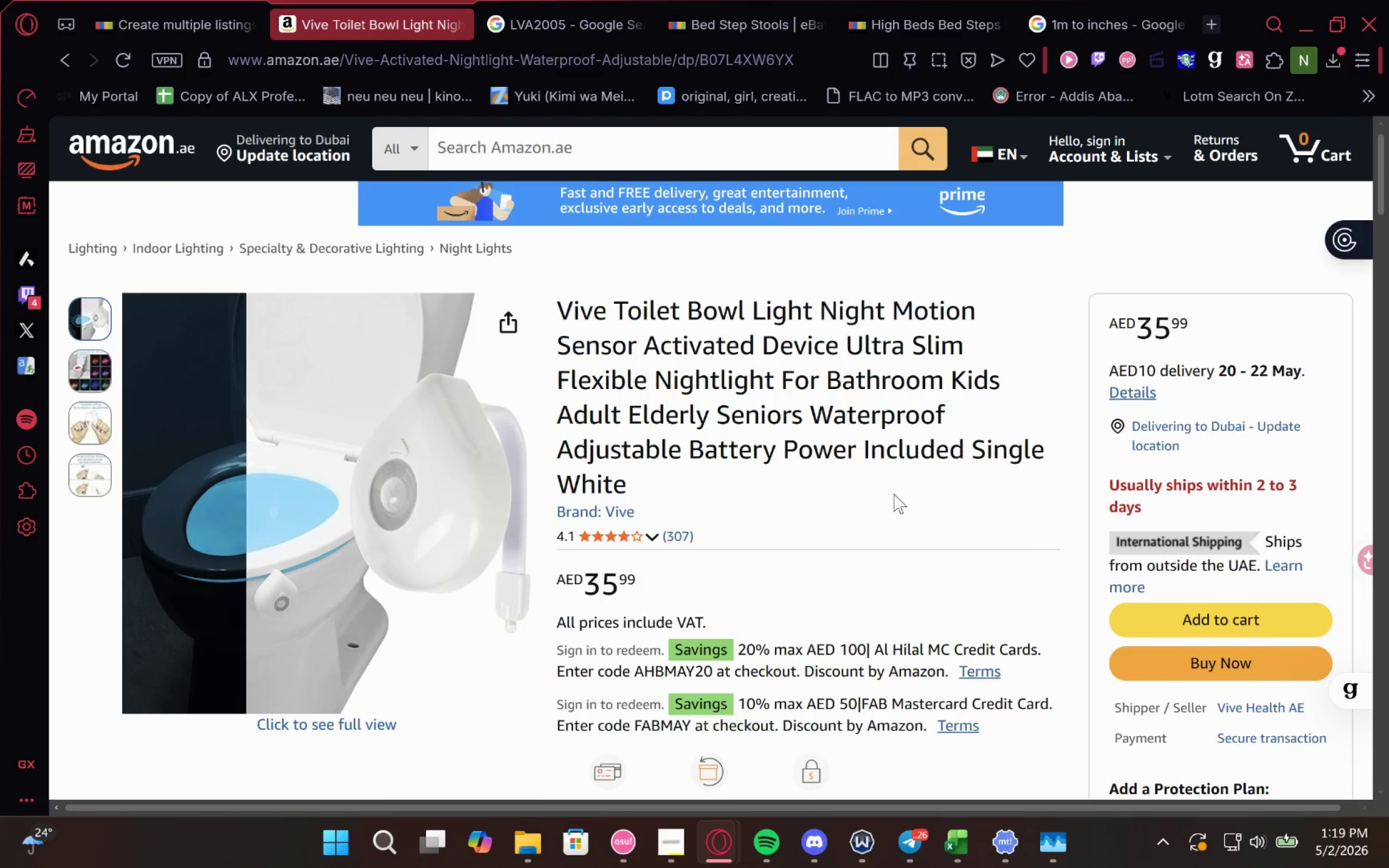 
key(Control+F)
 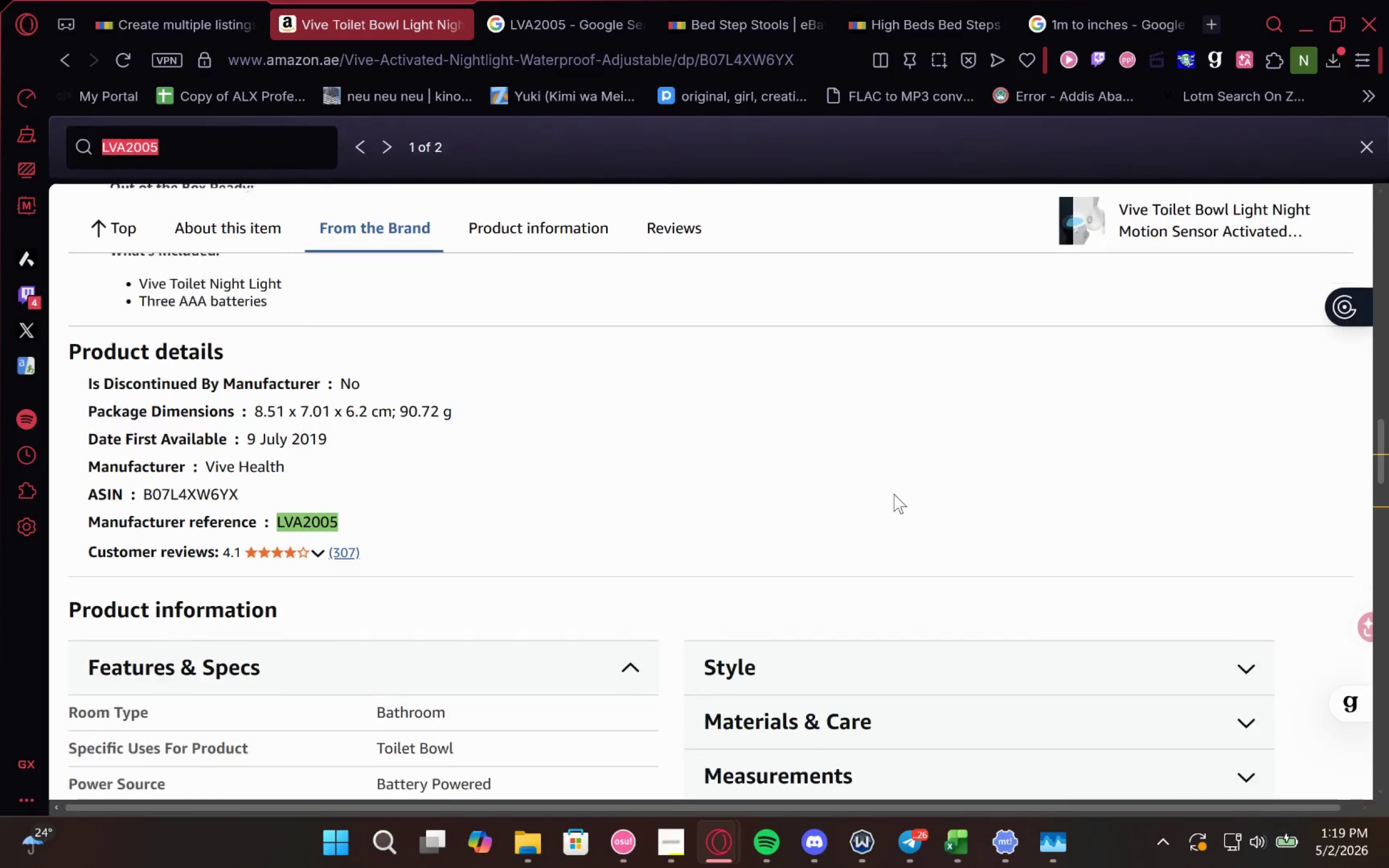 
type(cate)
 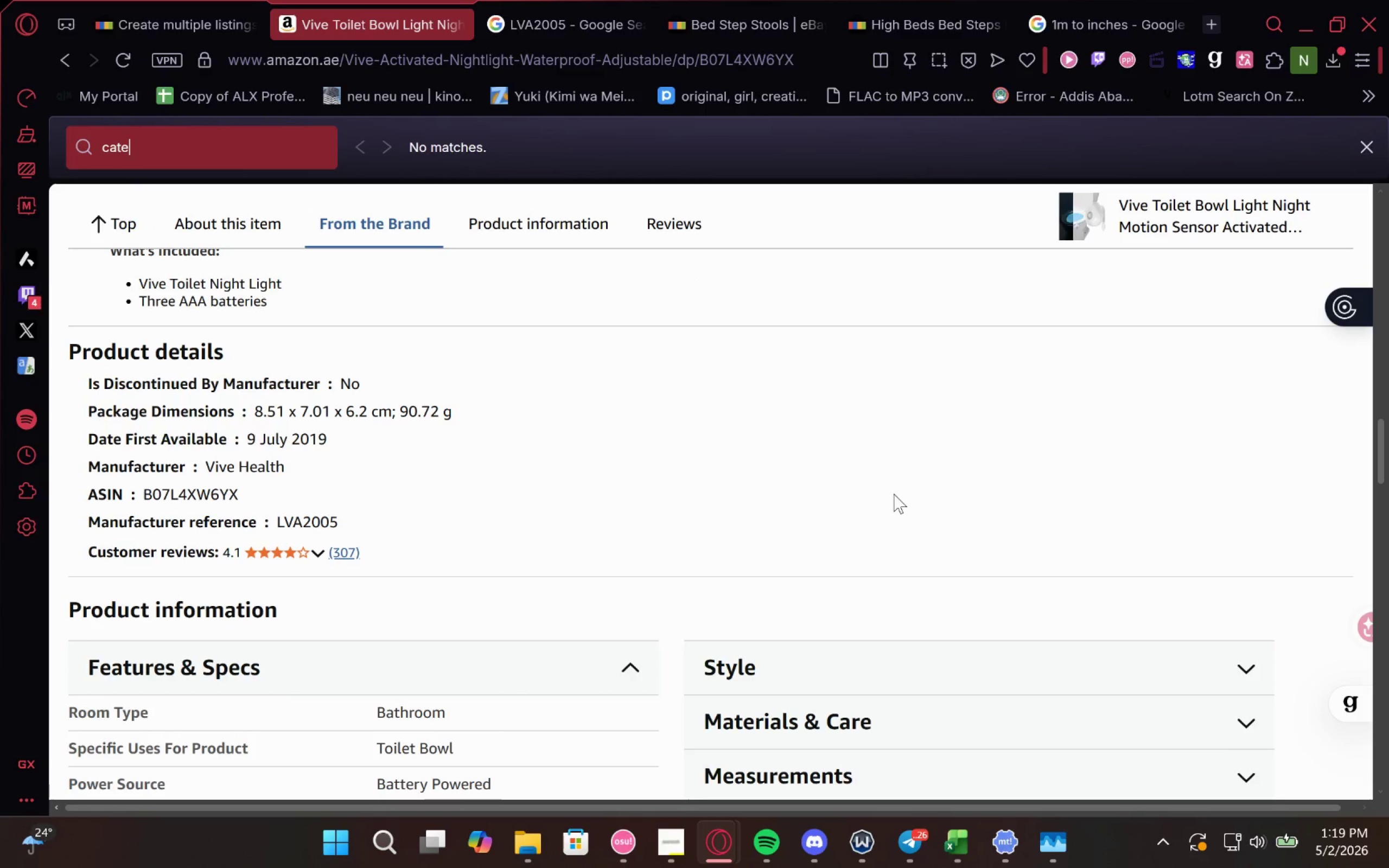 
hold_key(key=Backspace, duration=0.86)
 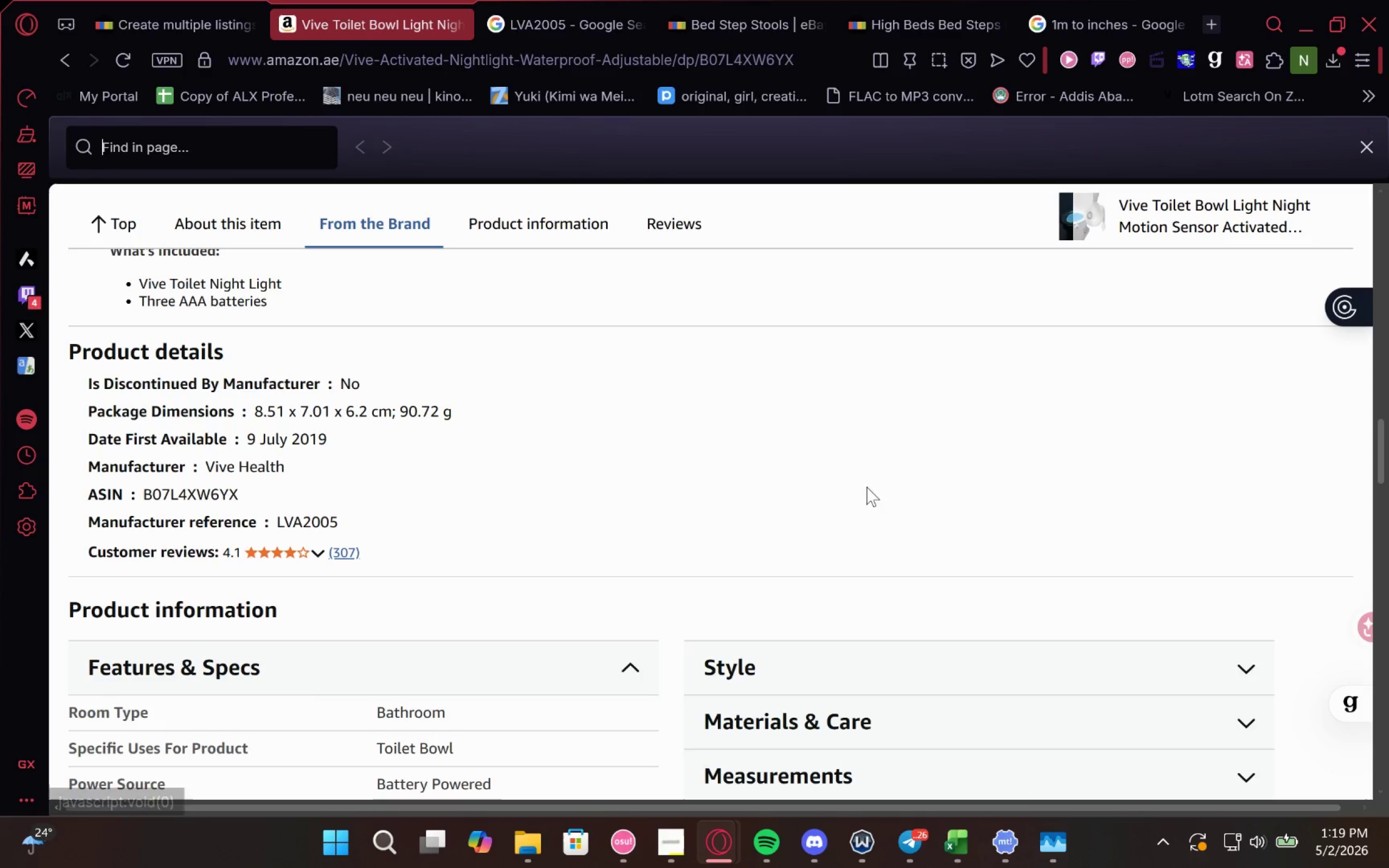 
left_click([848, 479])
 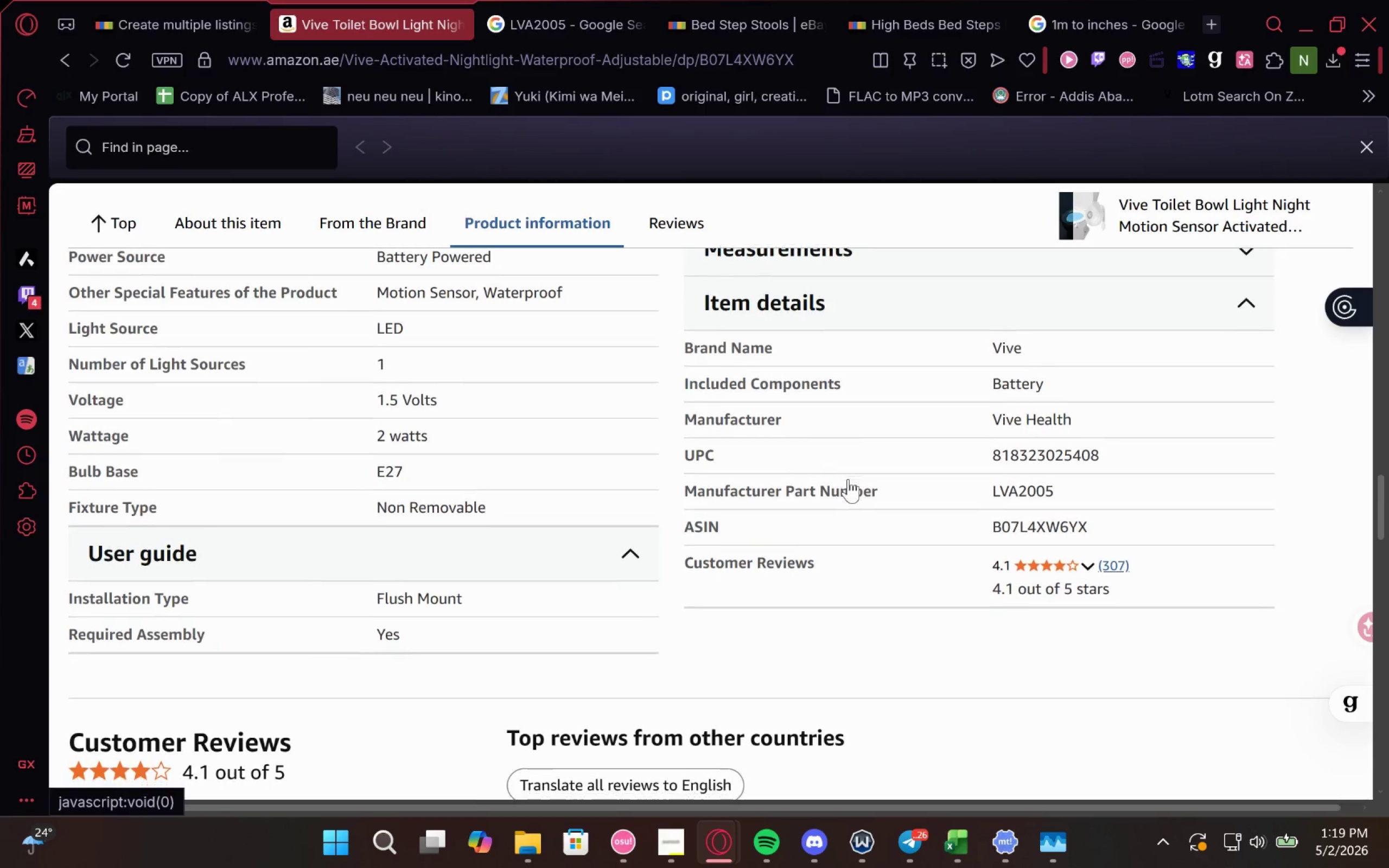 
wait(5.39)
 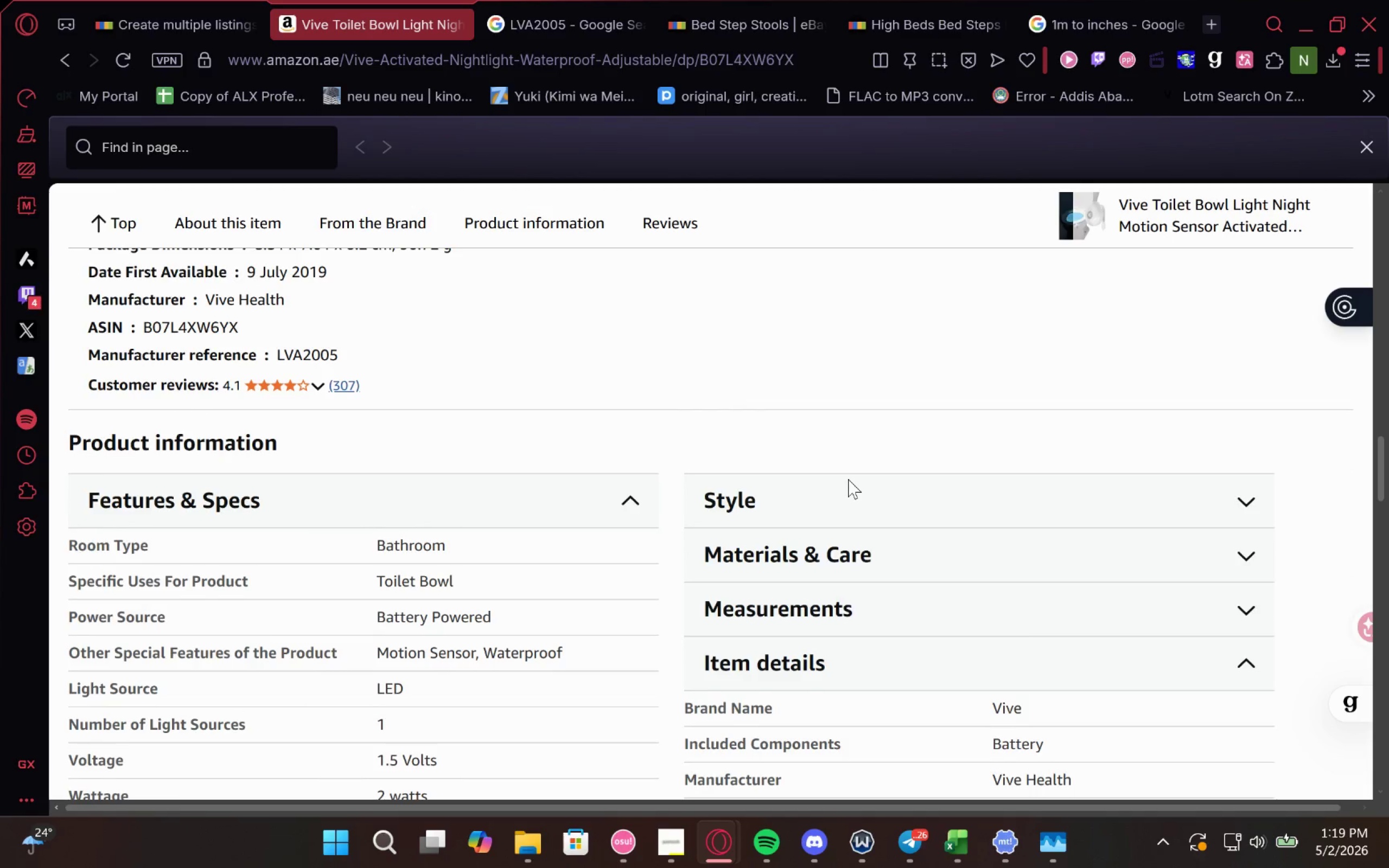 
left_click([939, 435])
 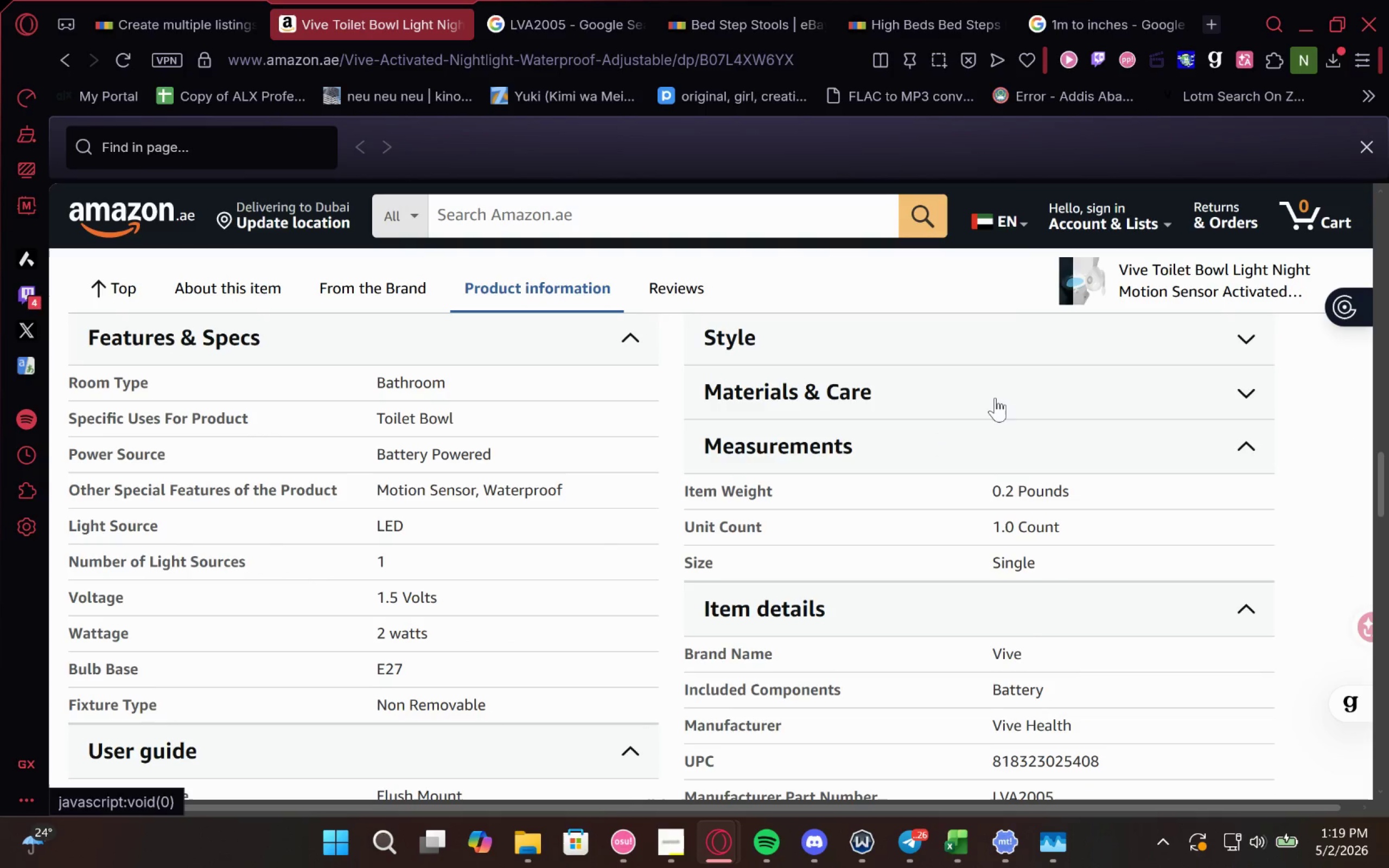 
left_click([995, 398])
 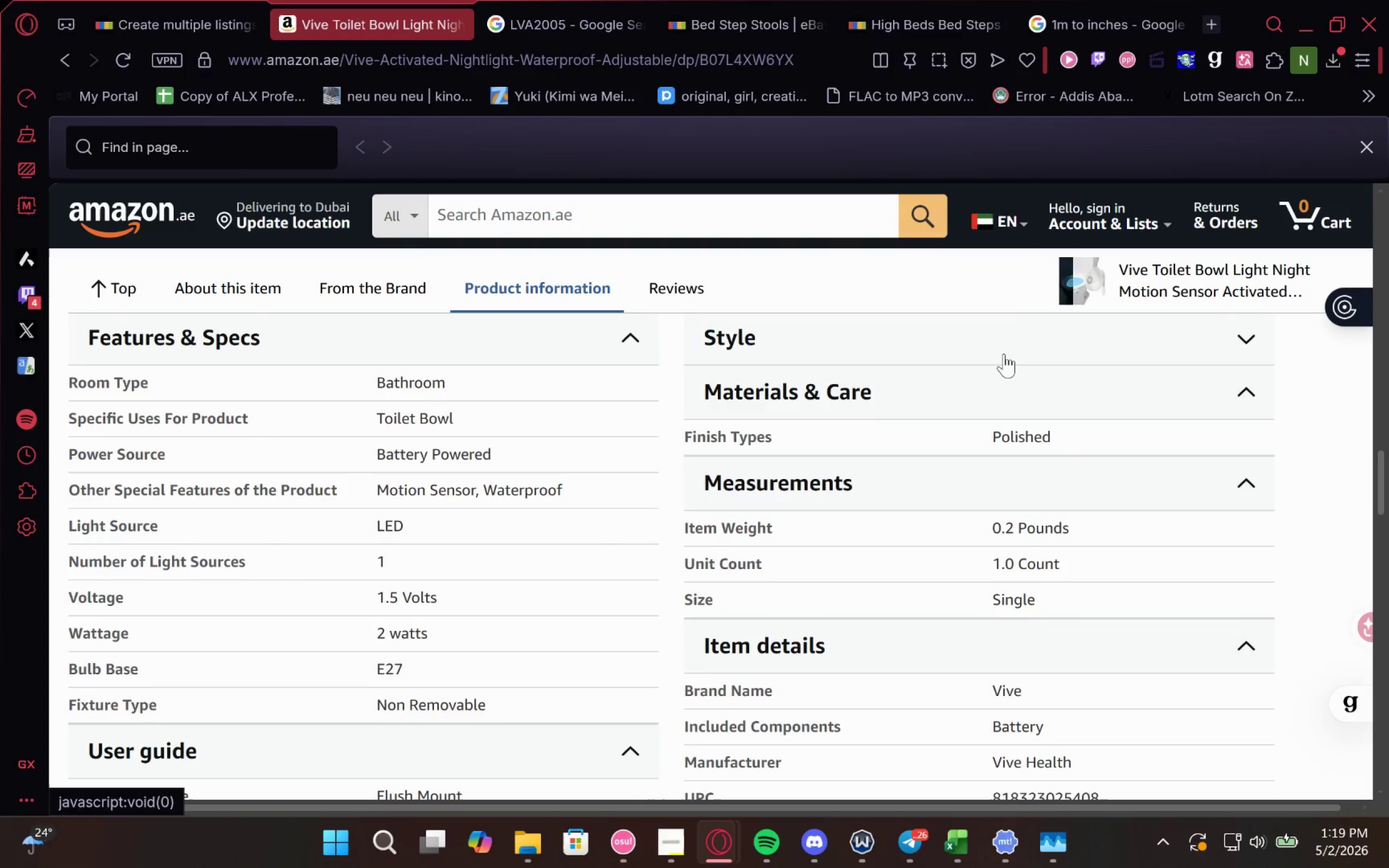 
left_click([1004, 354])
 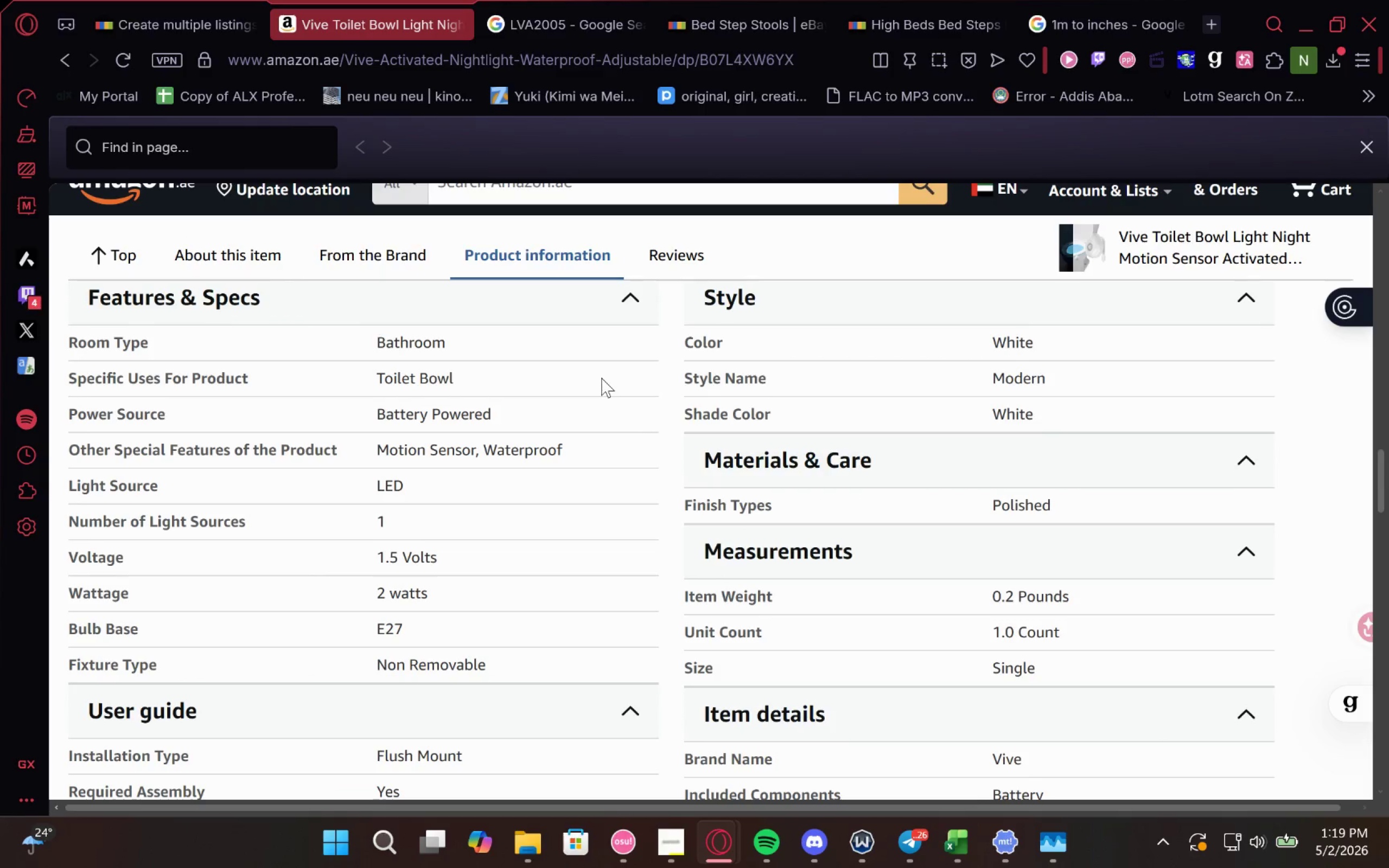 
wait(9.67)
 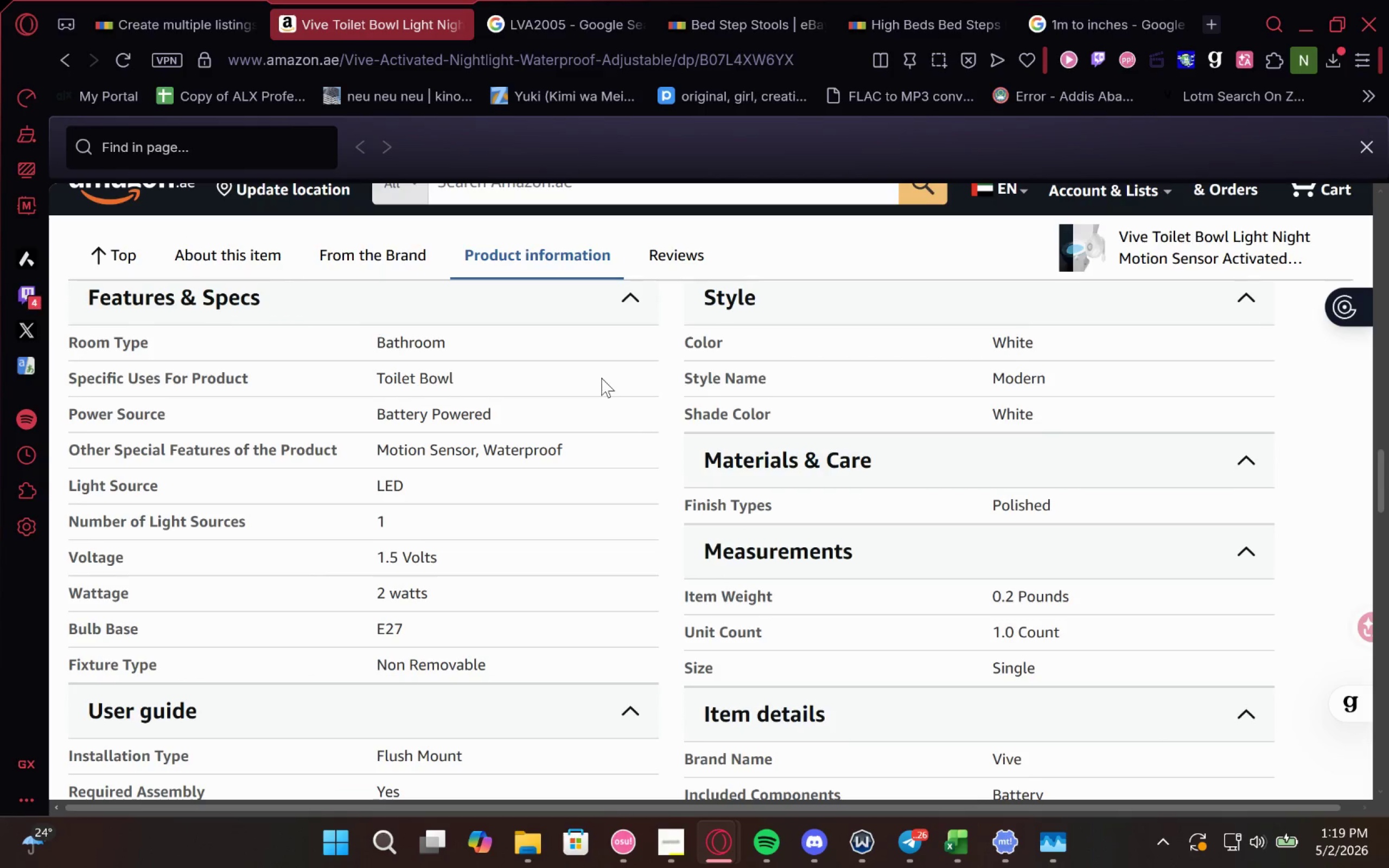 
left_click([144, 3])
 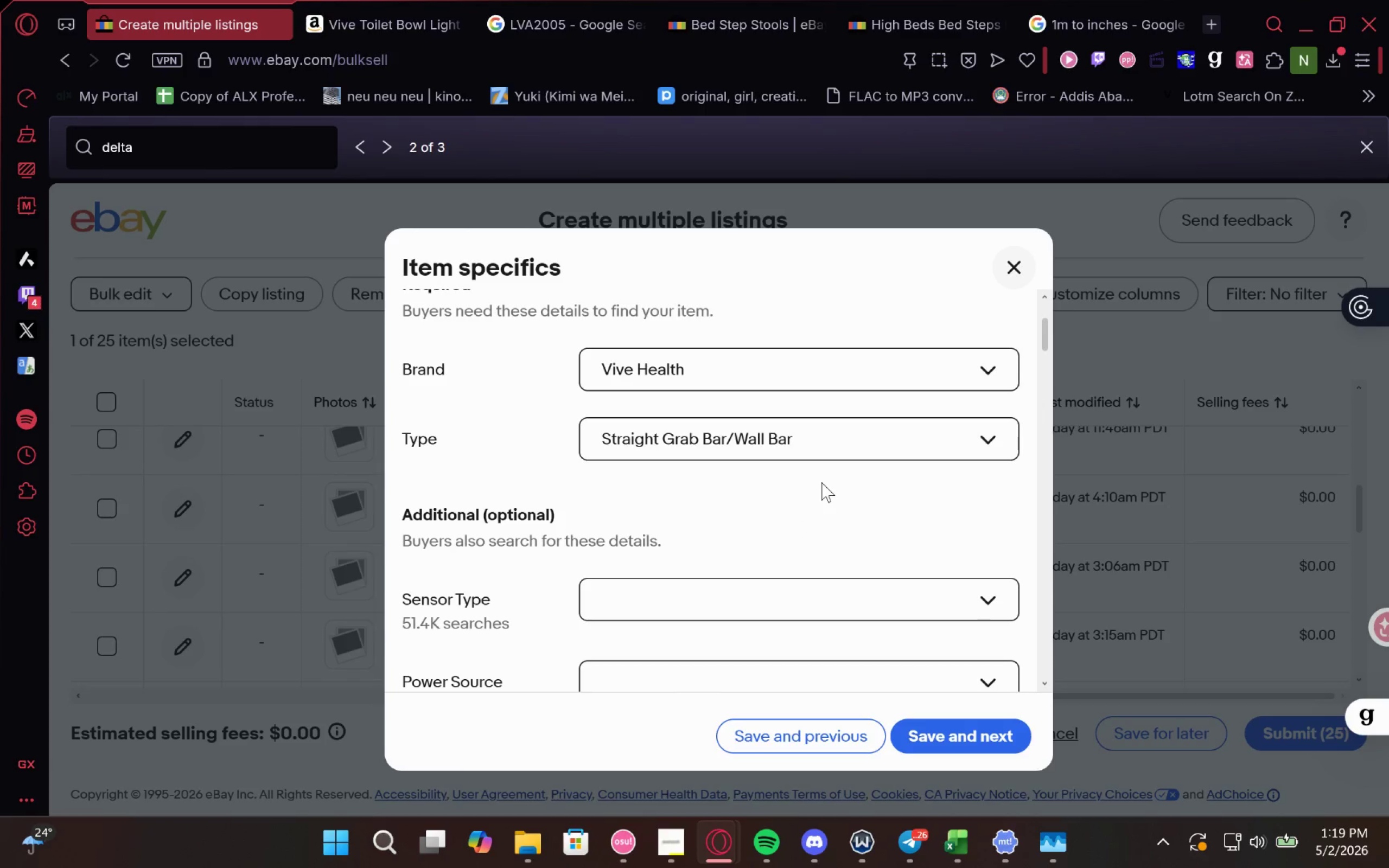 
left_click([840, 423])
 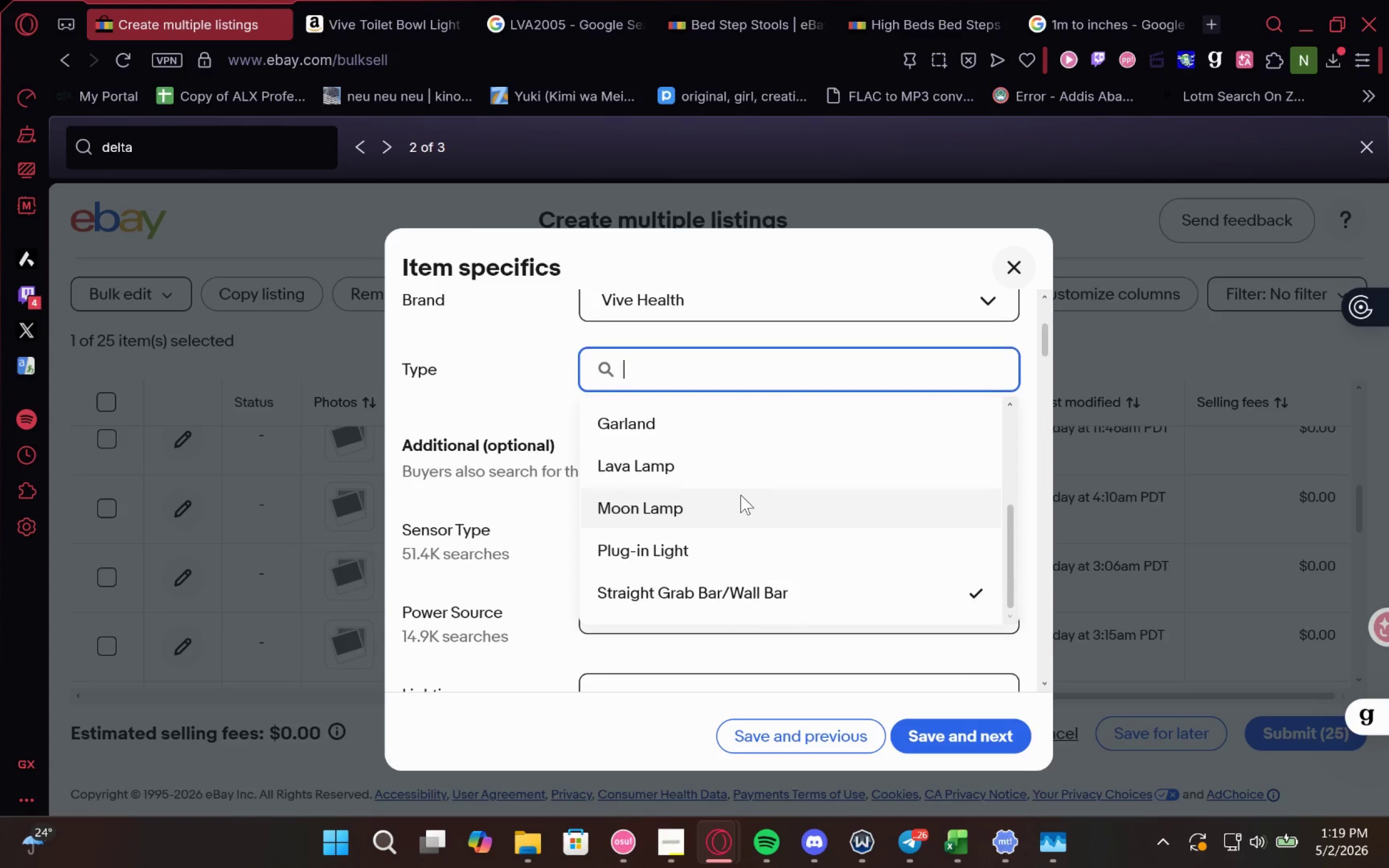 
left_click([366, 12])
 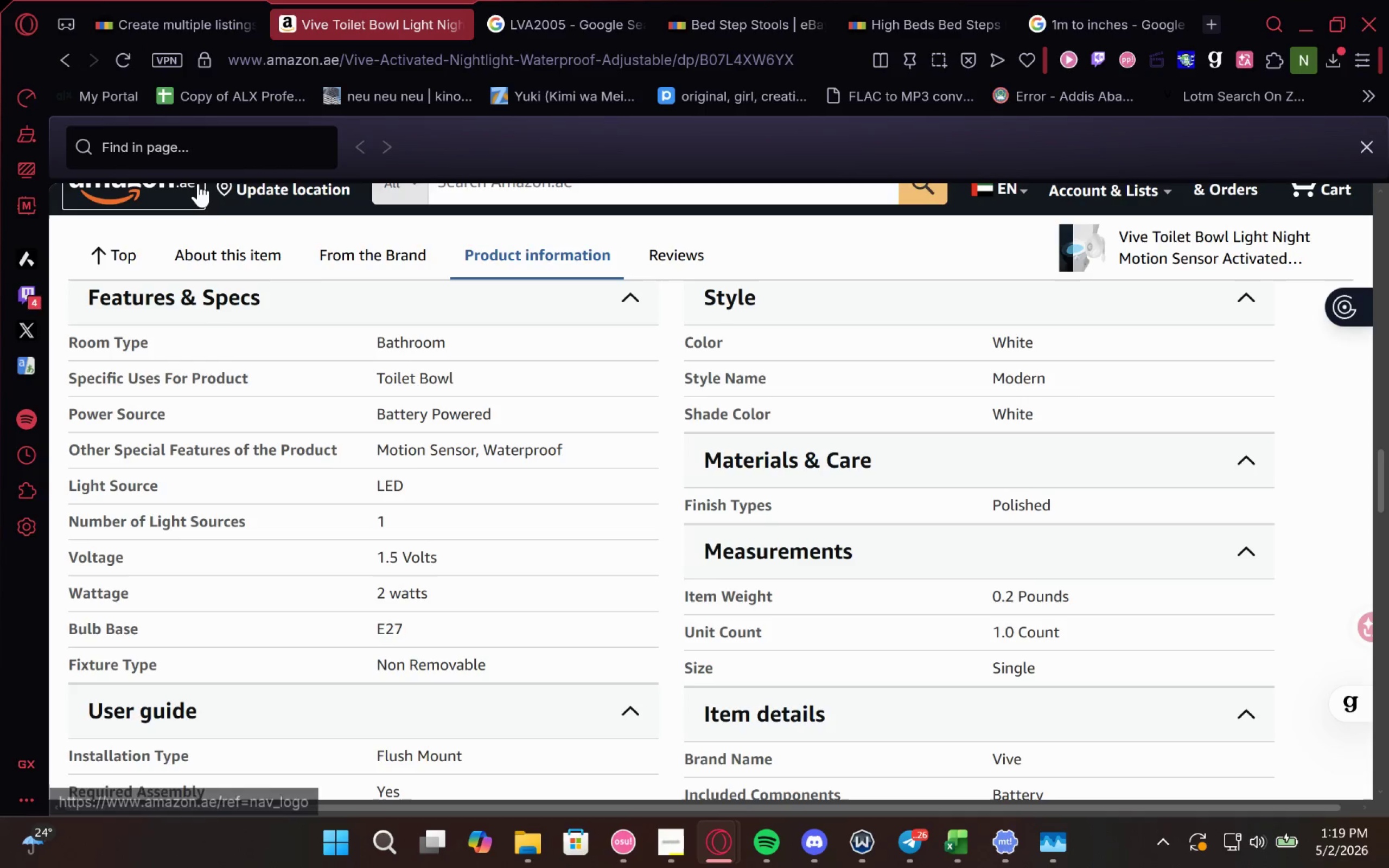 
left_click([209, 148])
 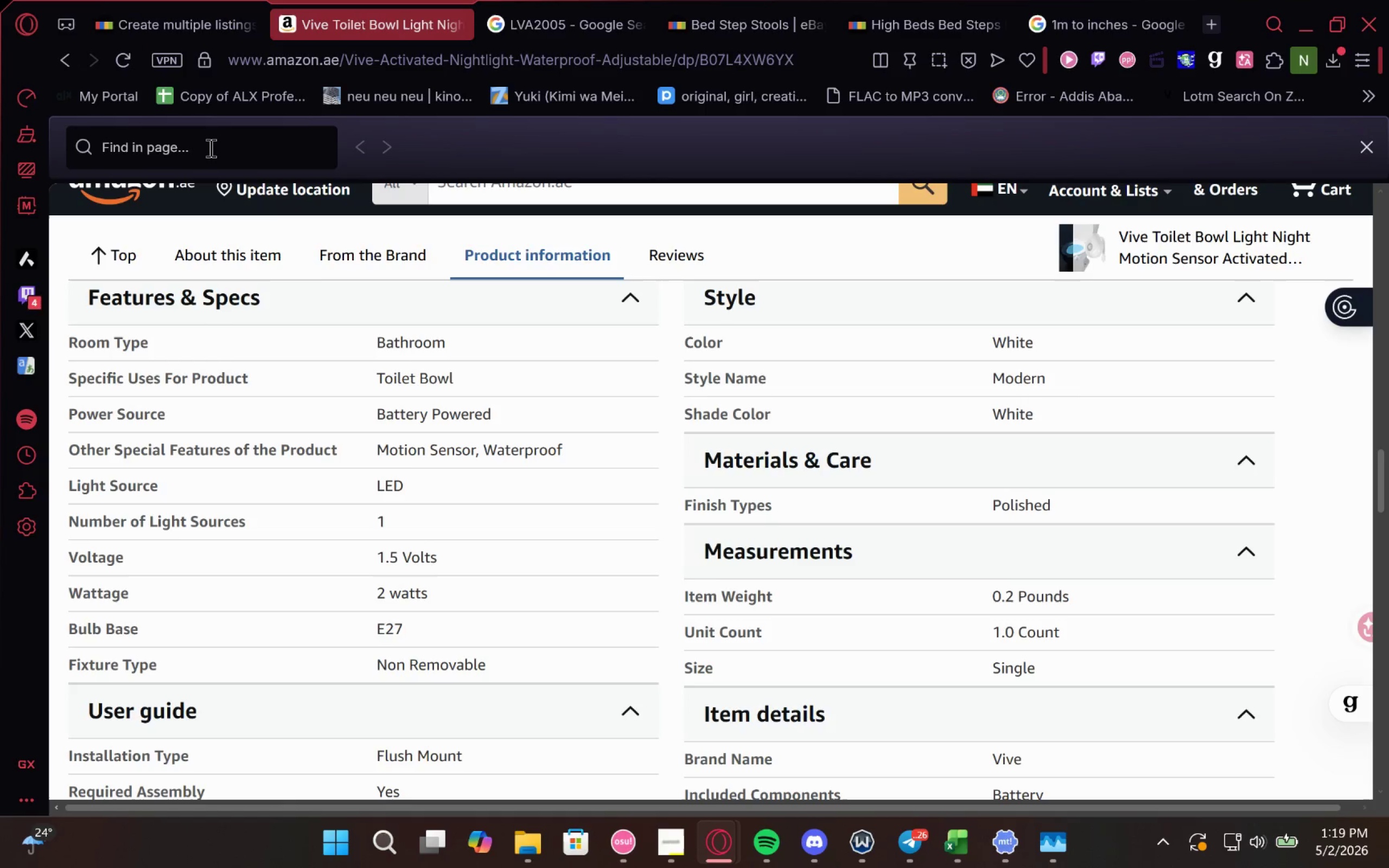 
type(type)
 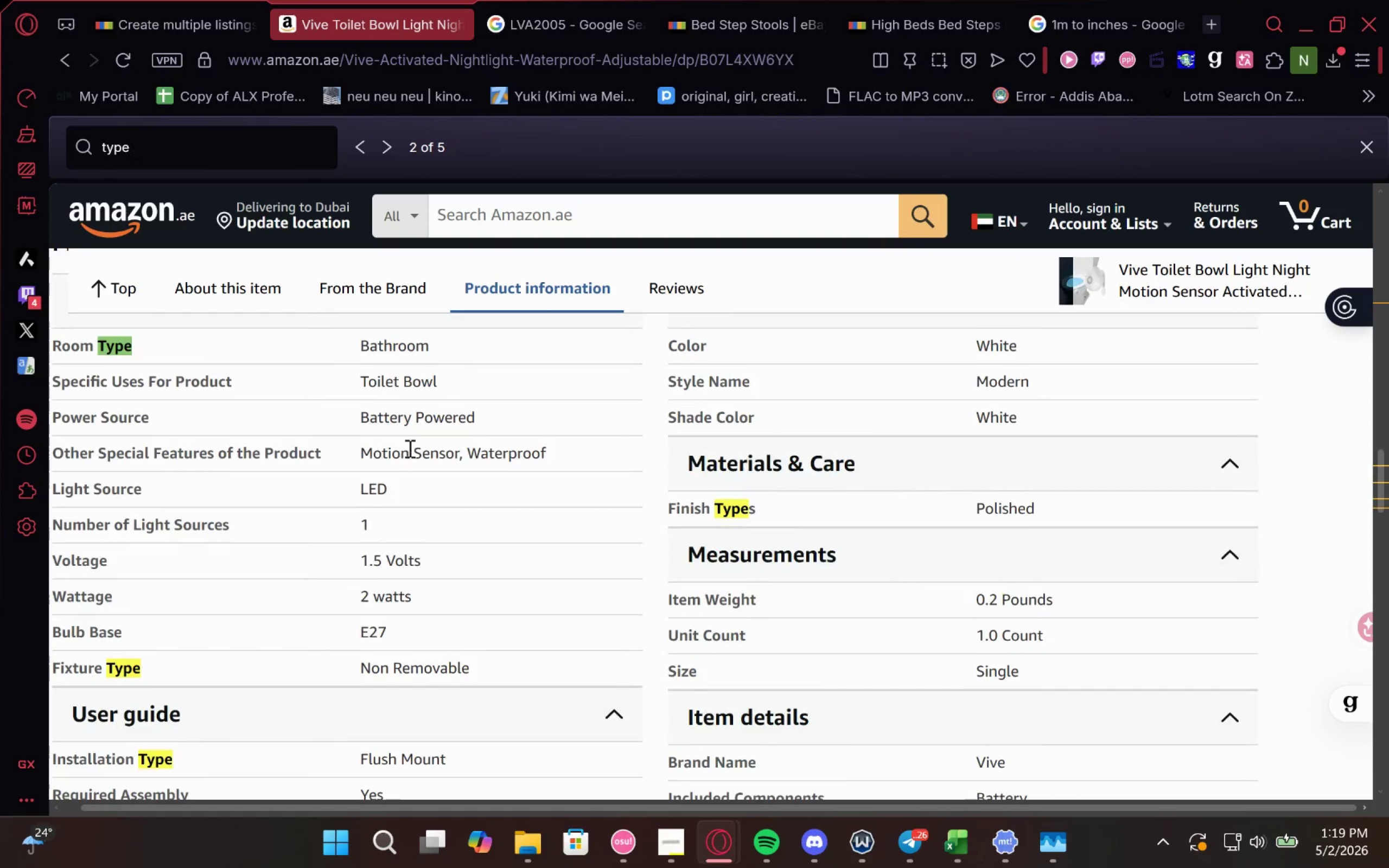 
wait(6.67)
 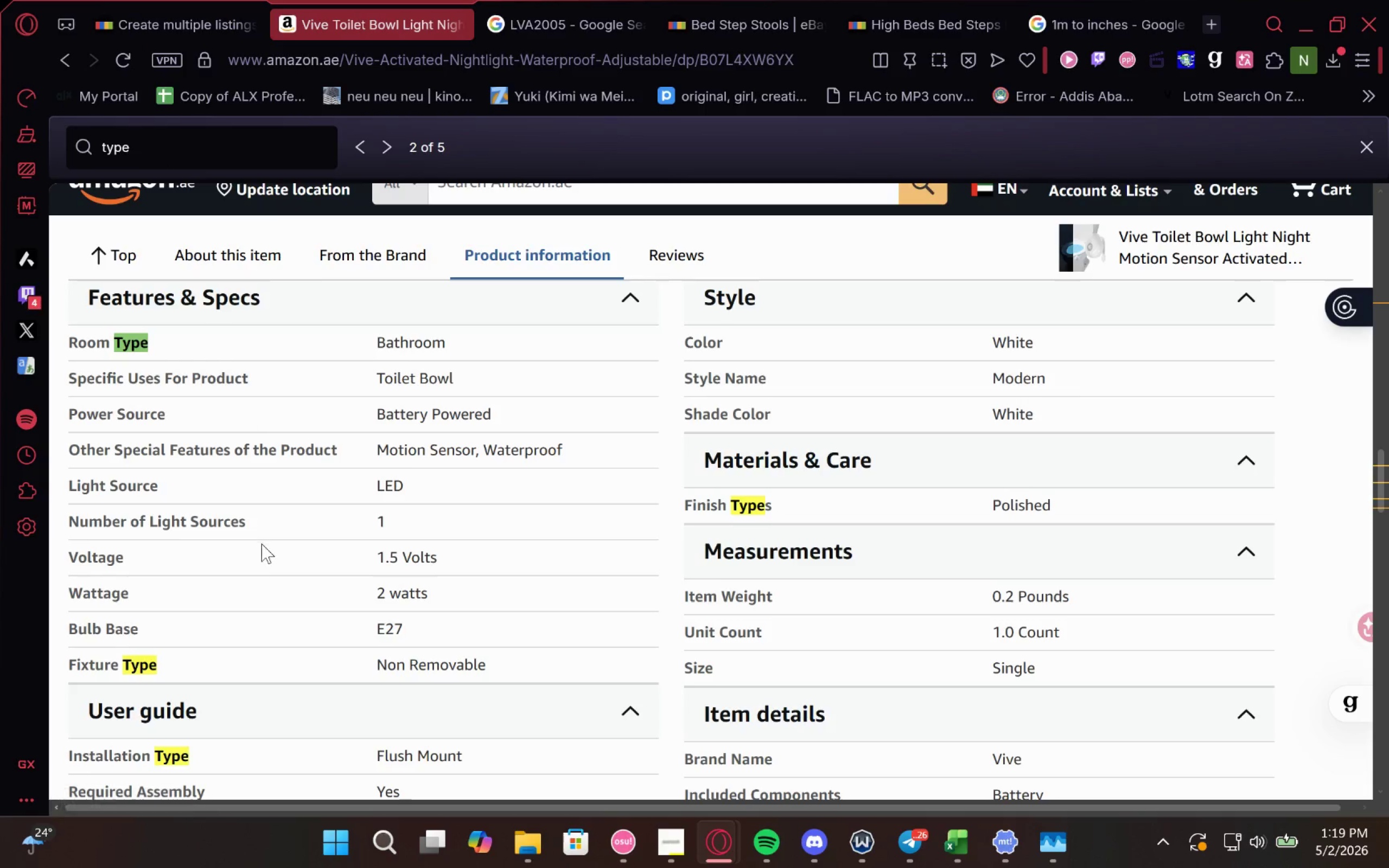 
double_click([398, 157])
 